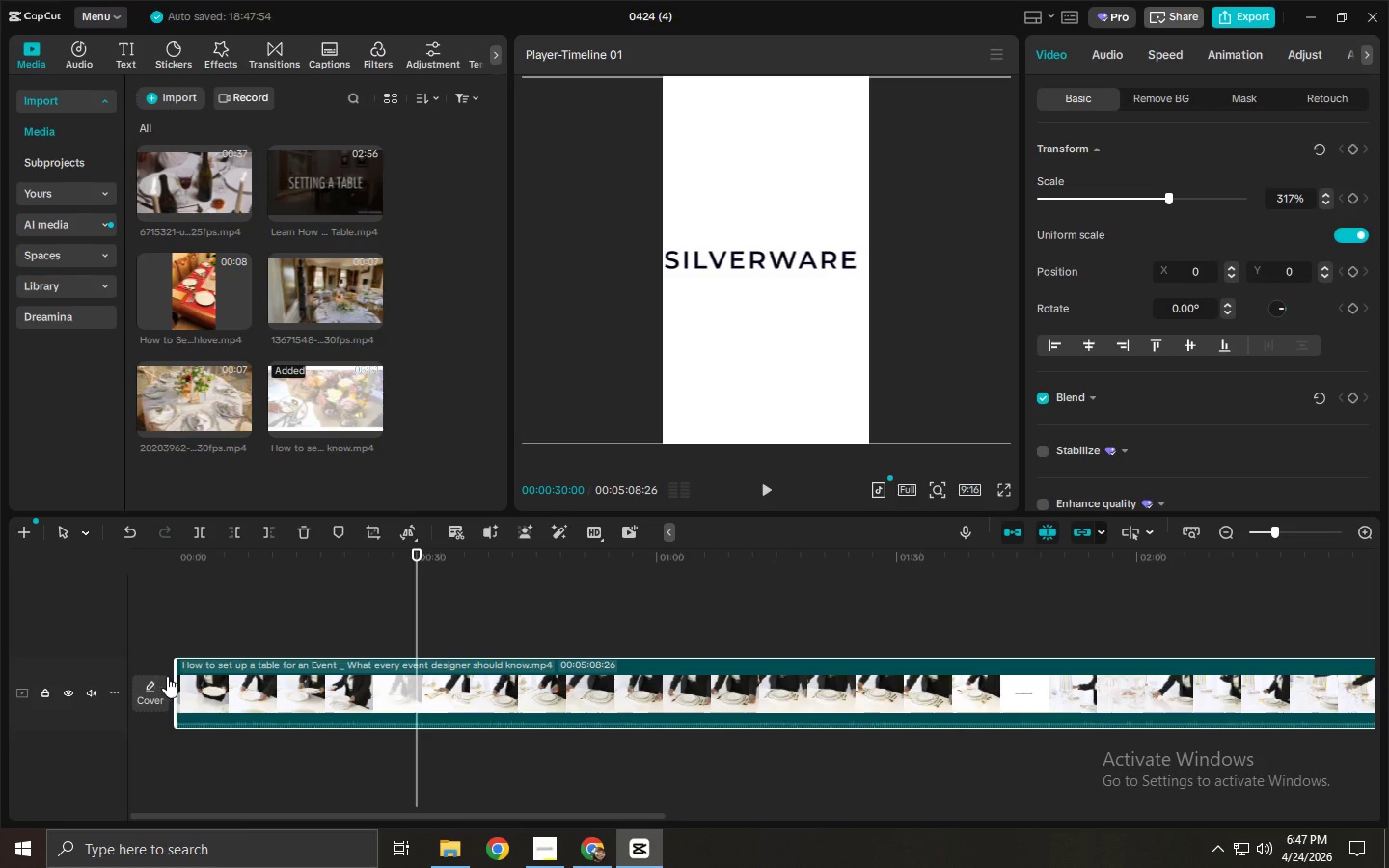 
left_click_drag(start_coordinate=[175, 677], to_coordinate=[0, 659])
 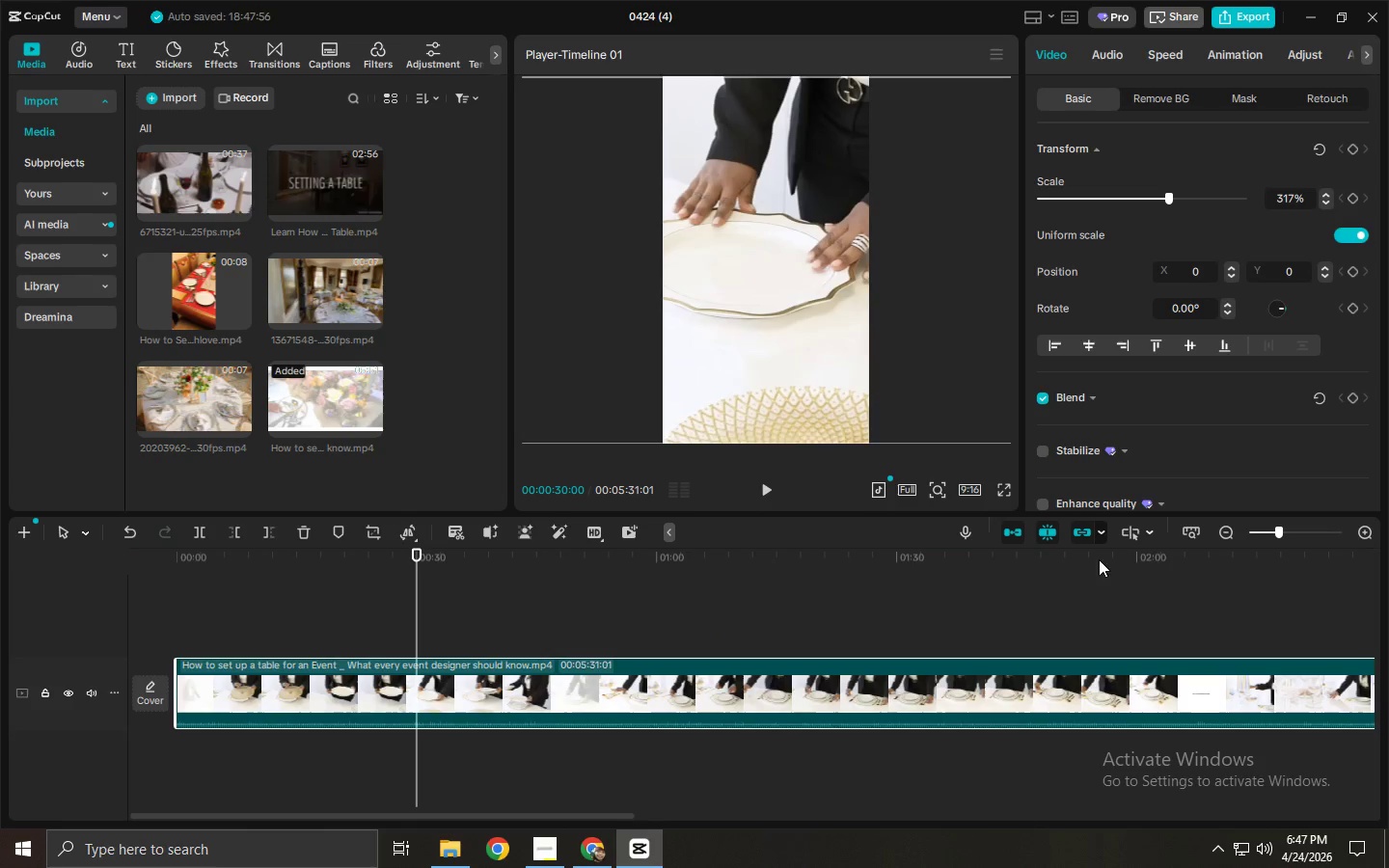 
key(Control+ControlLeft)
 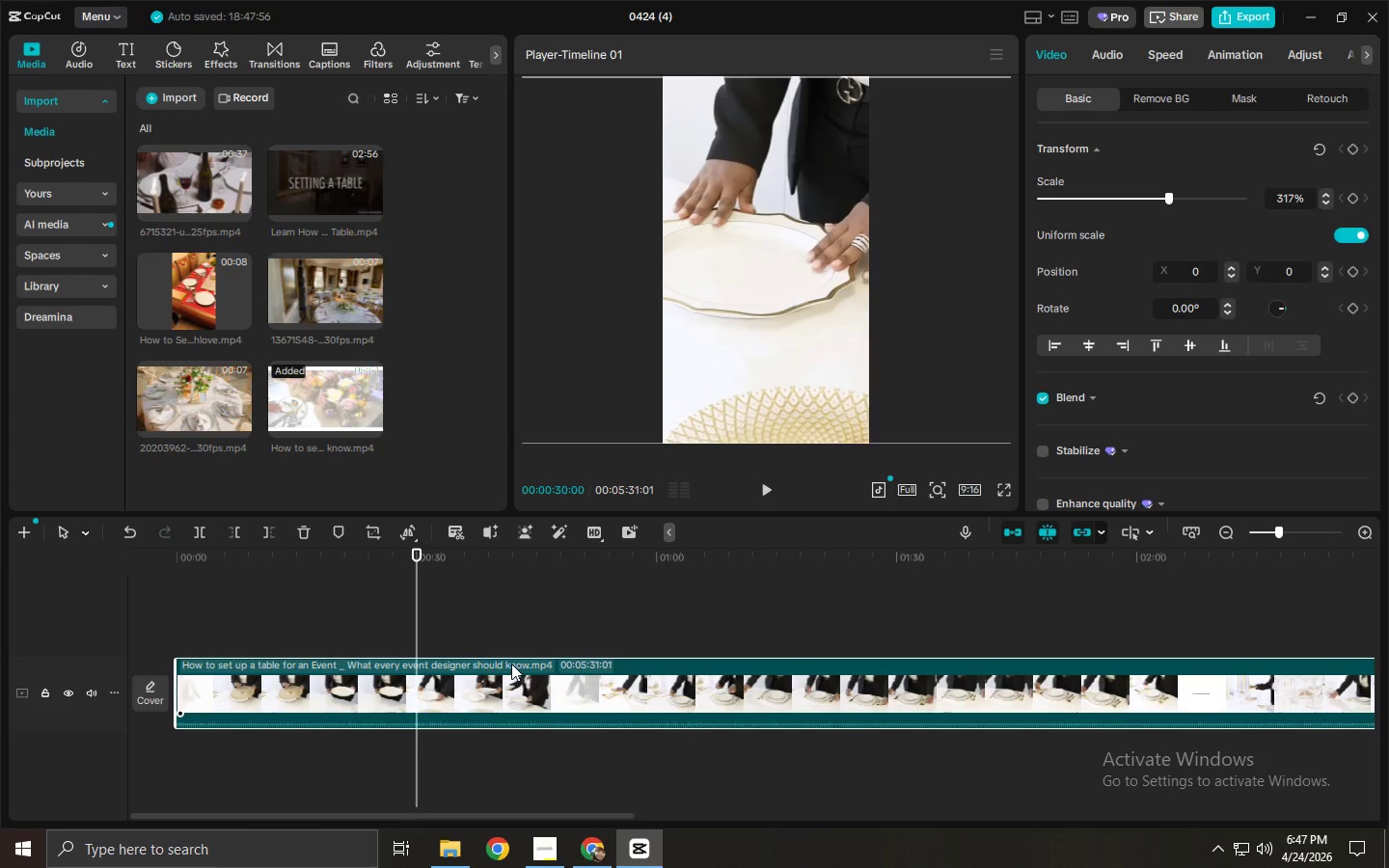 
key(Delete)
 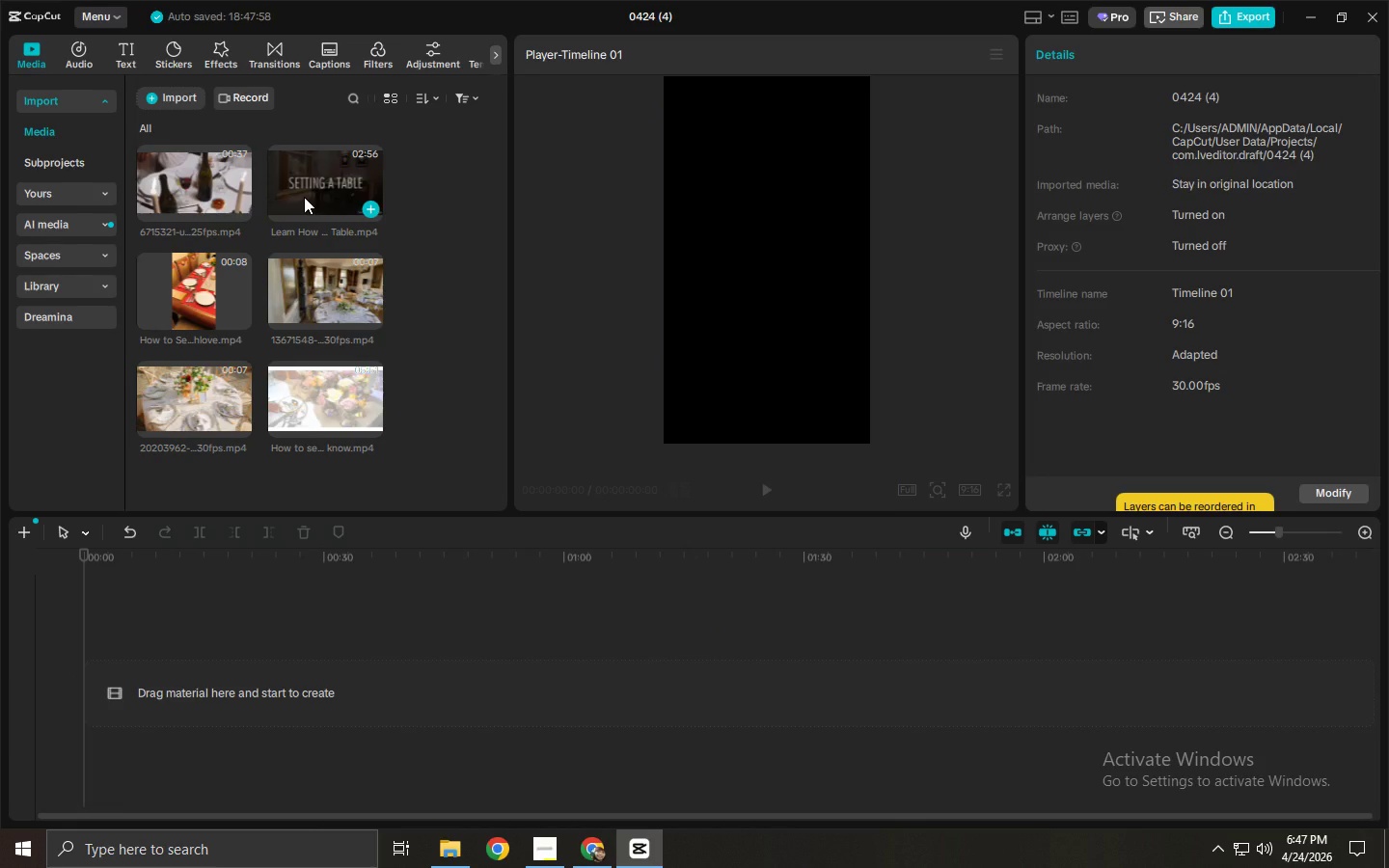 
left_click([304, 197])
 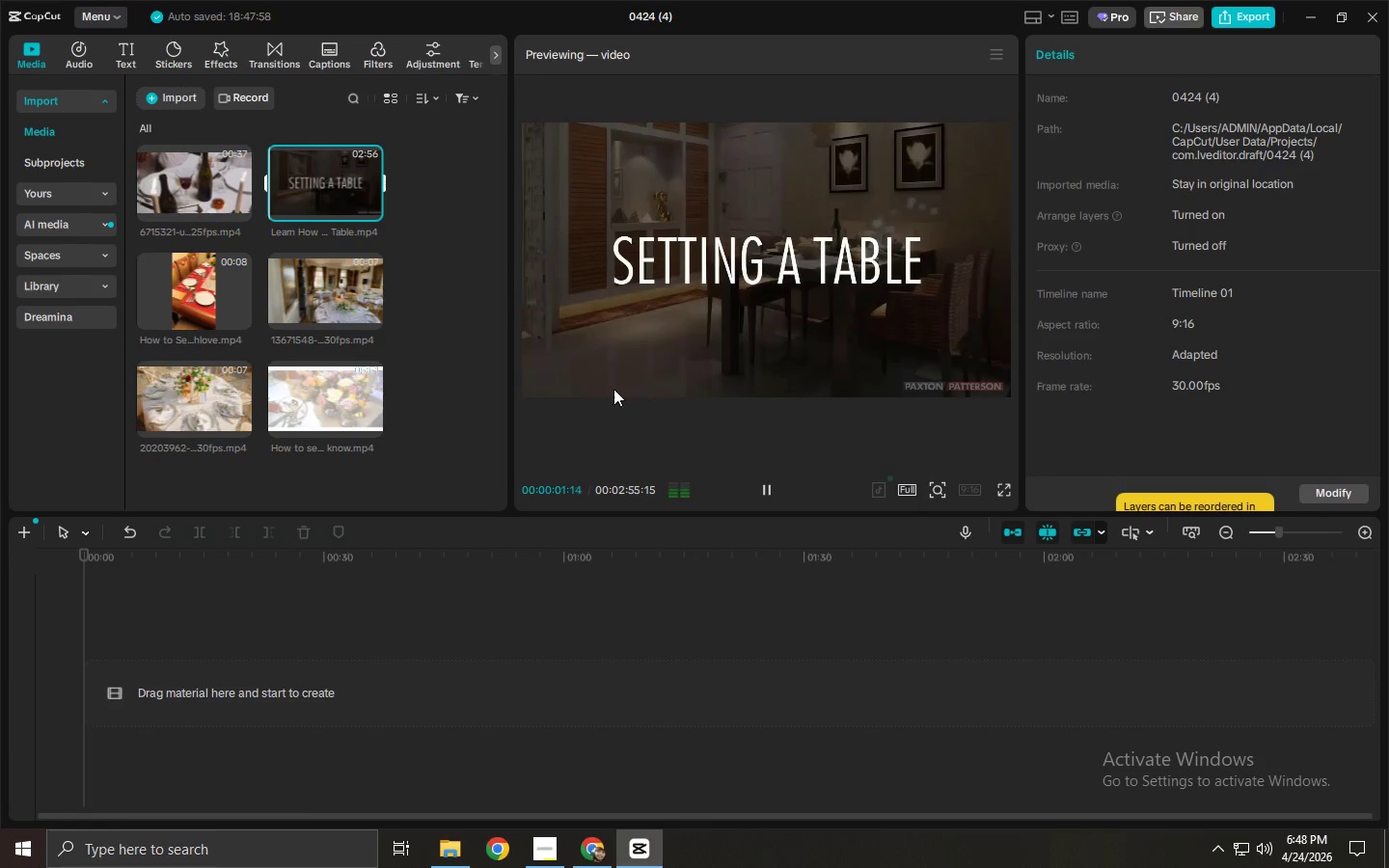 
left_click_drag(start_coordinate=[296, 183], to_coordinate=[259, 587])
 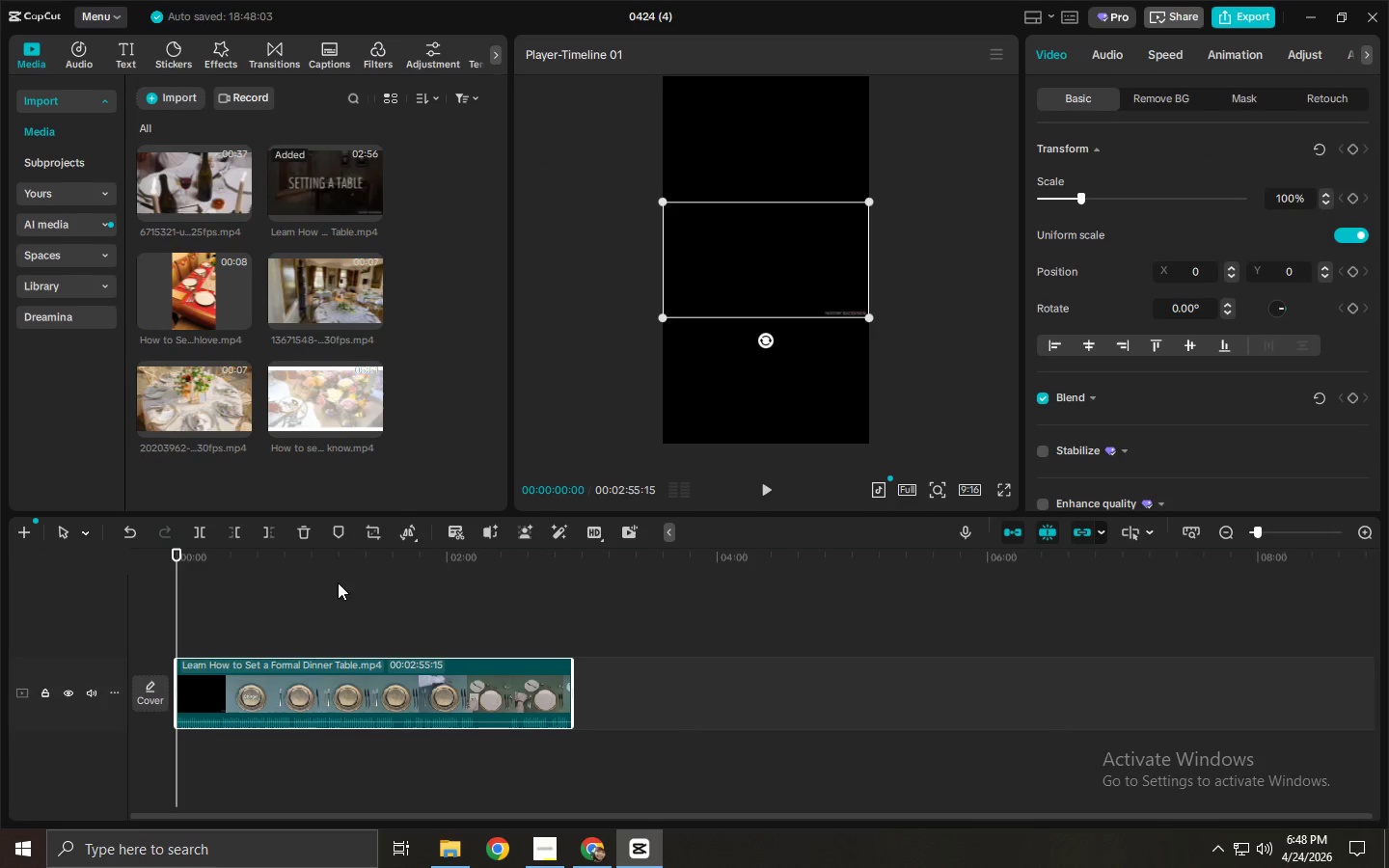 
left_click_drag(start_coordinate=[342, 557], to_coordinate=[545, 574])
 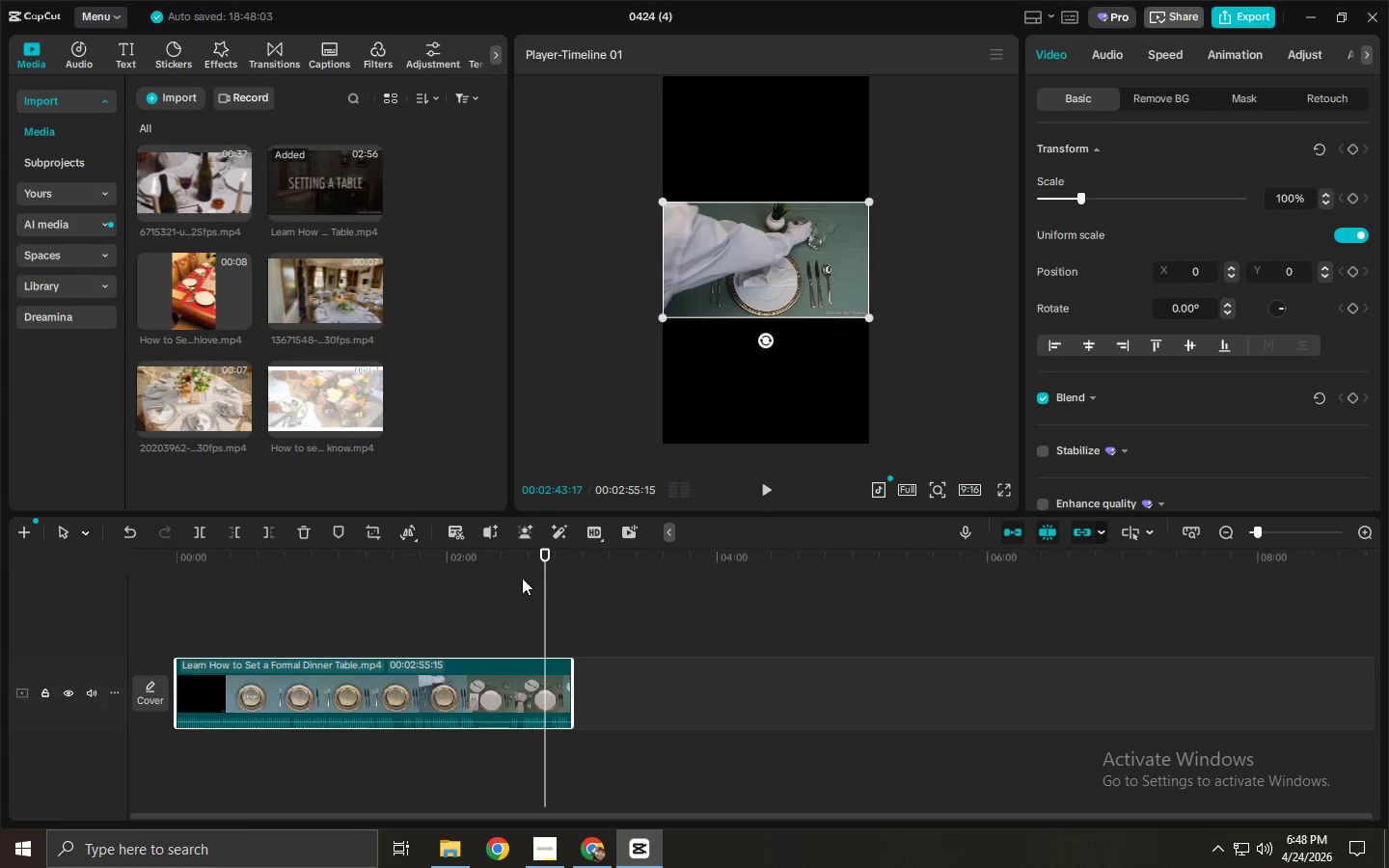 
key(Space)
 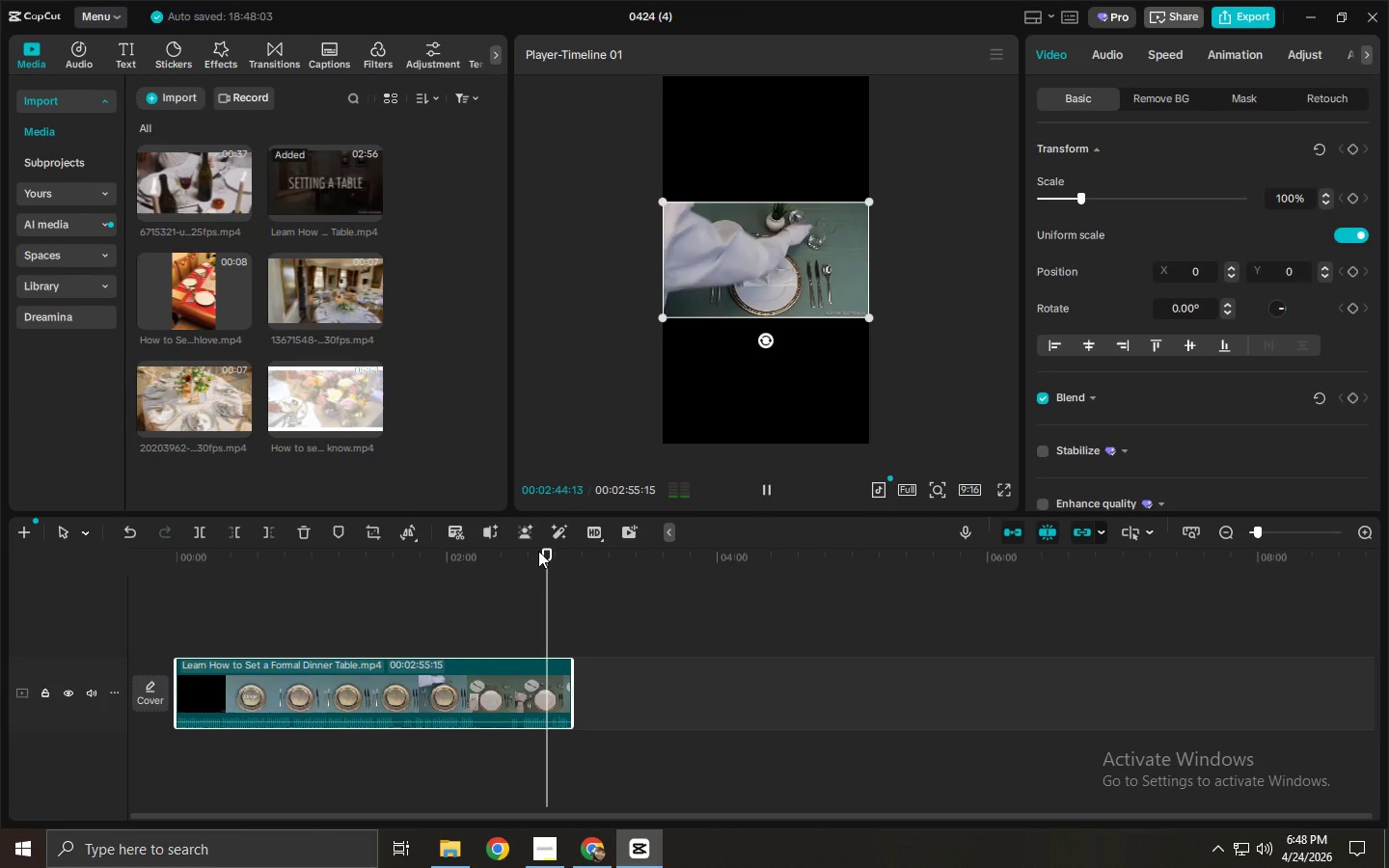 
key(Space)
 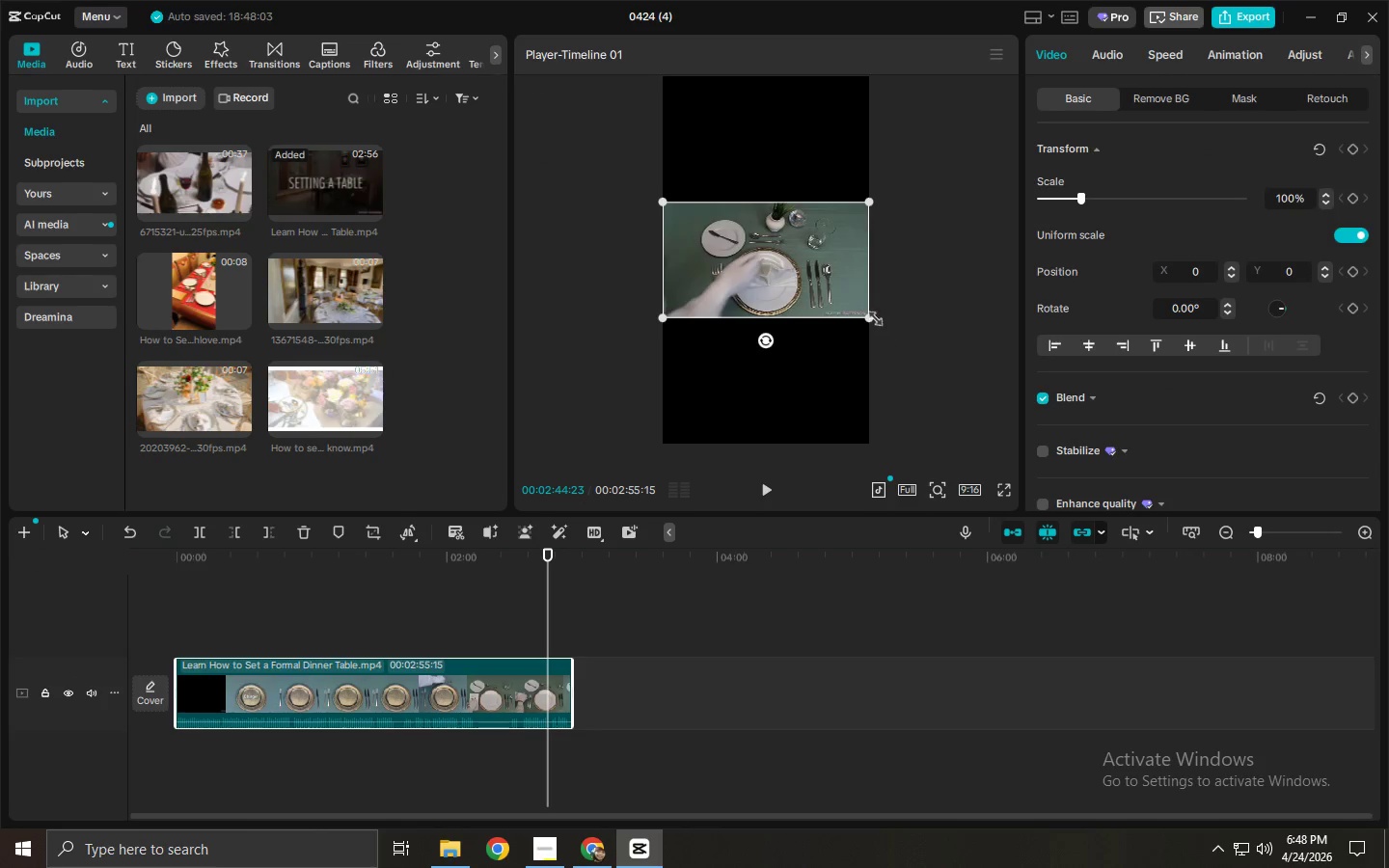 
left_click_drag(start_coordinate=[871, 315], to_coordinate=[1181, 554])
 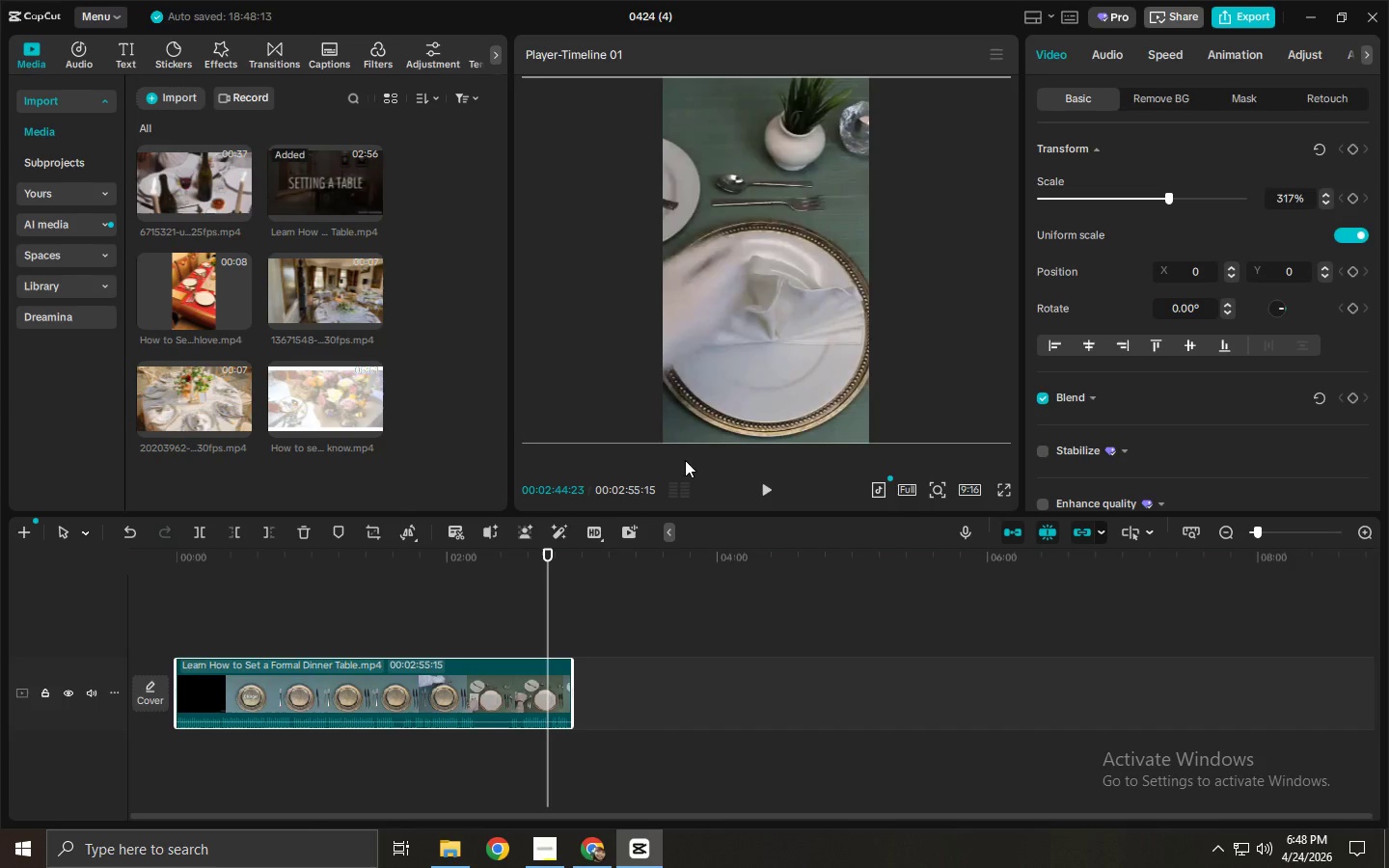 
key(Space)
 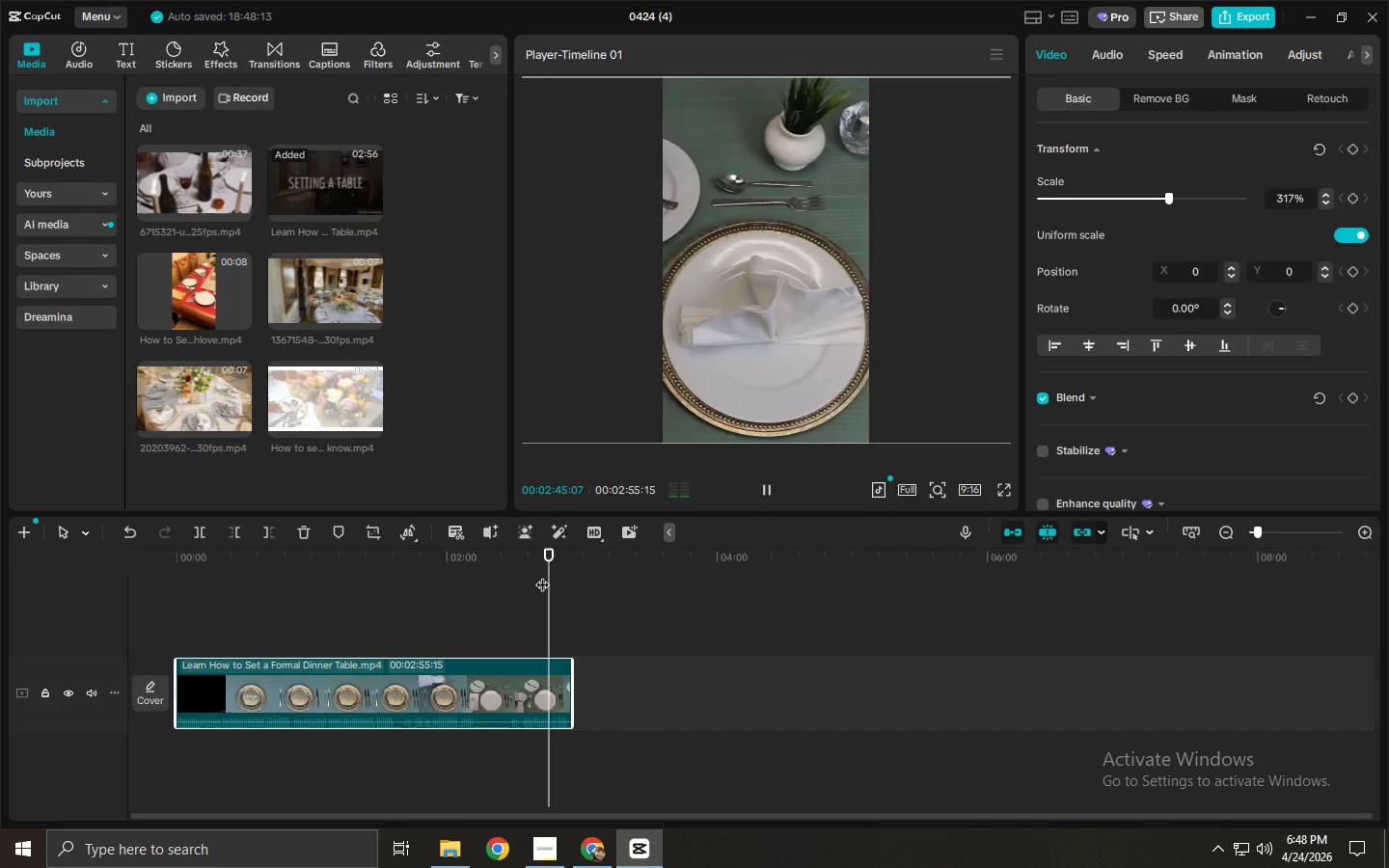 
key(Space)
 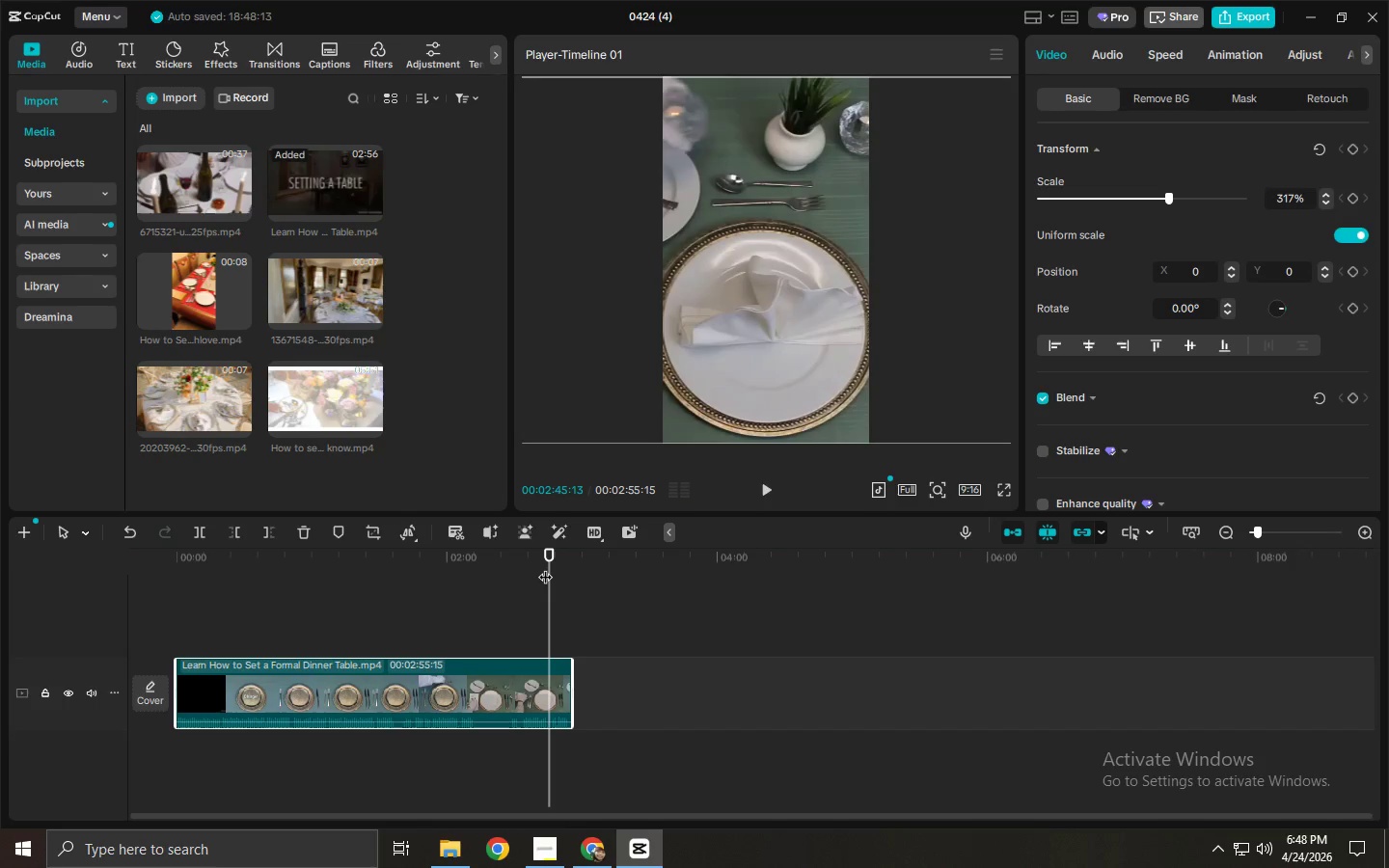 
key(Space)
 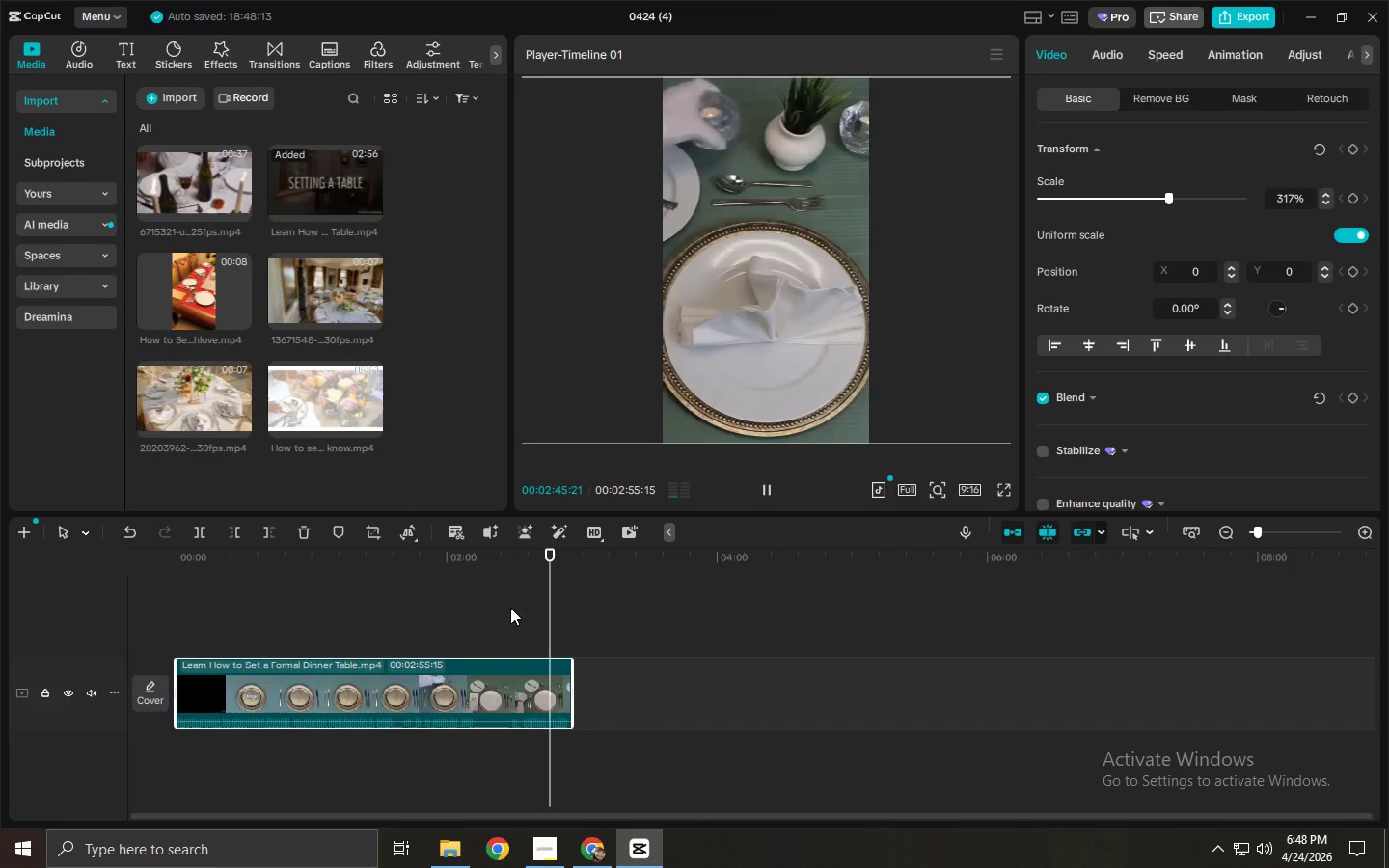 
left_click([463, 668])
 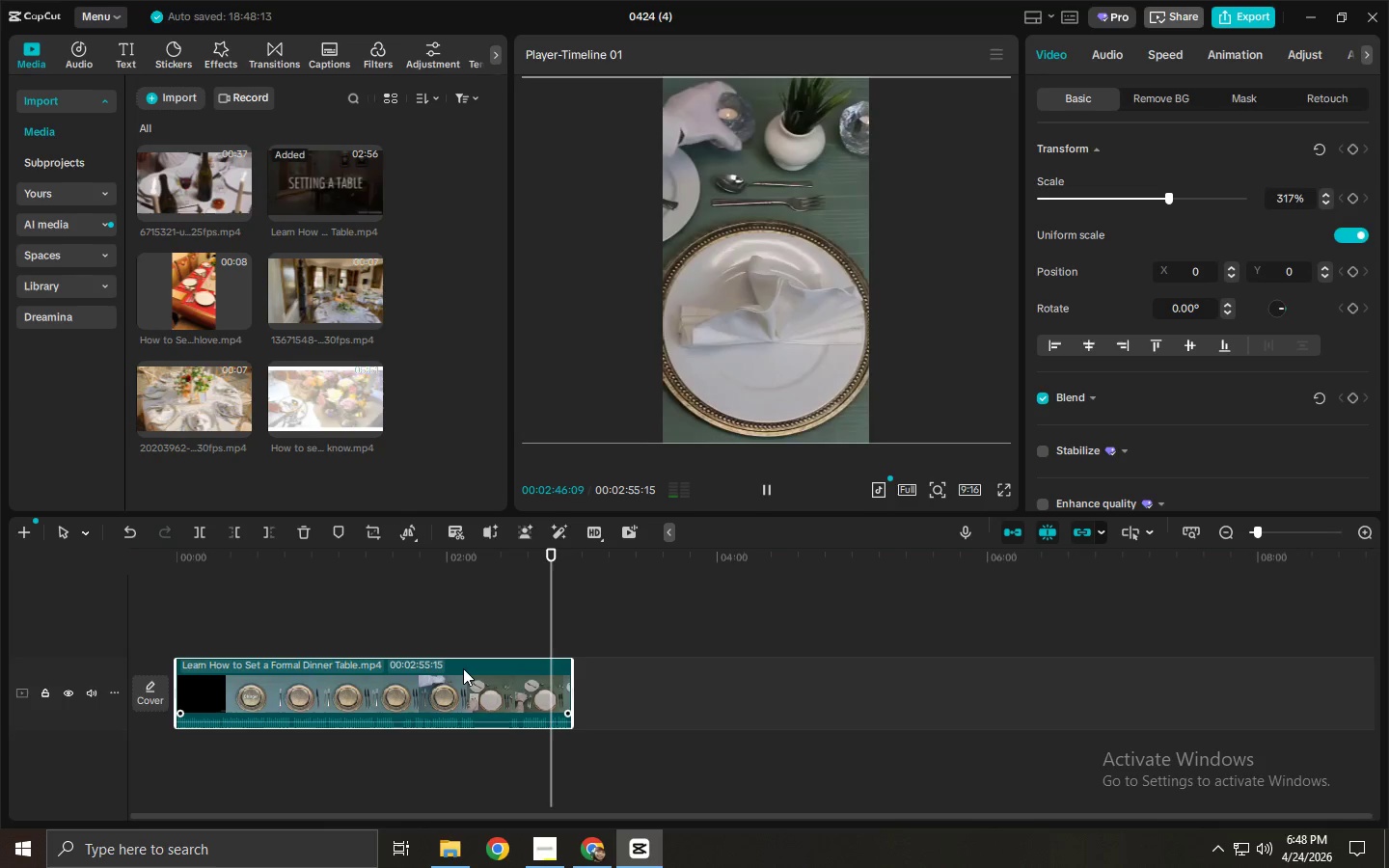 
key(Delete)
 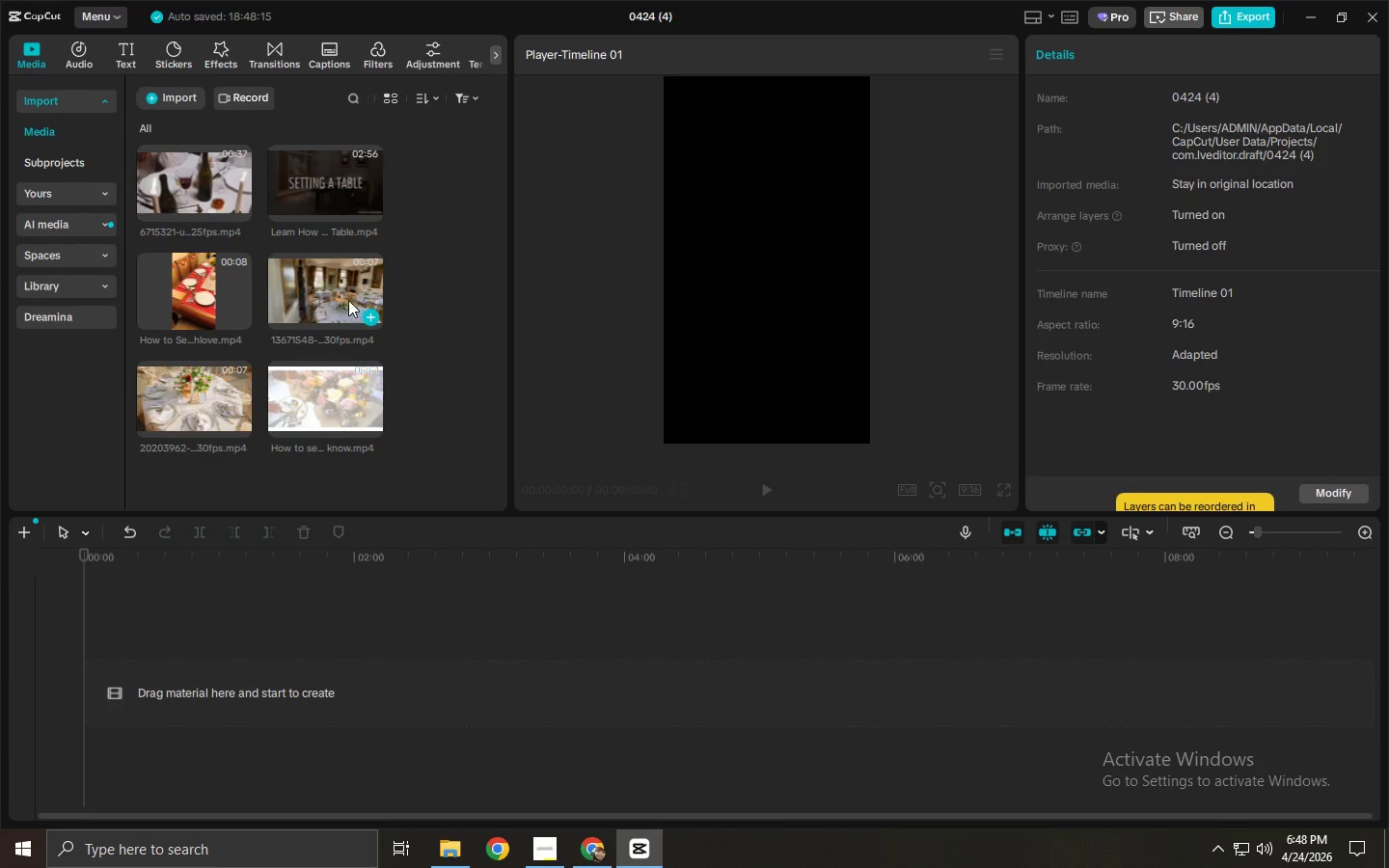 
left_click([312, 388])
 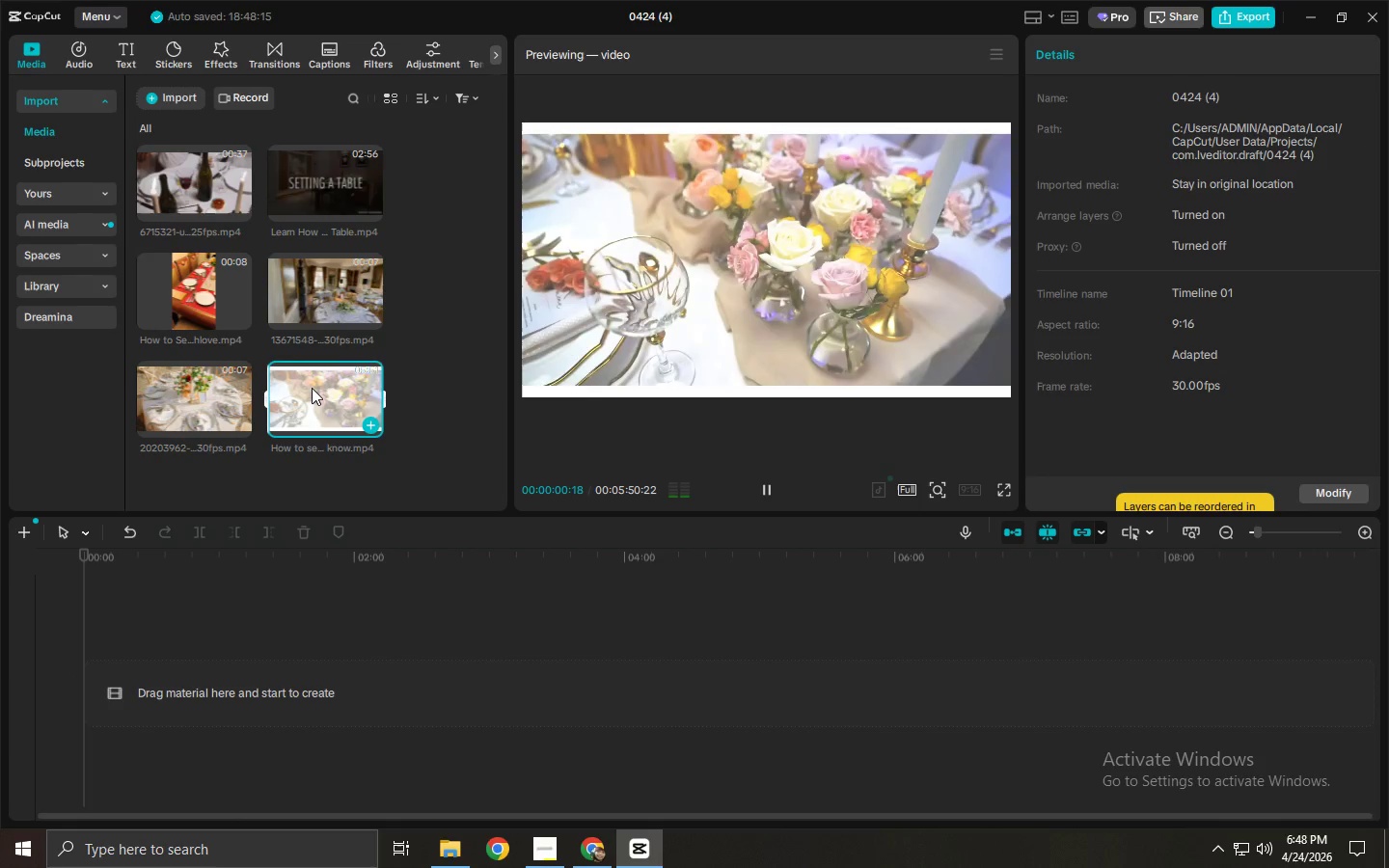 
left_click_drag(start_coordinate=[312, 388], to_coordinate=[184, 680])
 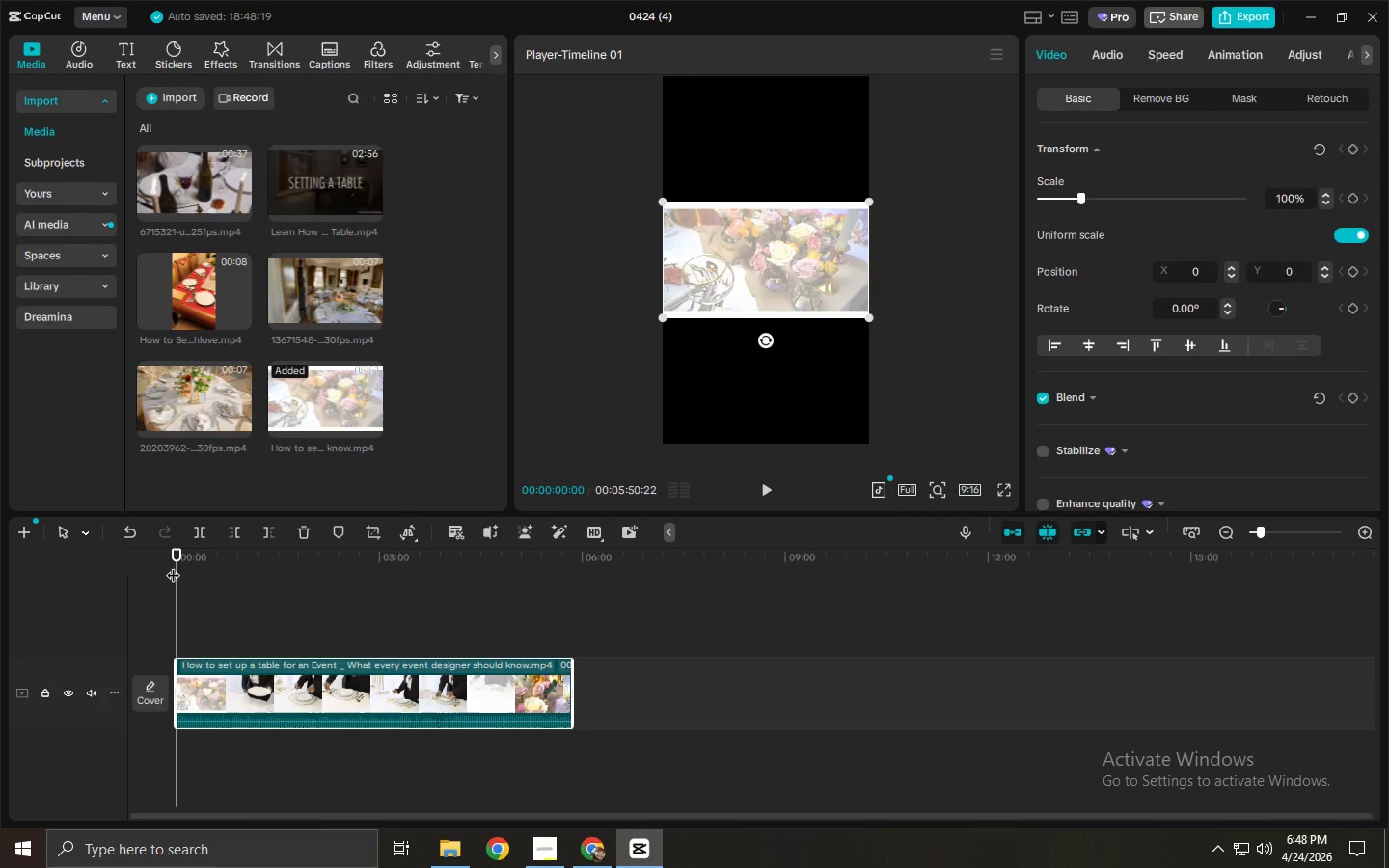 
key(Space)
 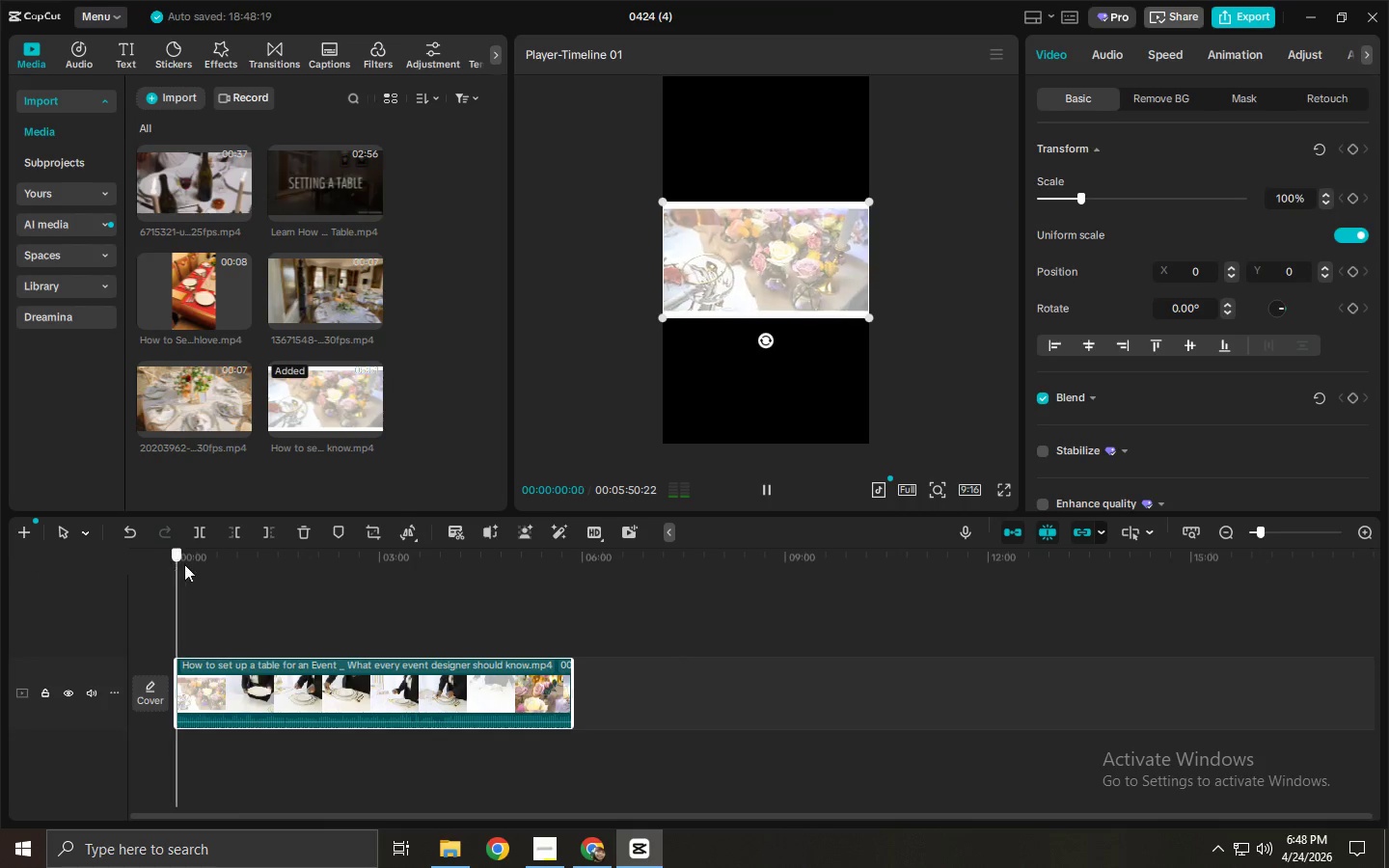 
left_click_drag(start_coordinate=[177, 564], to_coordinate=[186, 564])
 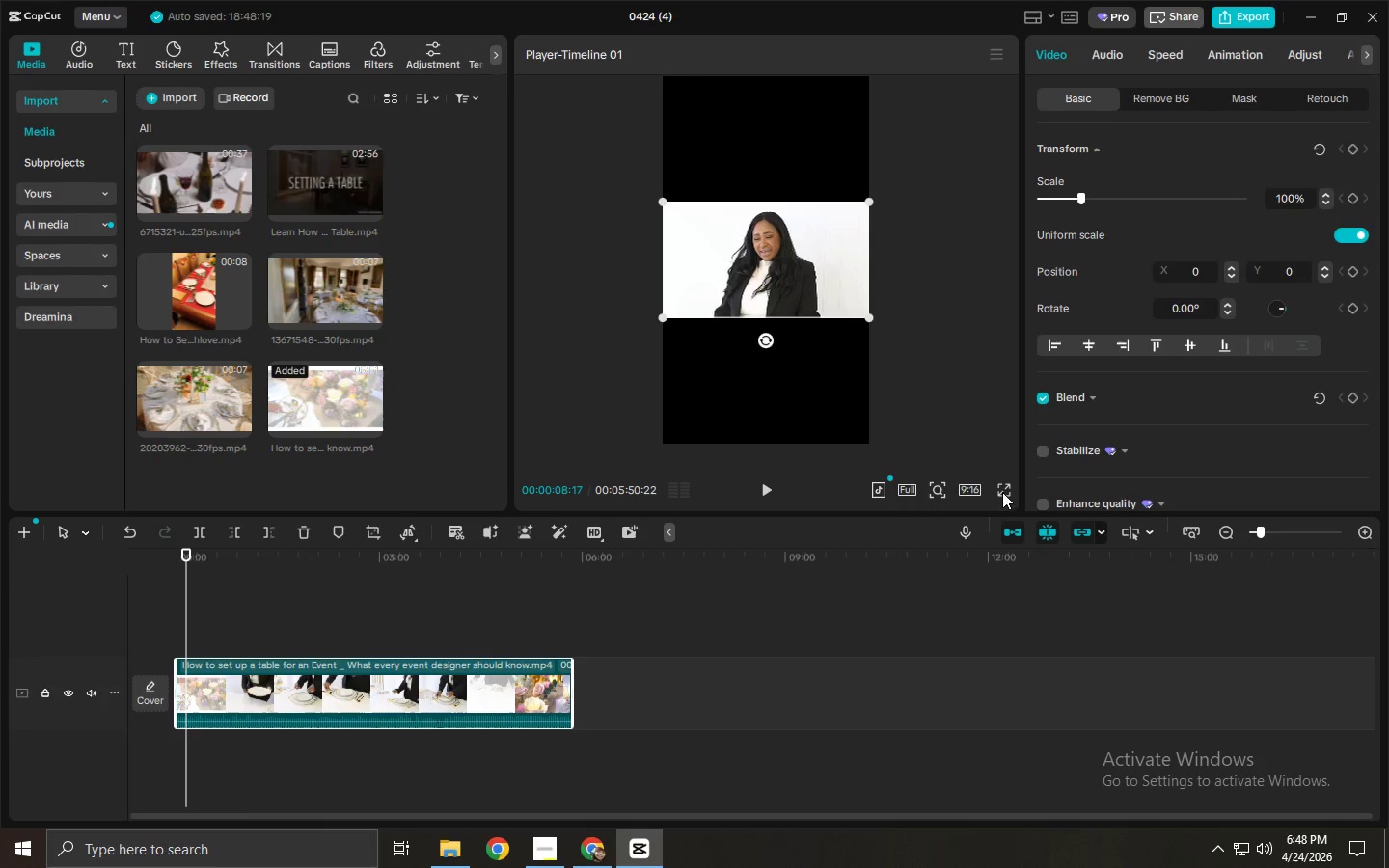 
key(Space)
 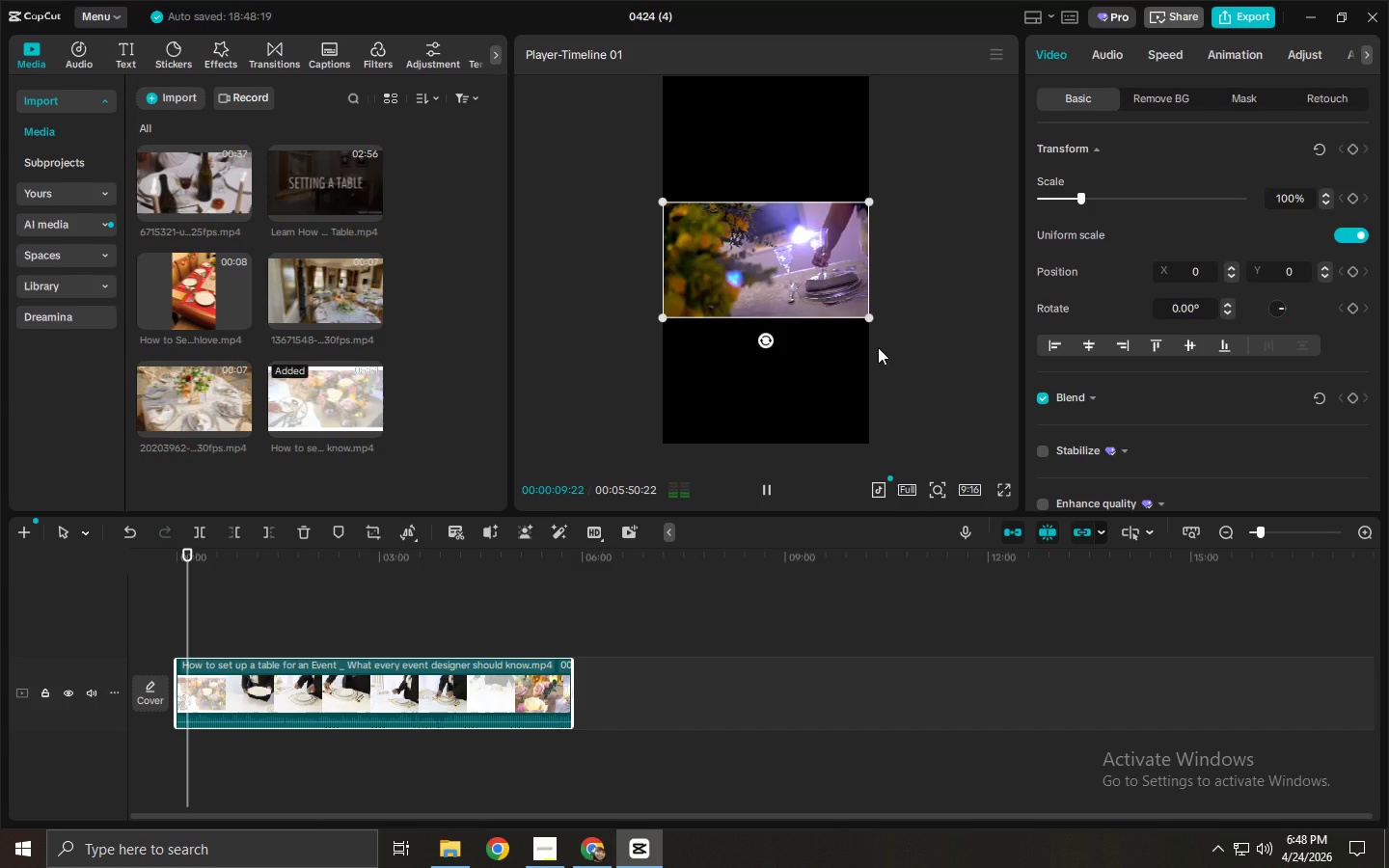 
left_click_drag(start_coordinate=[869, 315], to_coordinate=[1172, 546])
 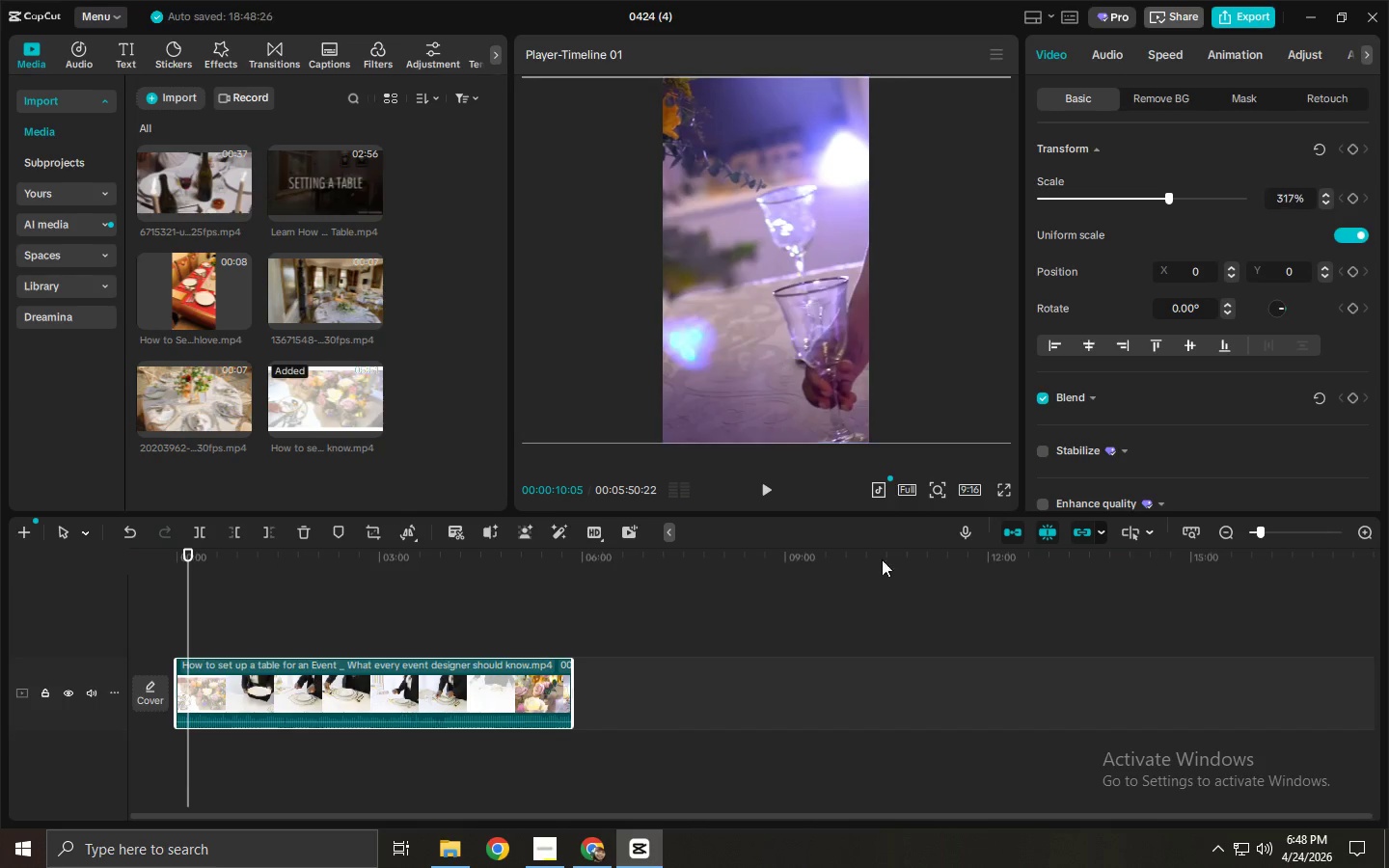 
key(Space)
 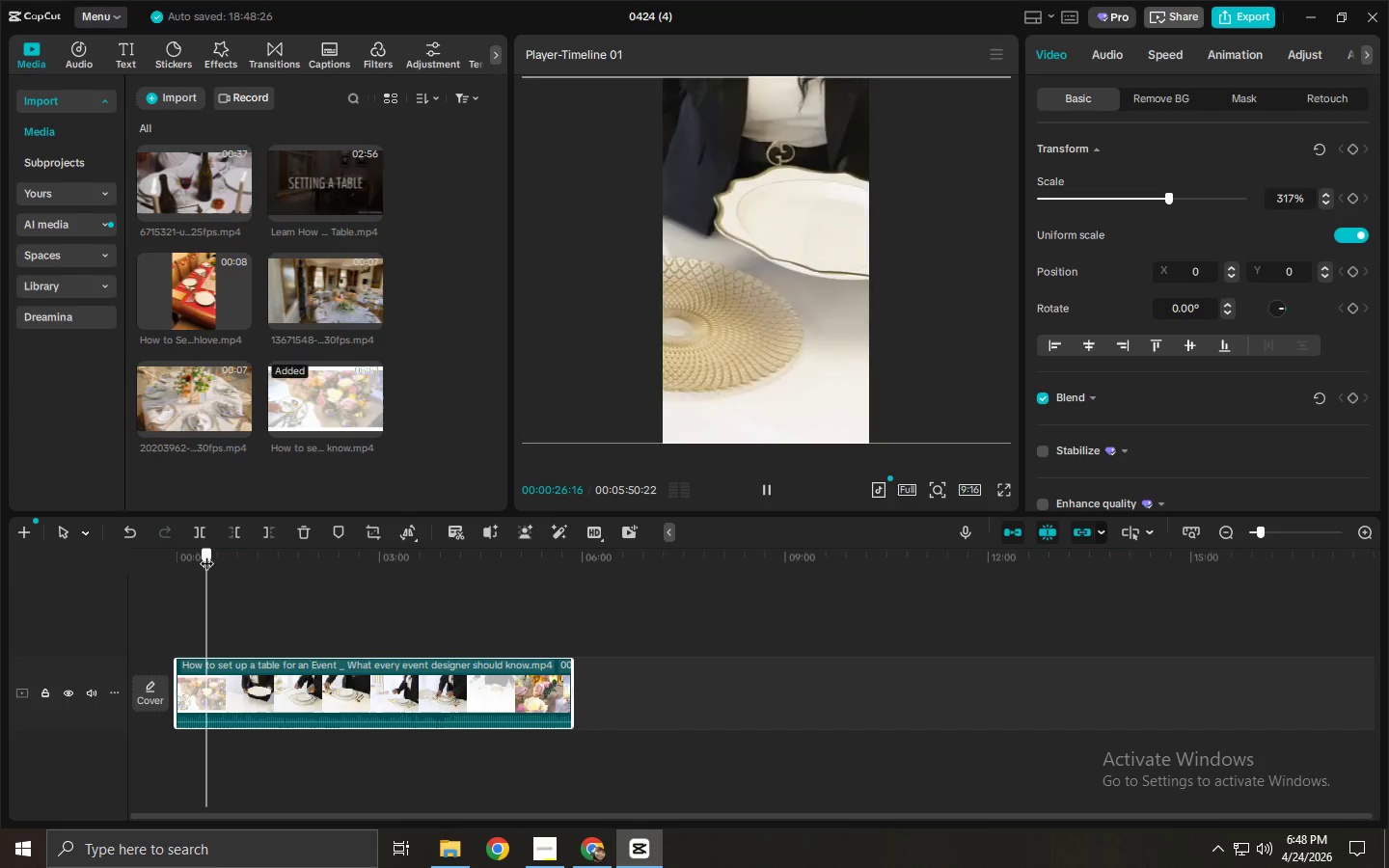 
key(Space)
 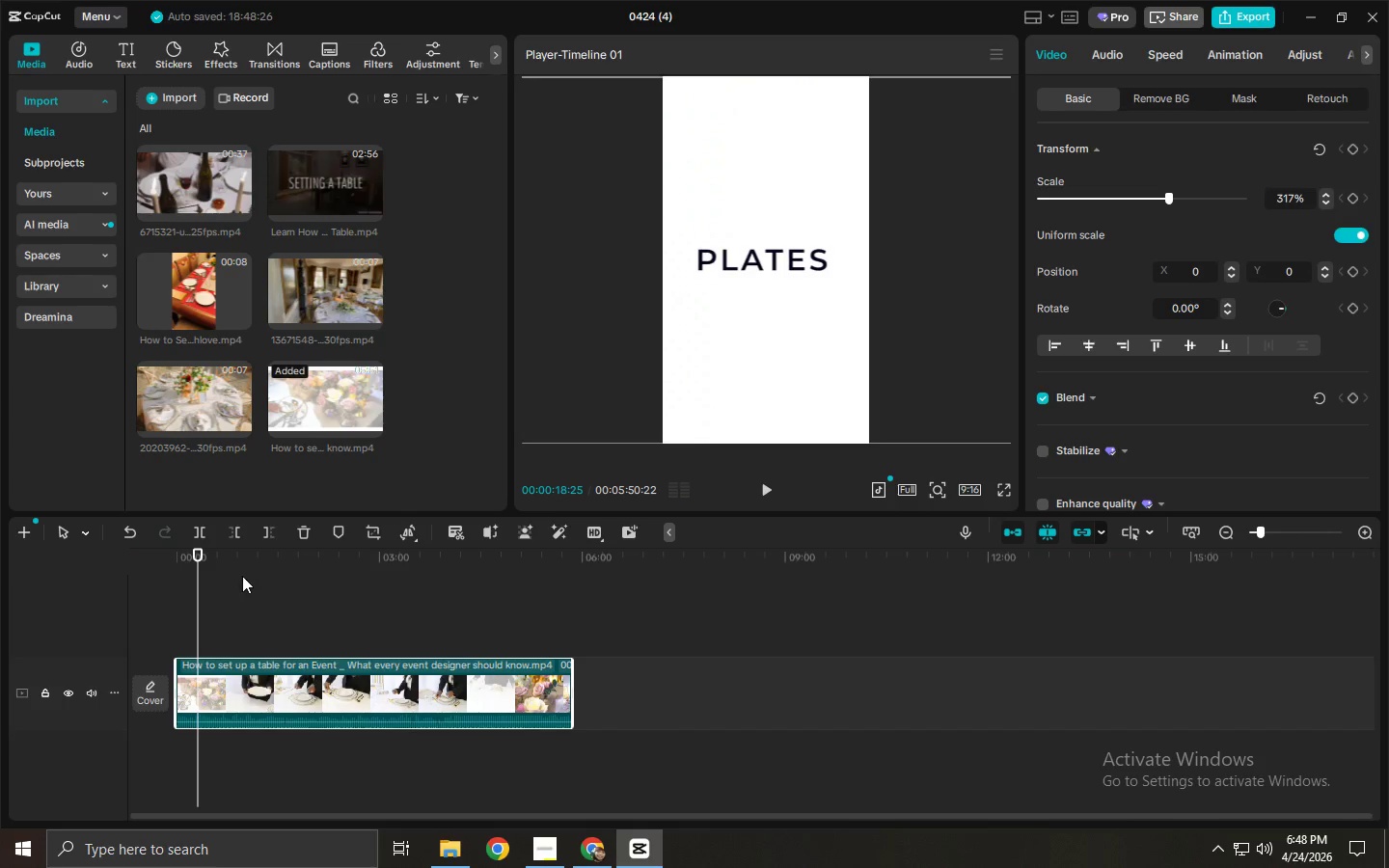 
wait(5.95)
 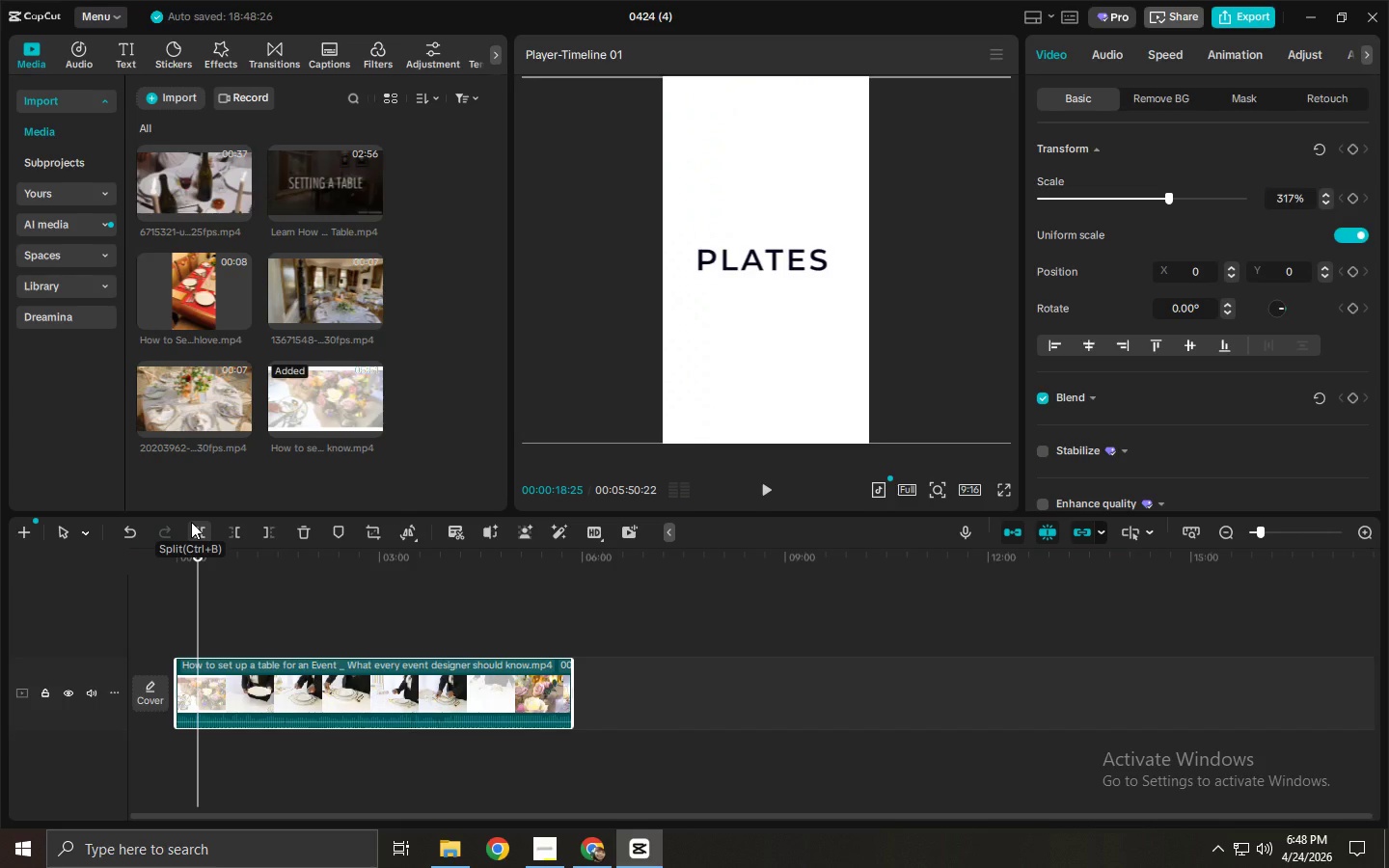 
key(Space)
 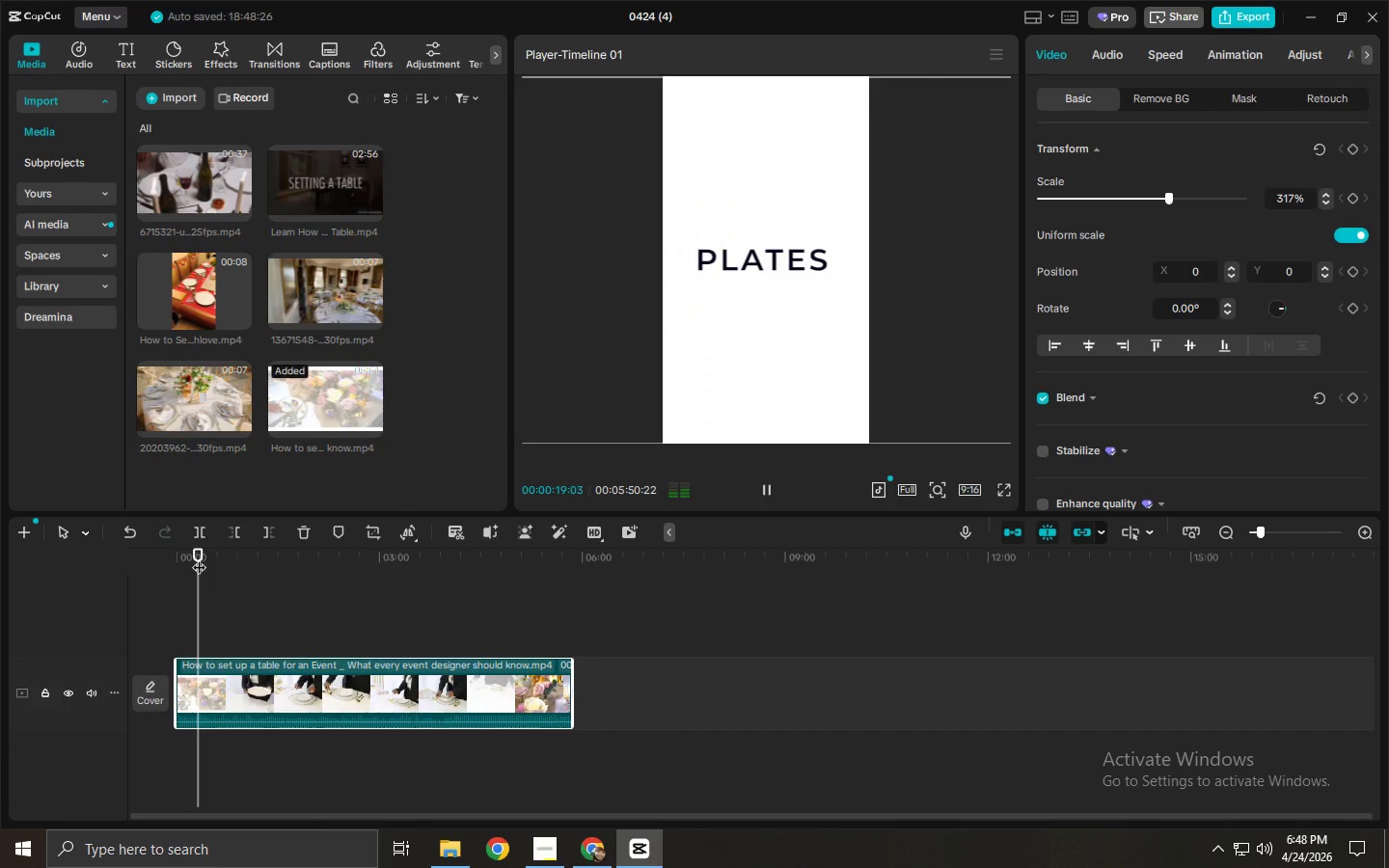 
key(Space)
 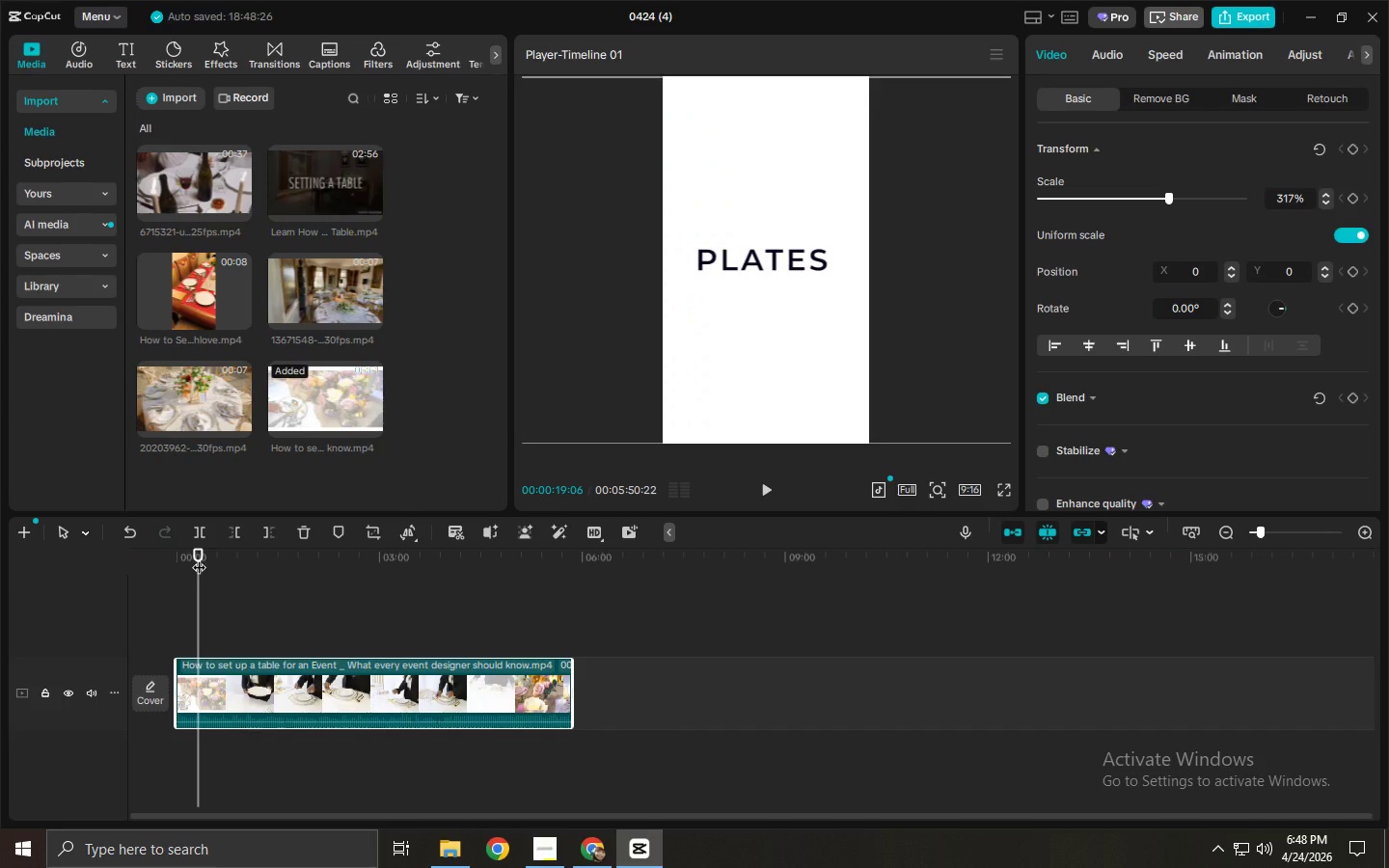 
key(Space)
 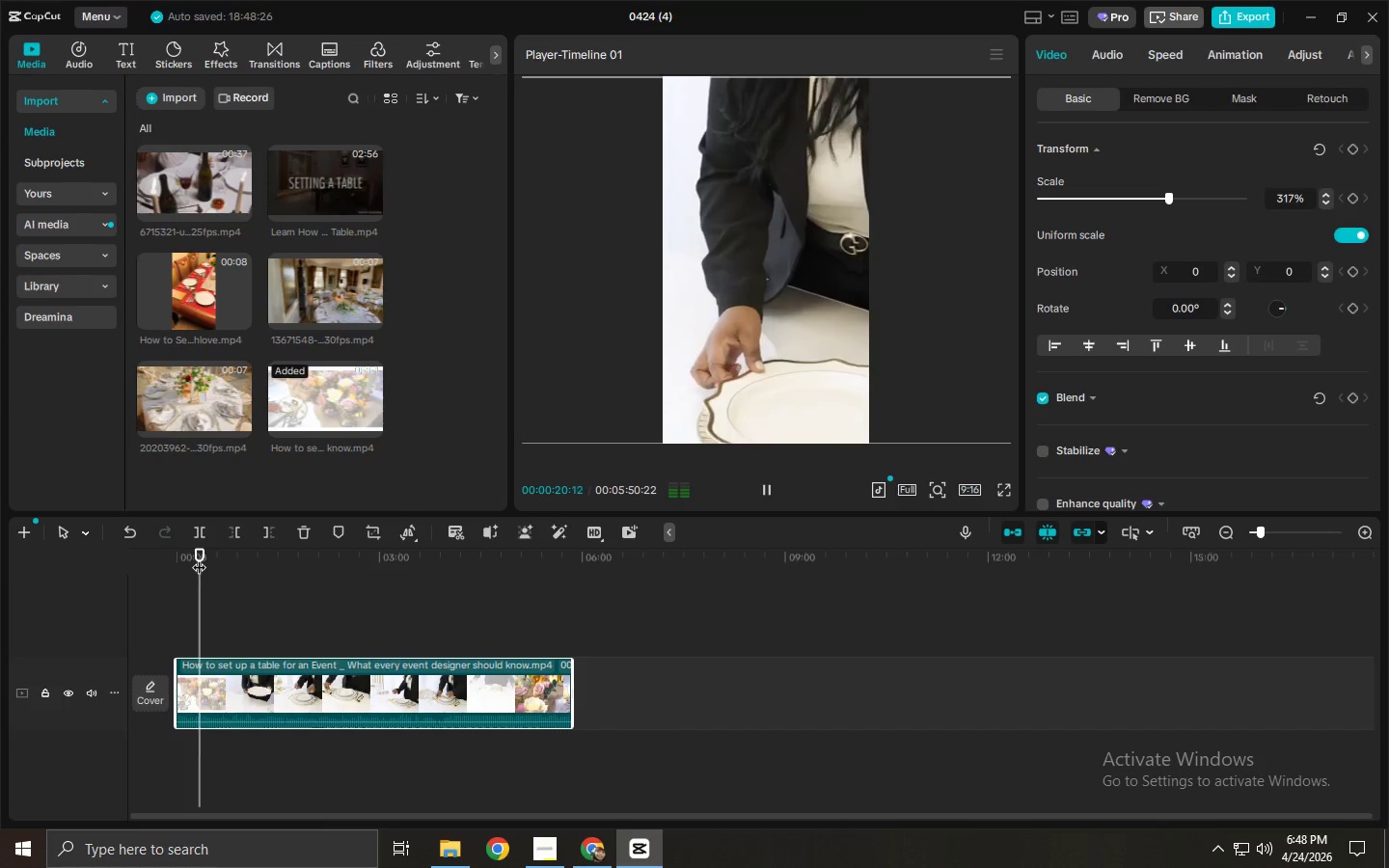 
key(Space)
 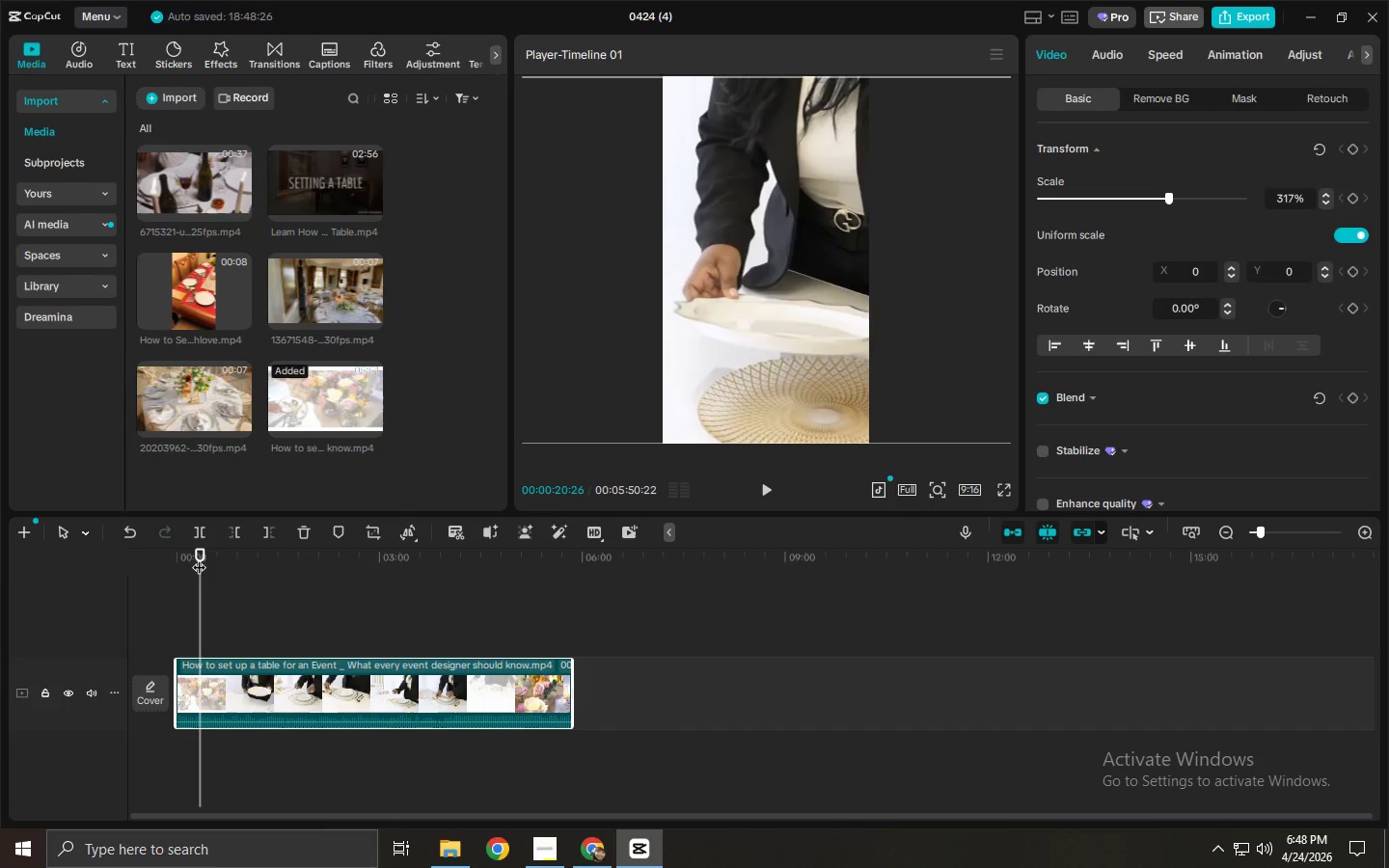 
key(Alt+AltLeft)
 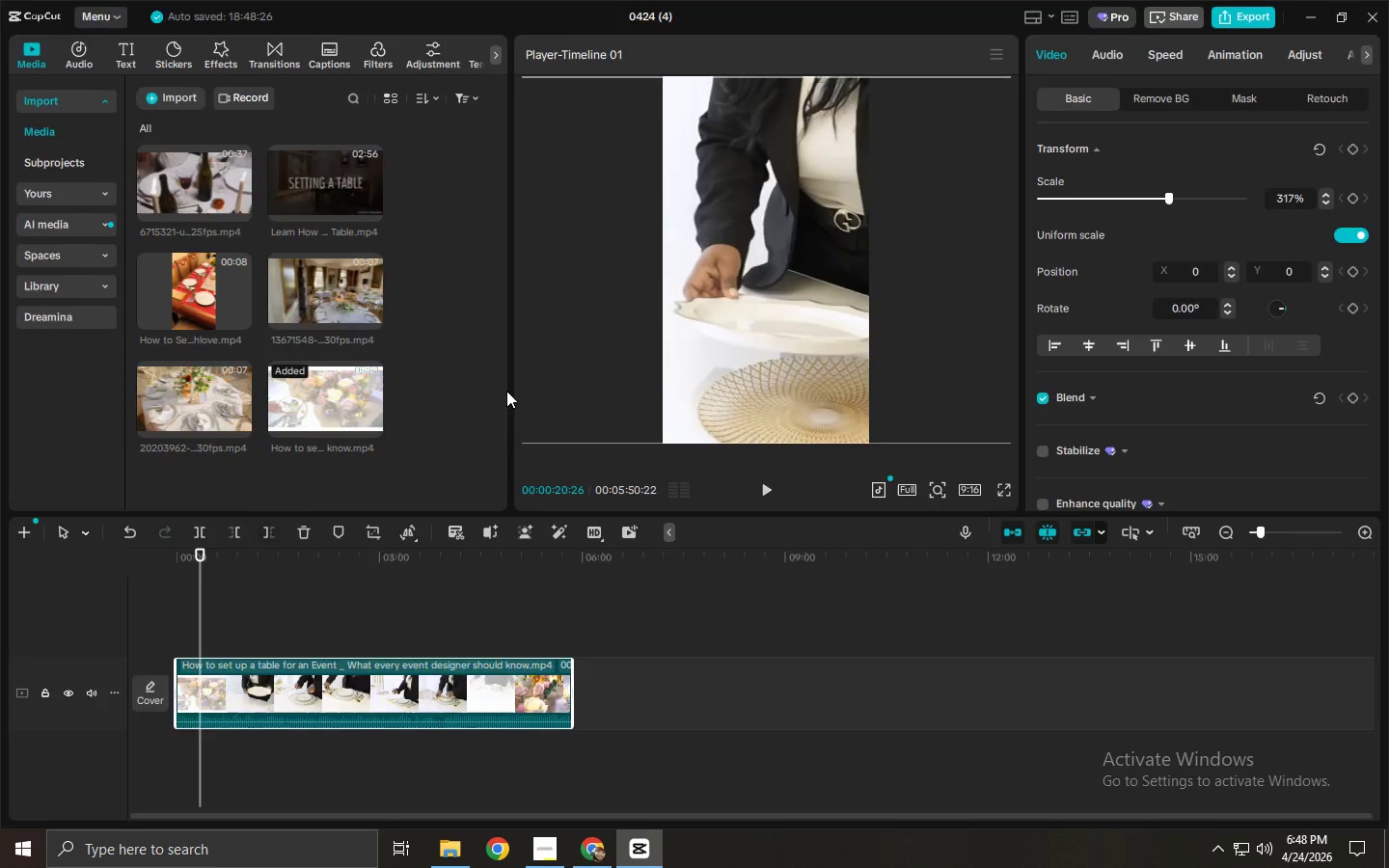 
key(Alt+Tab)
 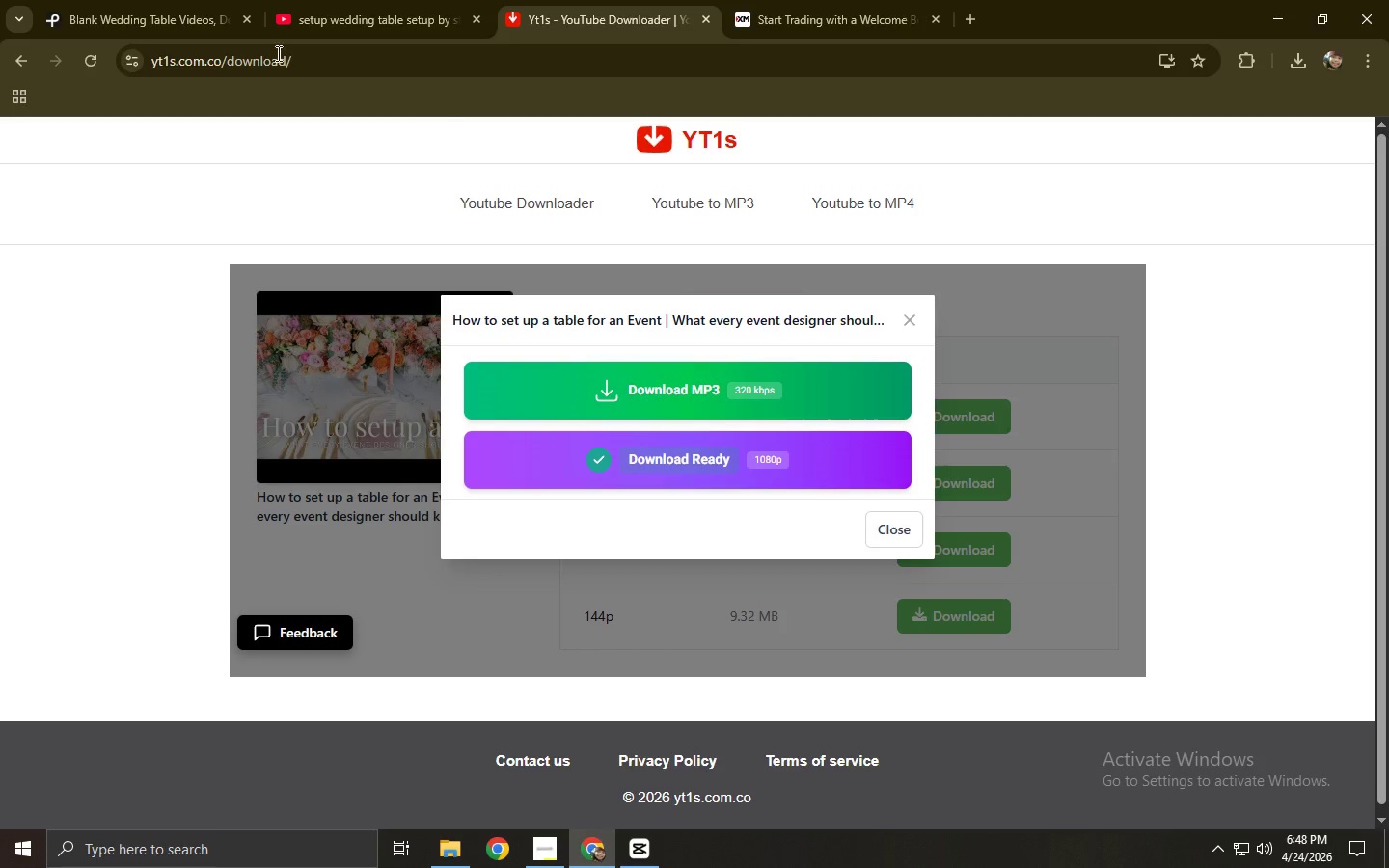 
left_click([156, 0])
 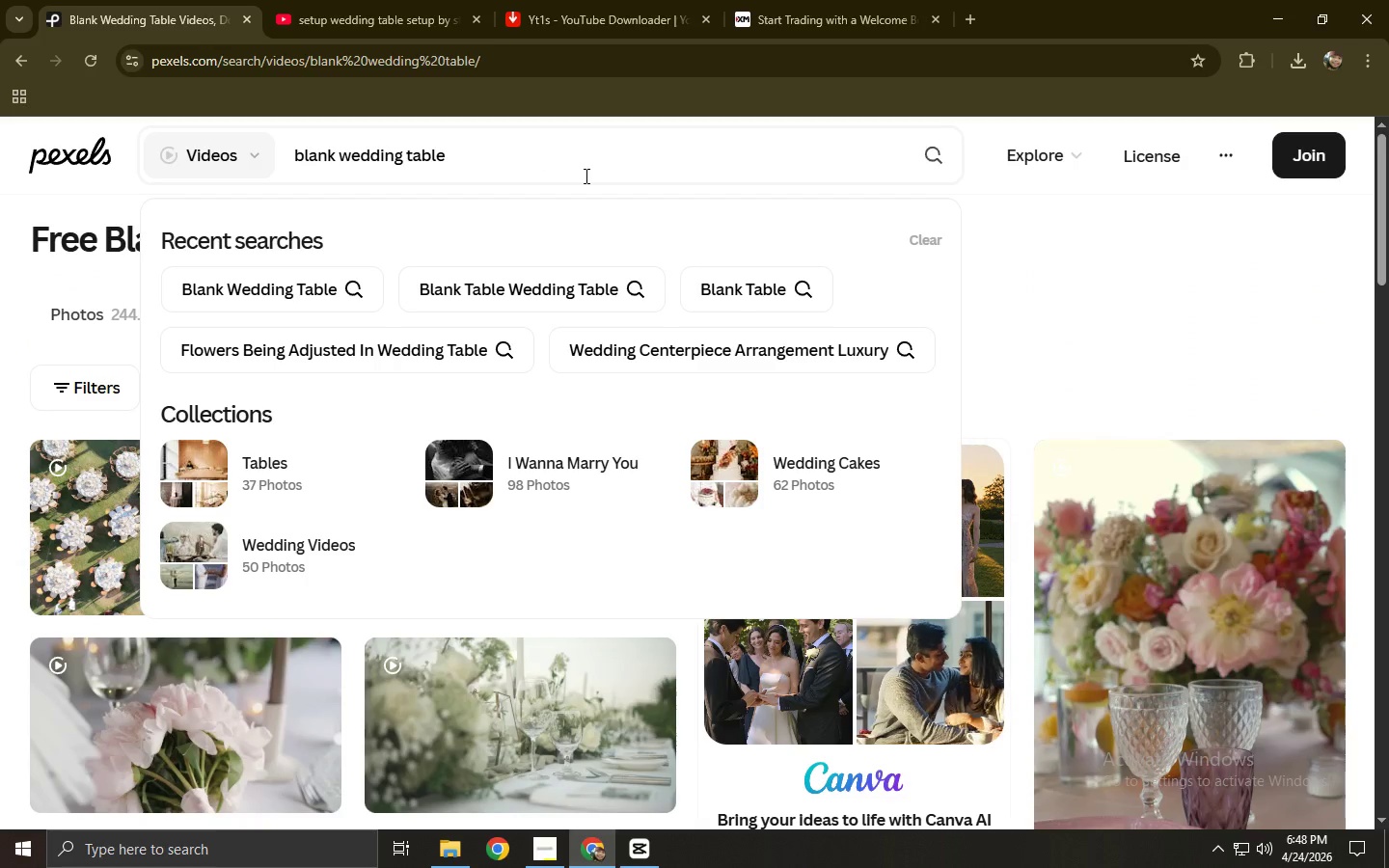 
left_click_drag(start_coordinate=[584, 176], to_coordinate=[141, 187])
 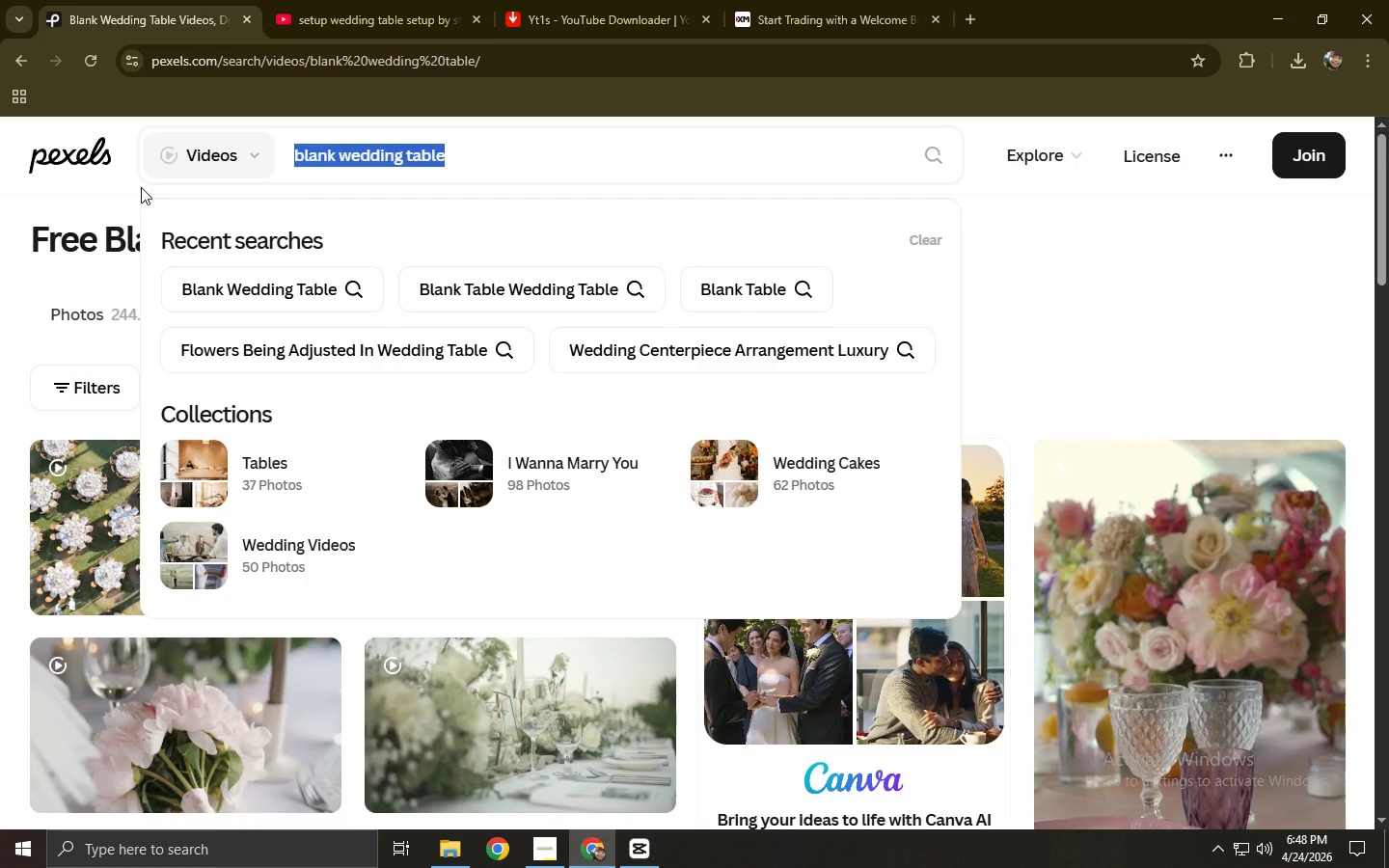 
type(blanjk )
key(Backspace)
key(Backspace)
key(Backspace)
type(k table)
 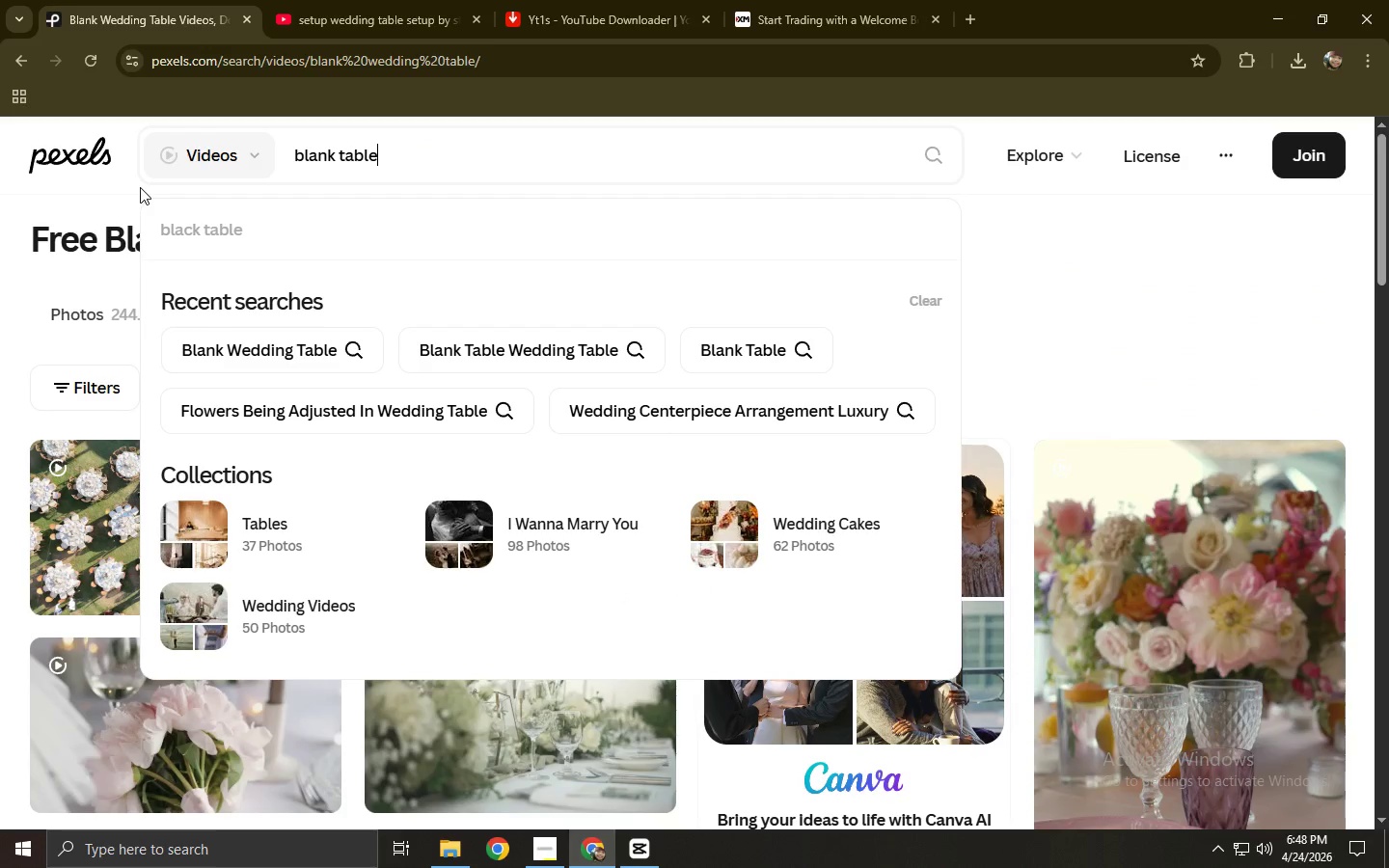 
key(Enter)
 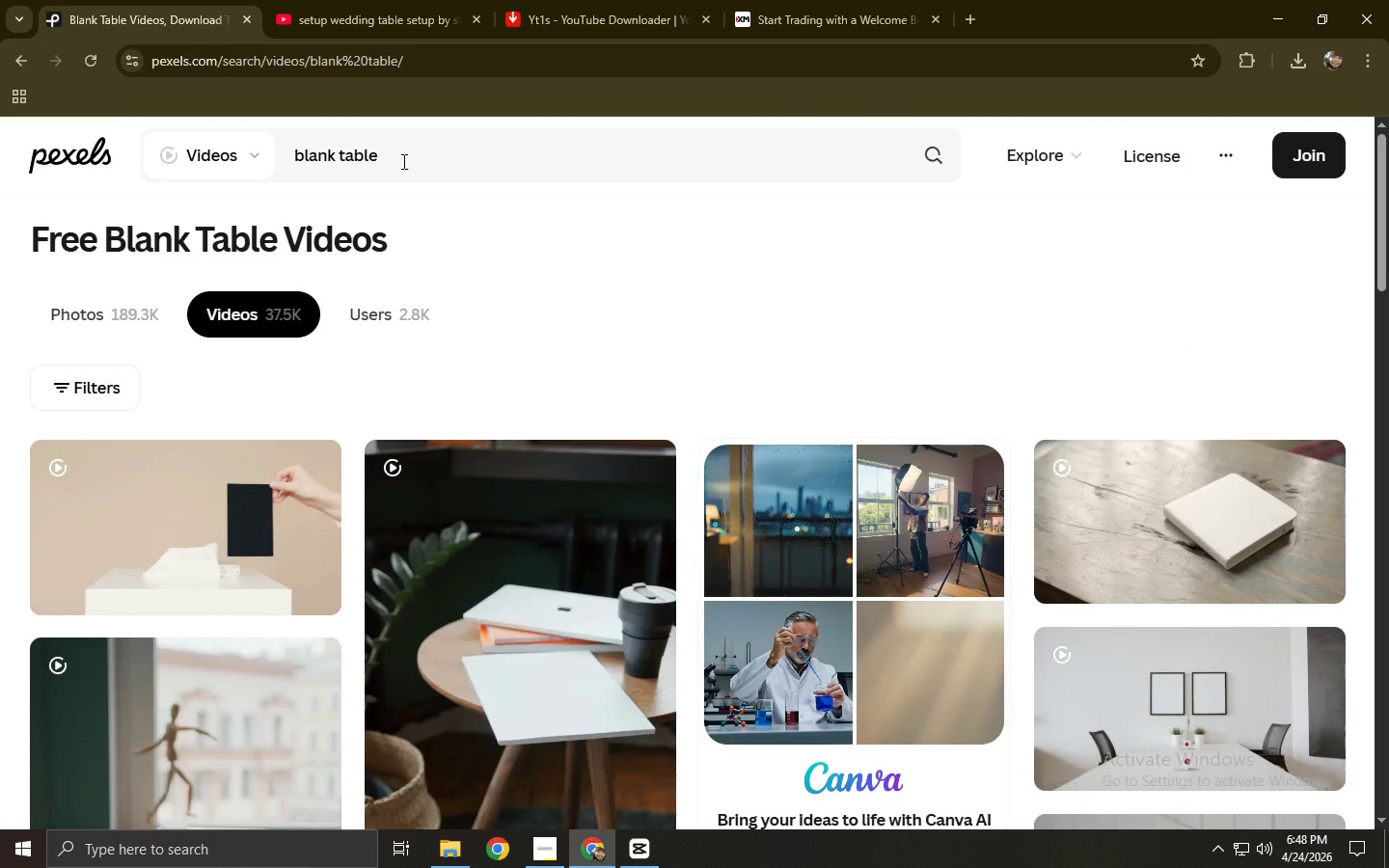 
left_click([336, 159])
 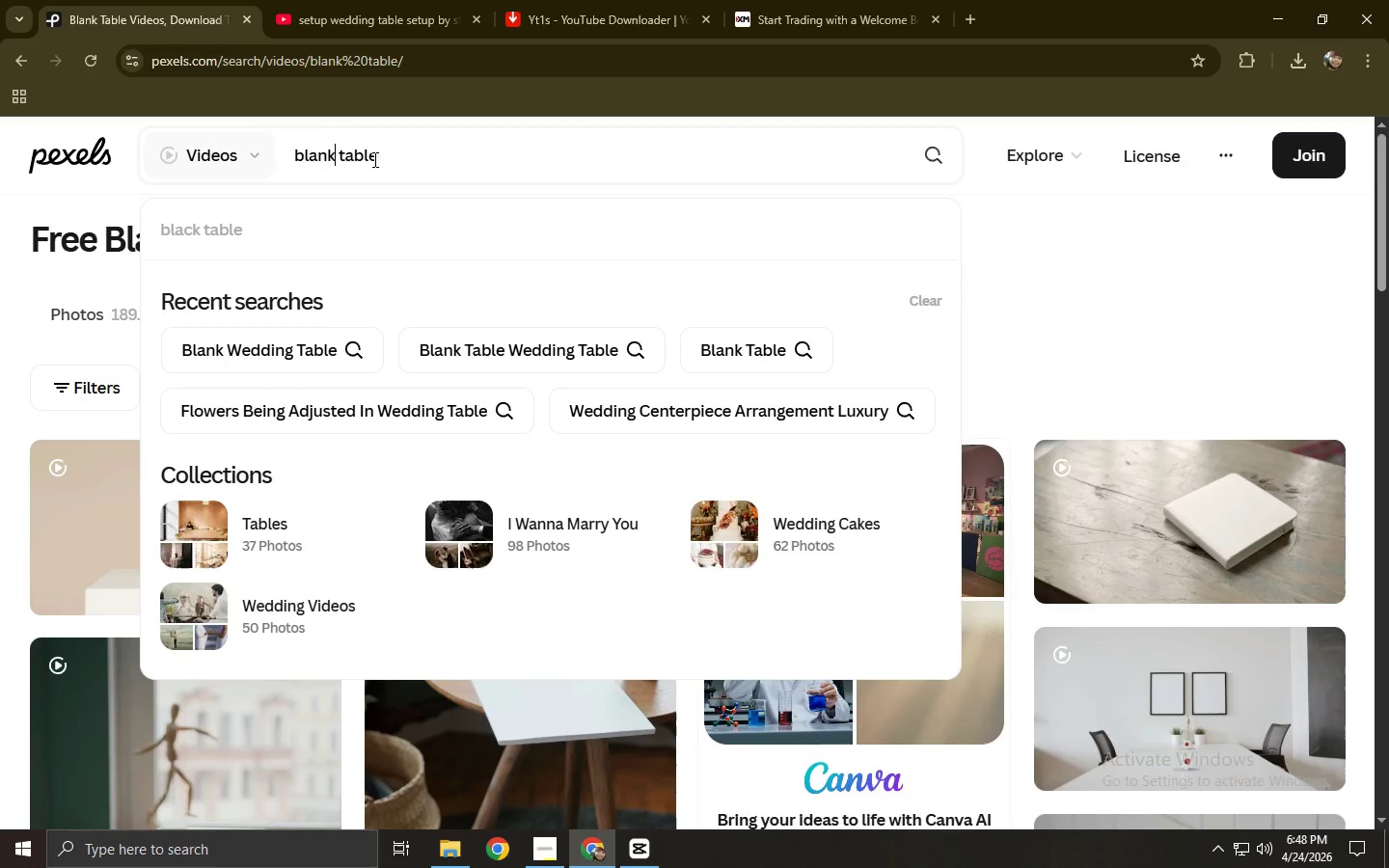 
type( wedding ta)
key(Backspace)
key(Backspace)
key(Backspace)
 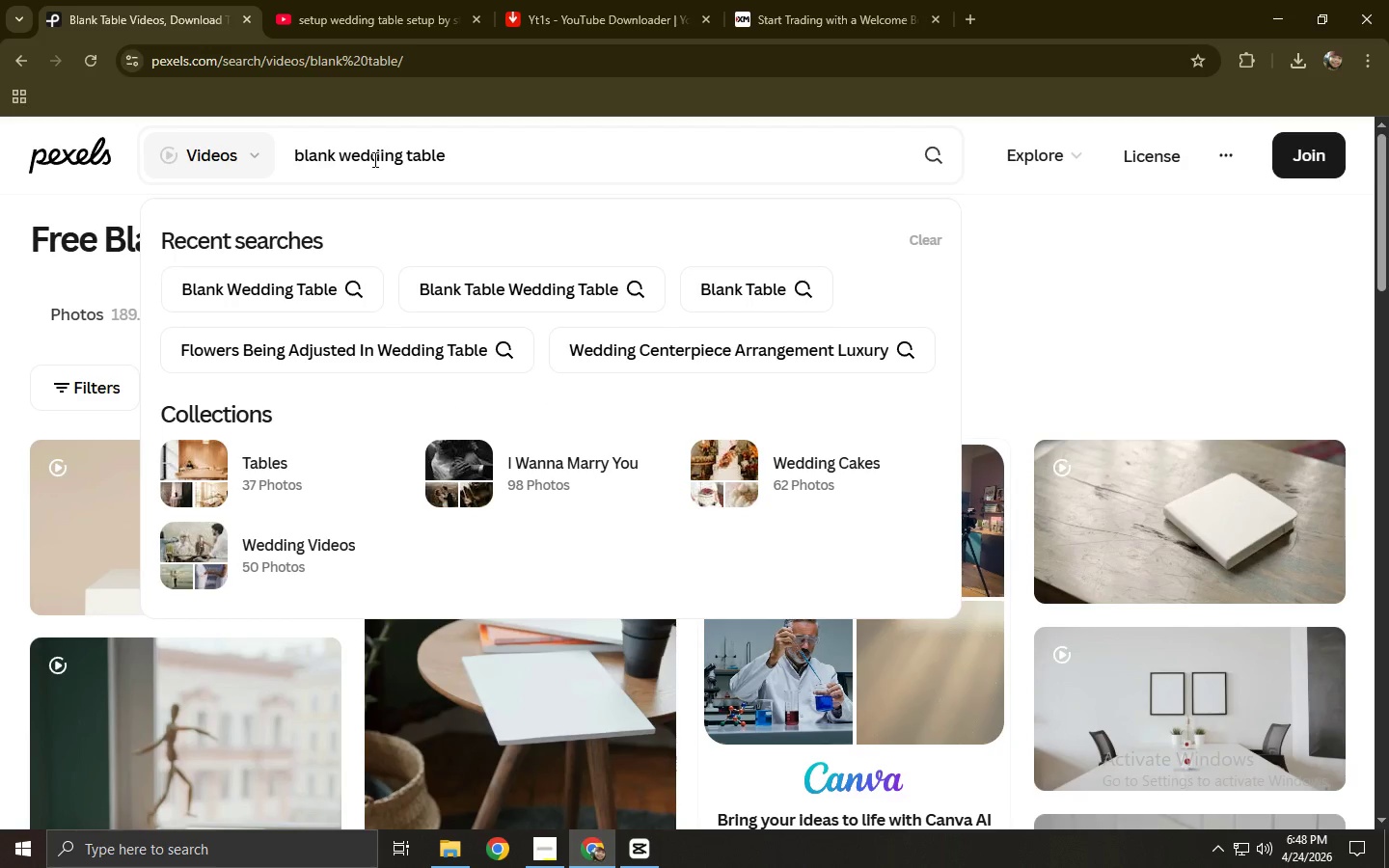 
key(Enter)
 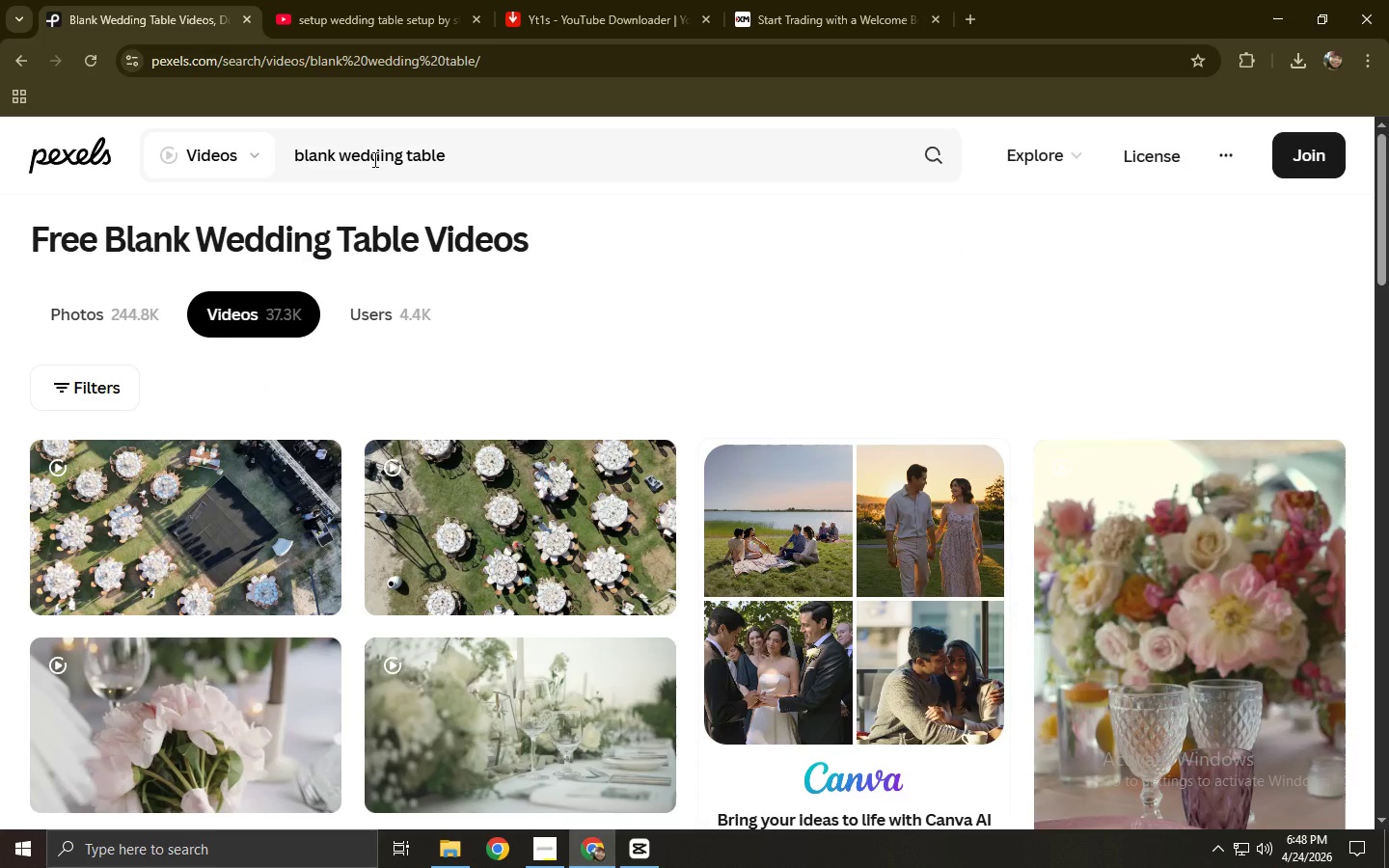 
scroll: coordinate [457, 360], scroll_direction: down, amount: 19.0
 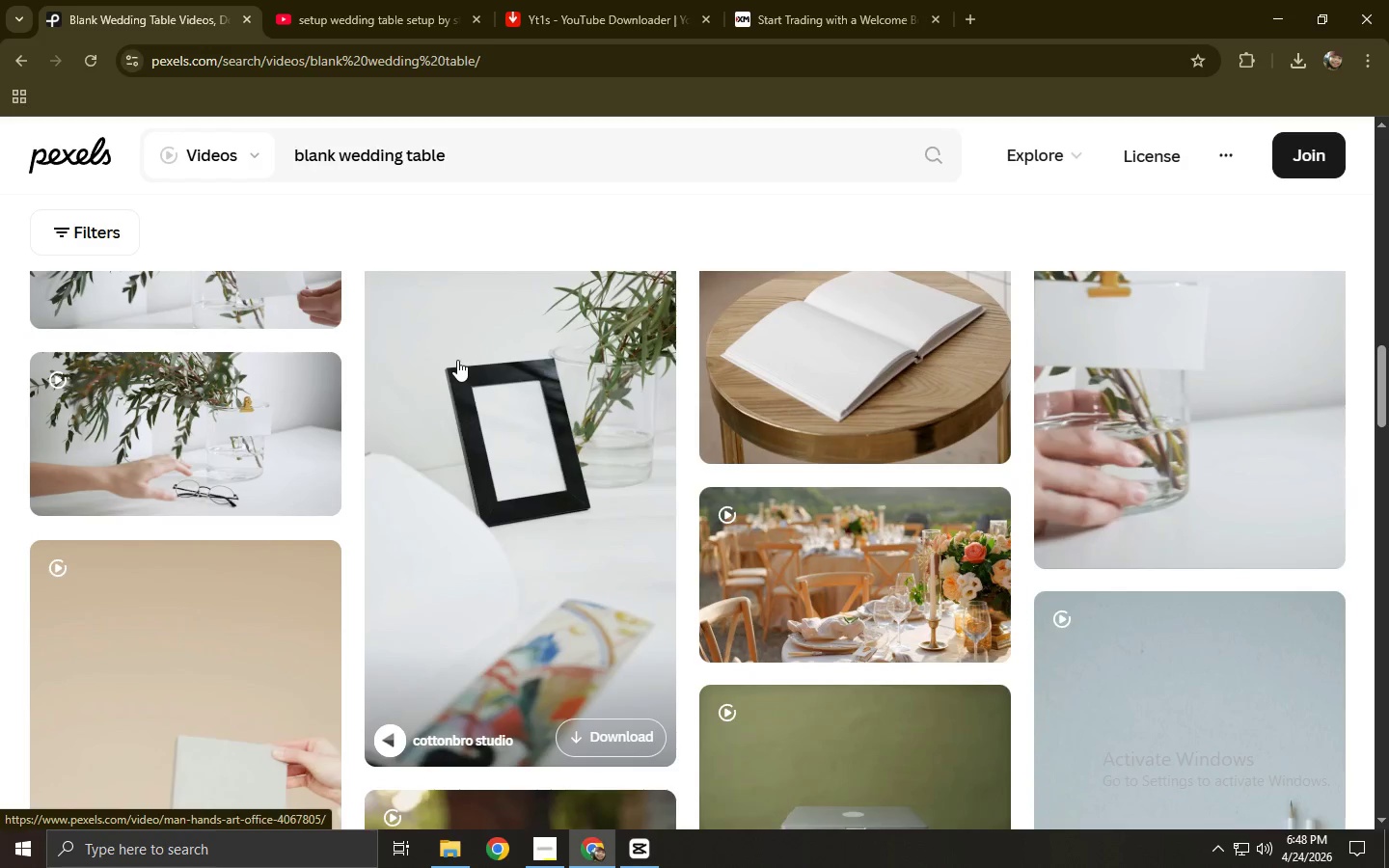 
key(Alt+Tab)
 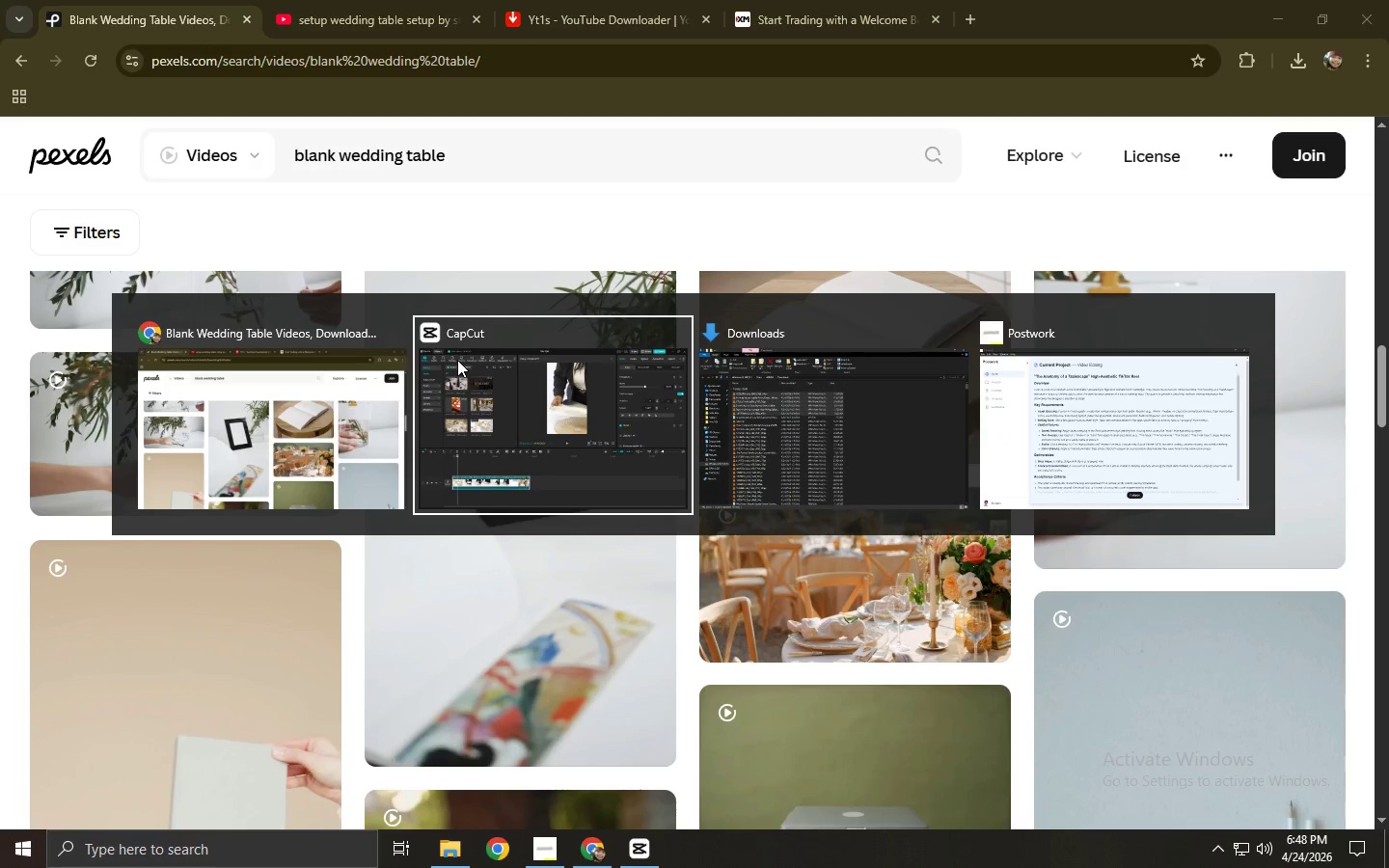 
key(Alt+AltLeft)
 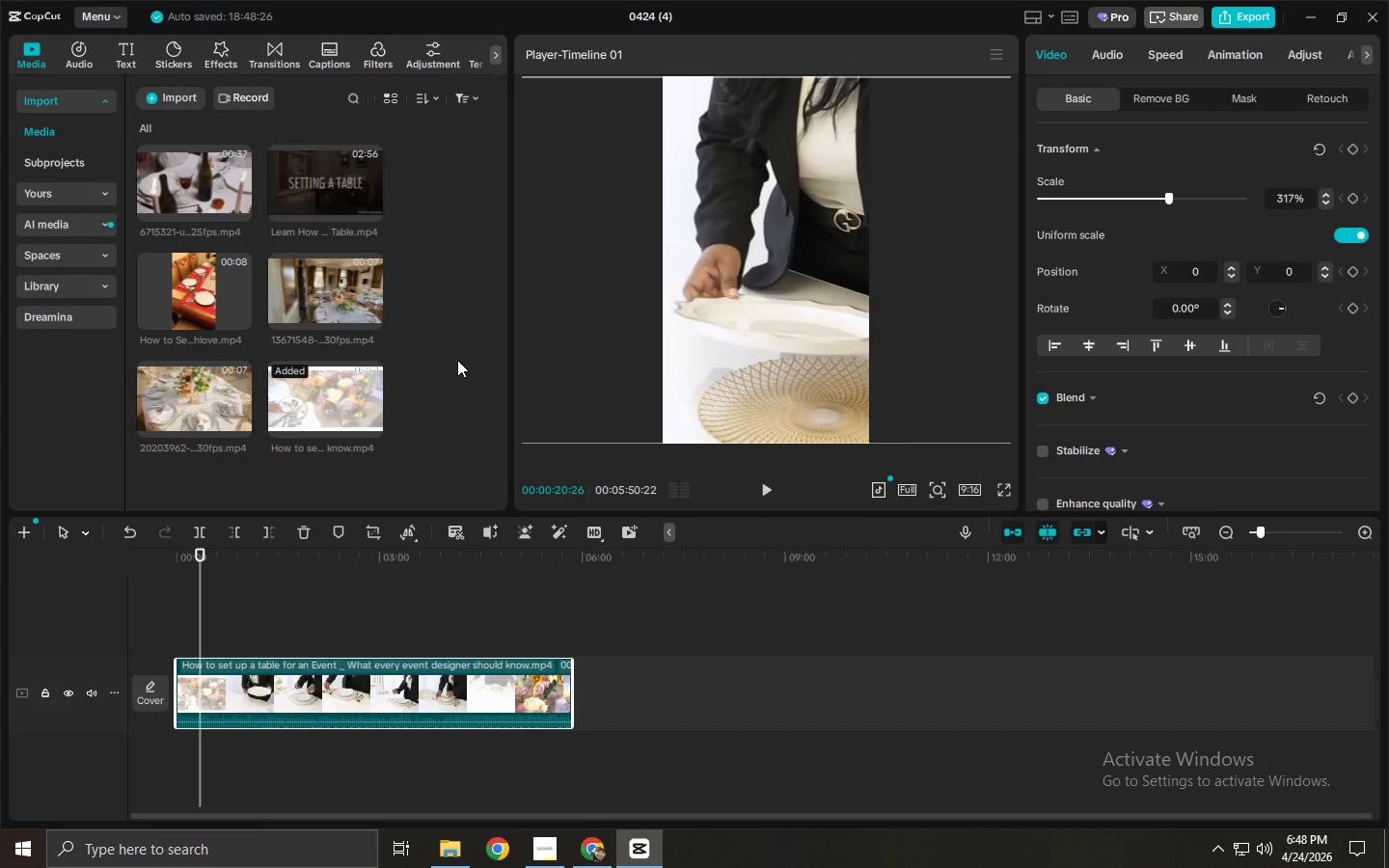 
key(Alt+Tab)
 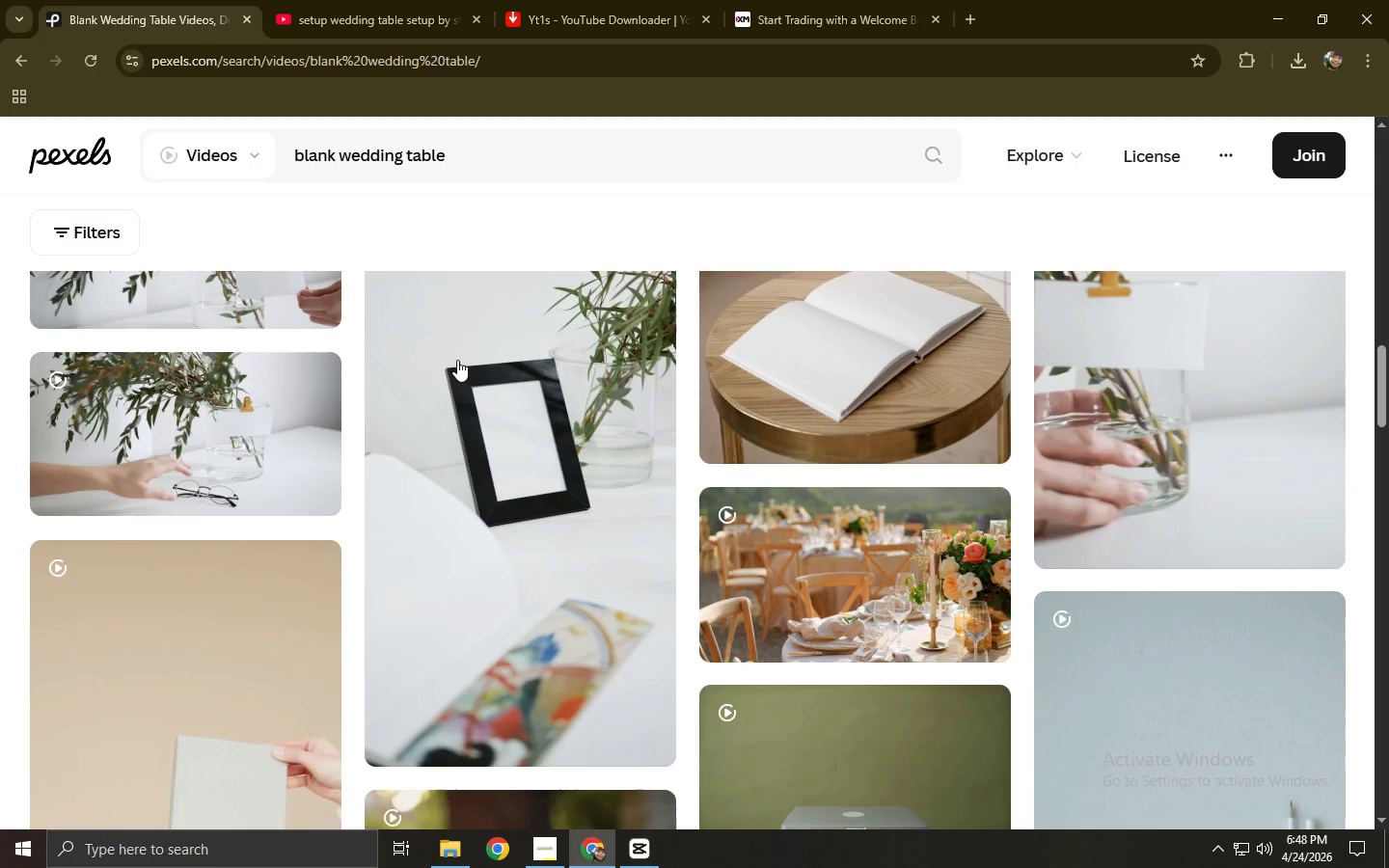 
middle_click([0, 395])
 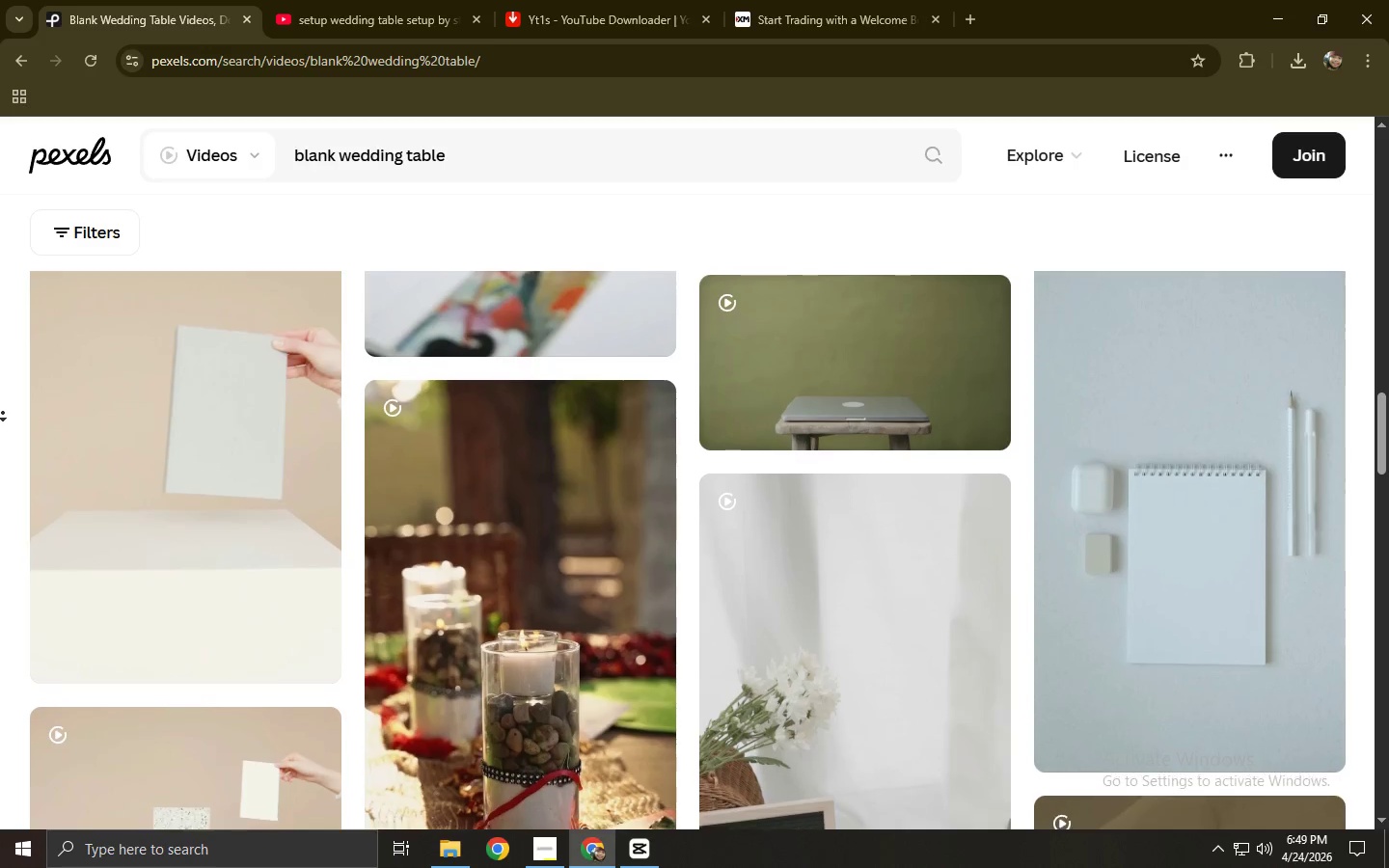 
wait(23.75)
 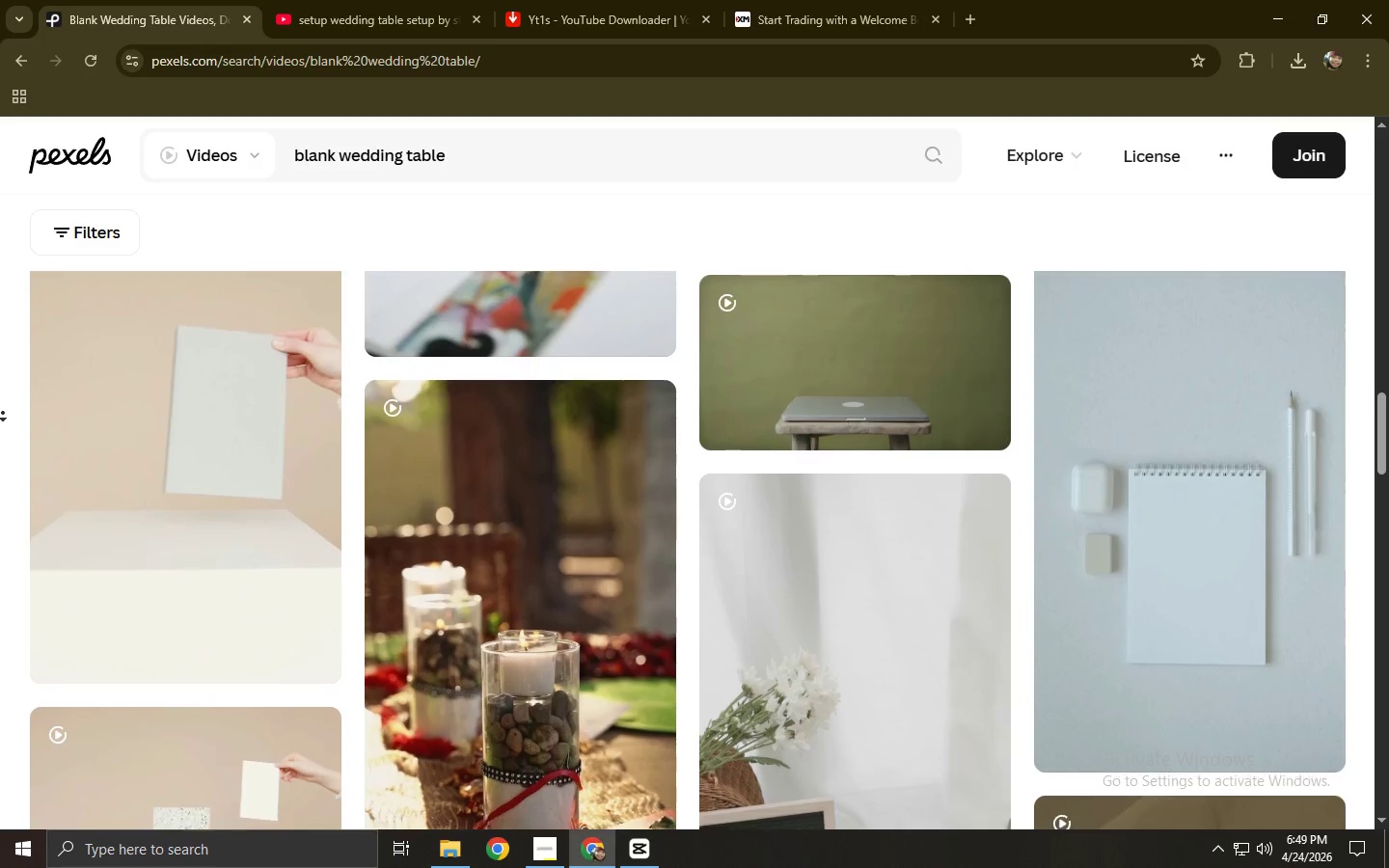 
left_click([3, 413])
 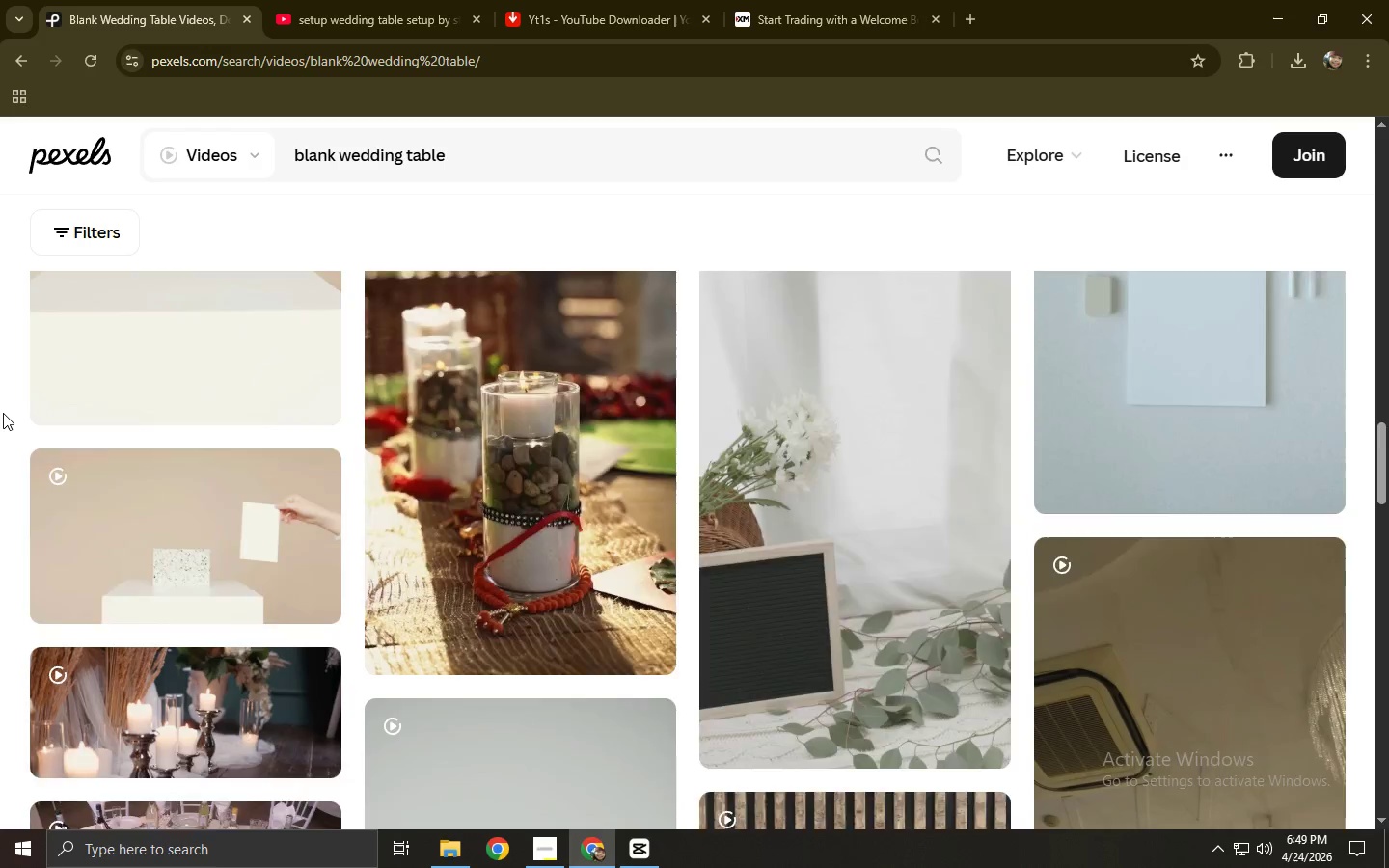 
scroll: coordinate [3, 413], scroll_direction: down, amount: 9.0
 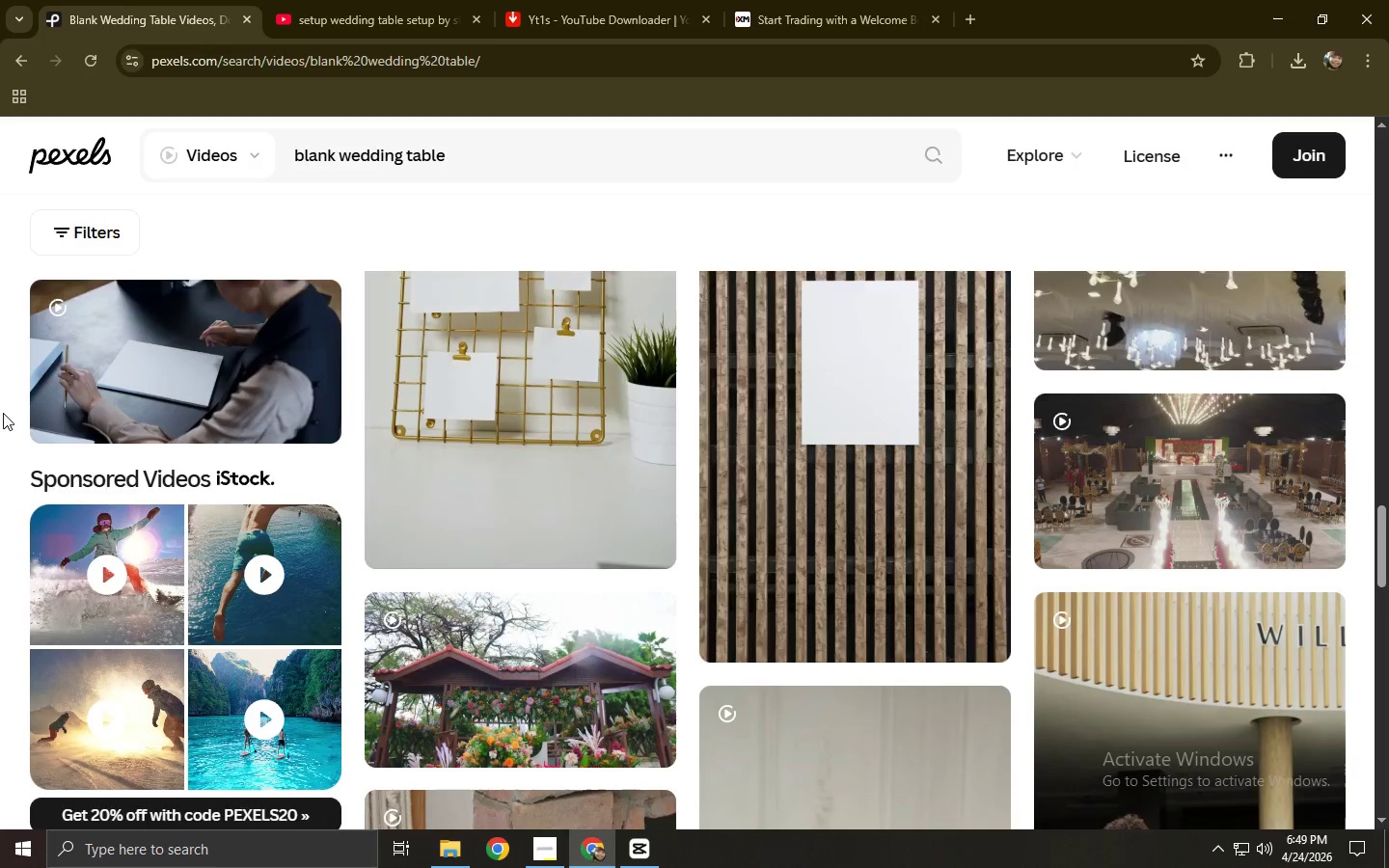 
scroll: coordinate [2, 413], scroll_direction: up, amount: 47.0
 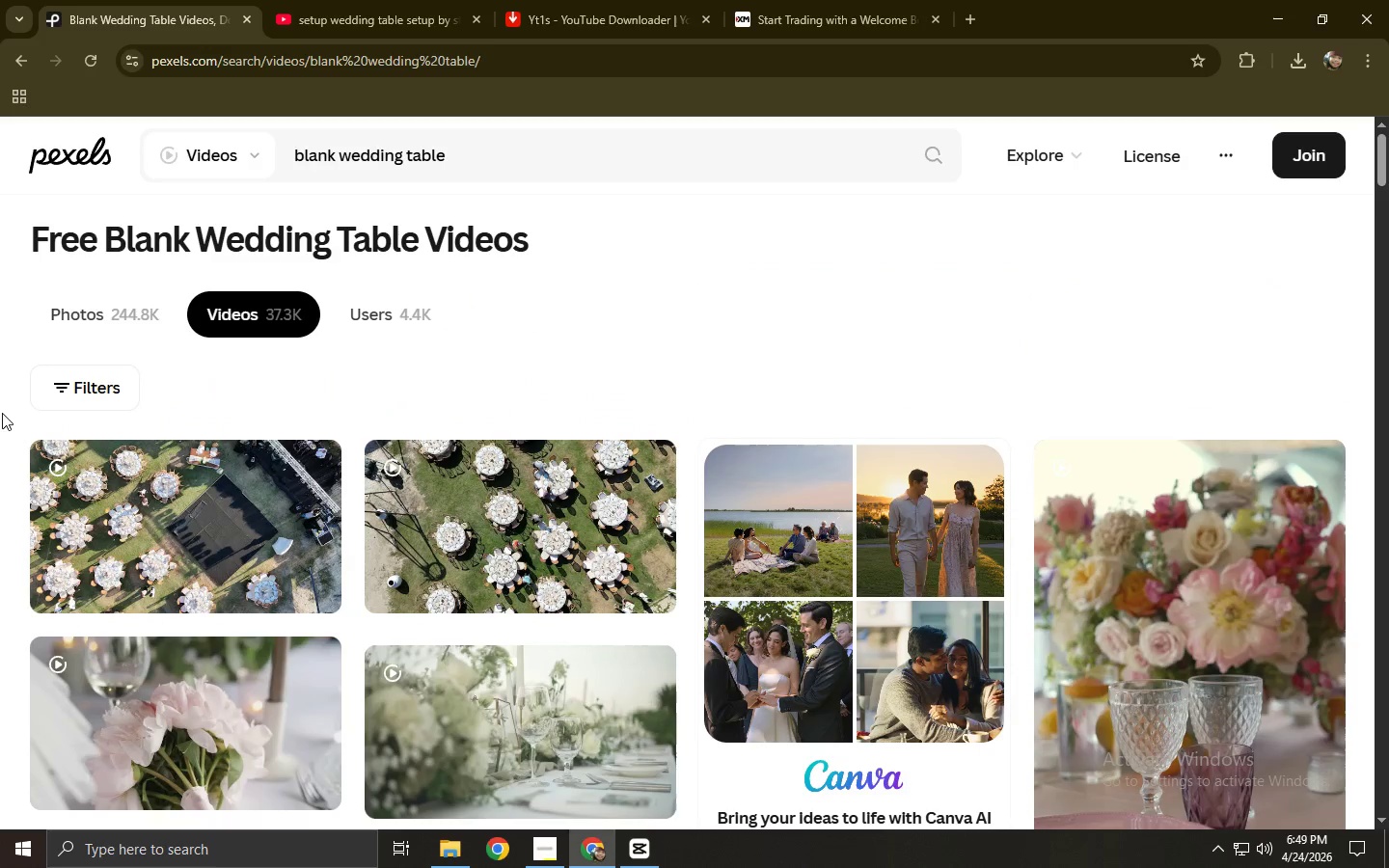 
scroll: coordinate [2, 413], scroll_direction: down, amount: 3.0
 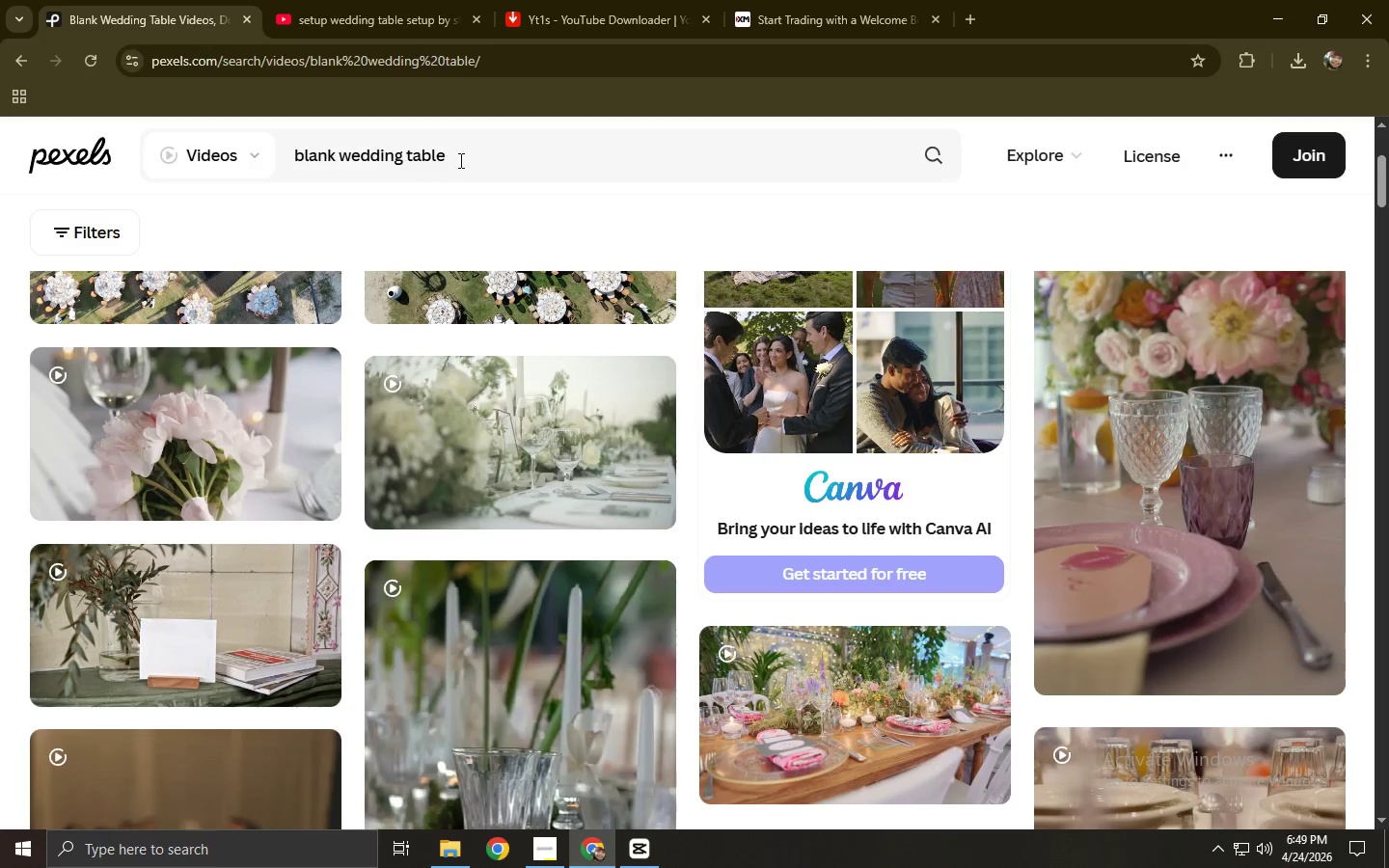 
left_click_drag(start_coordinate=[401, 159], to_coordinate=[337, 163])
 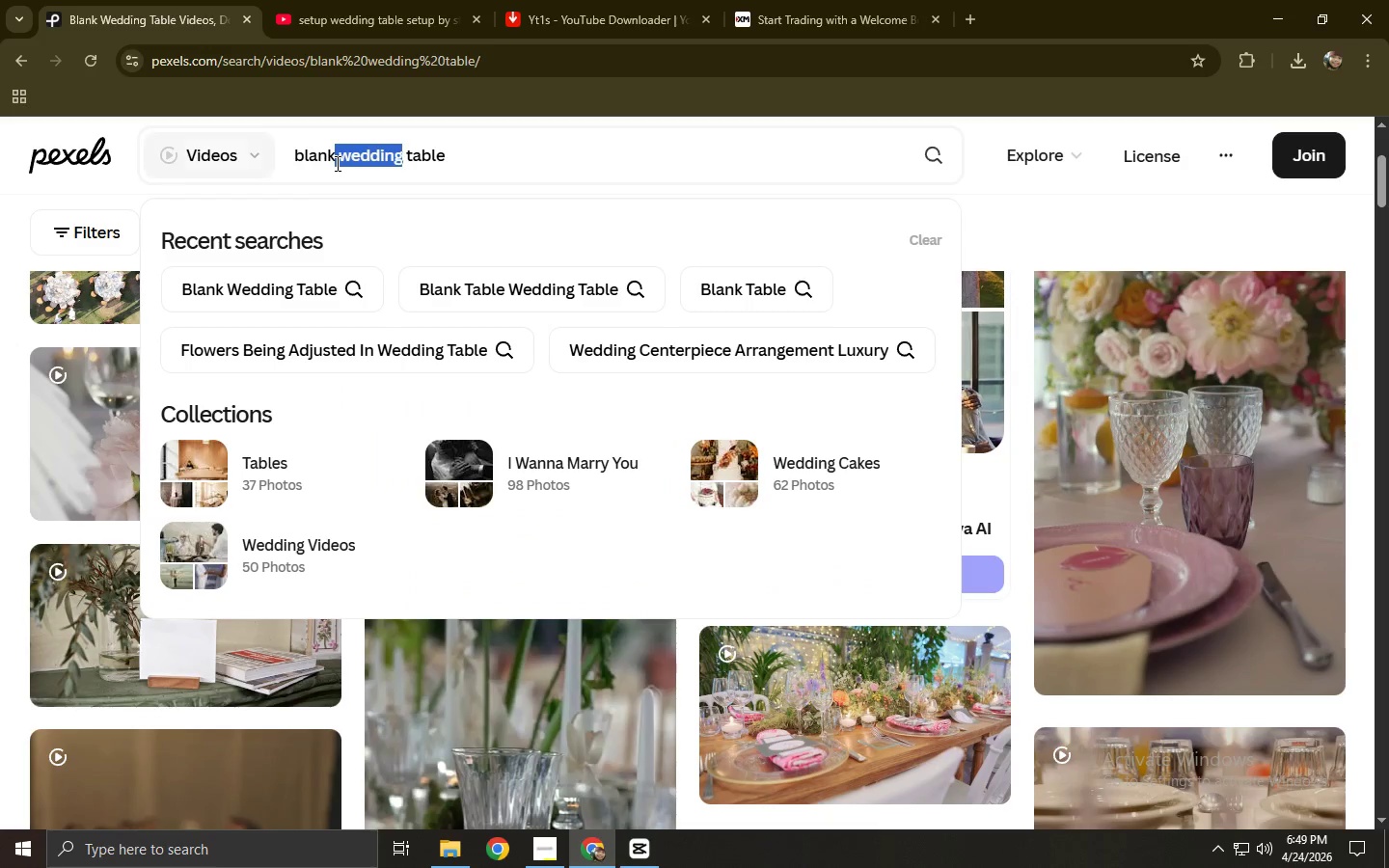 
key(Backspace)
 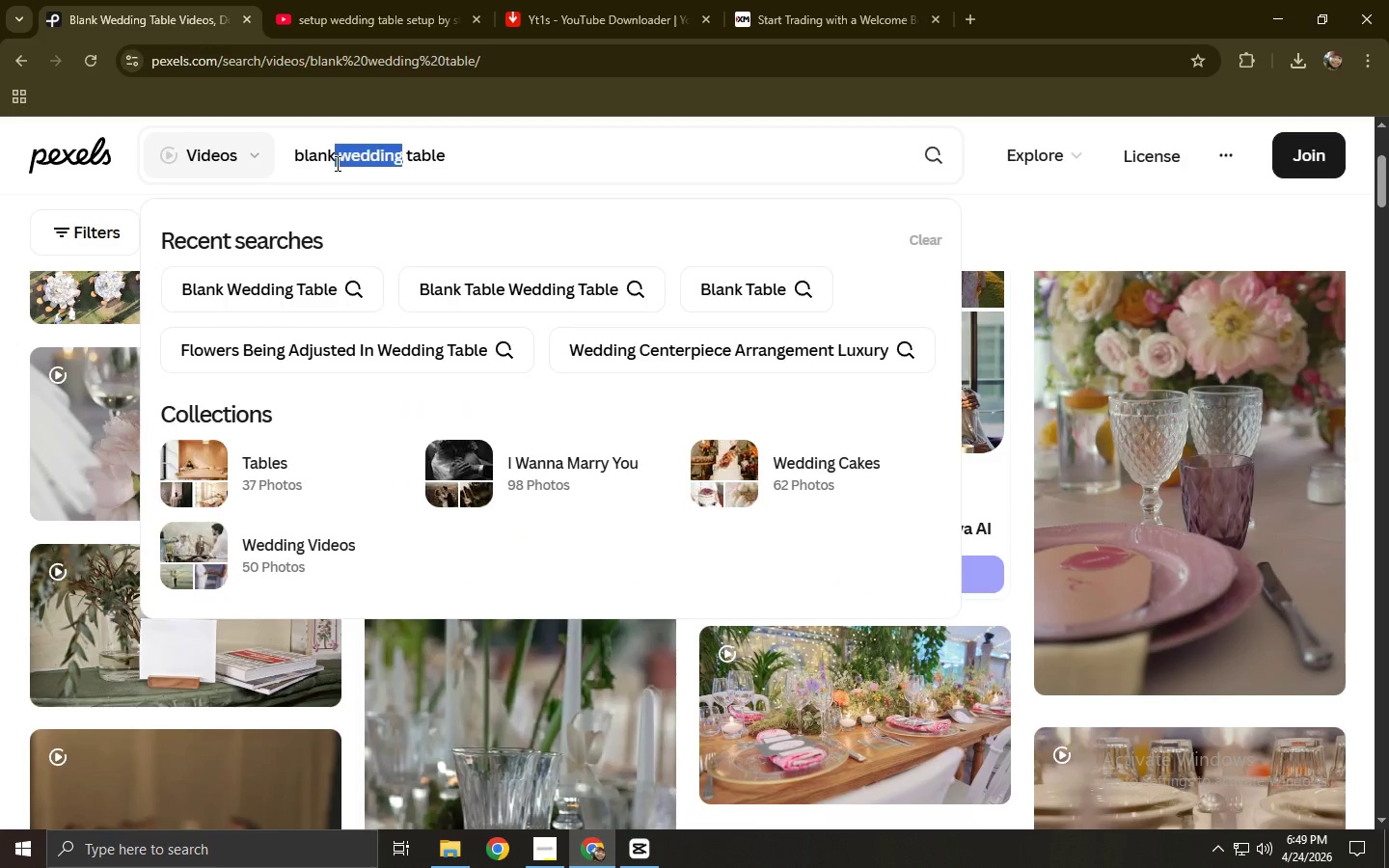 
key(PrintScreen)
 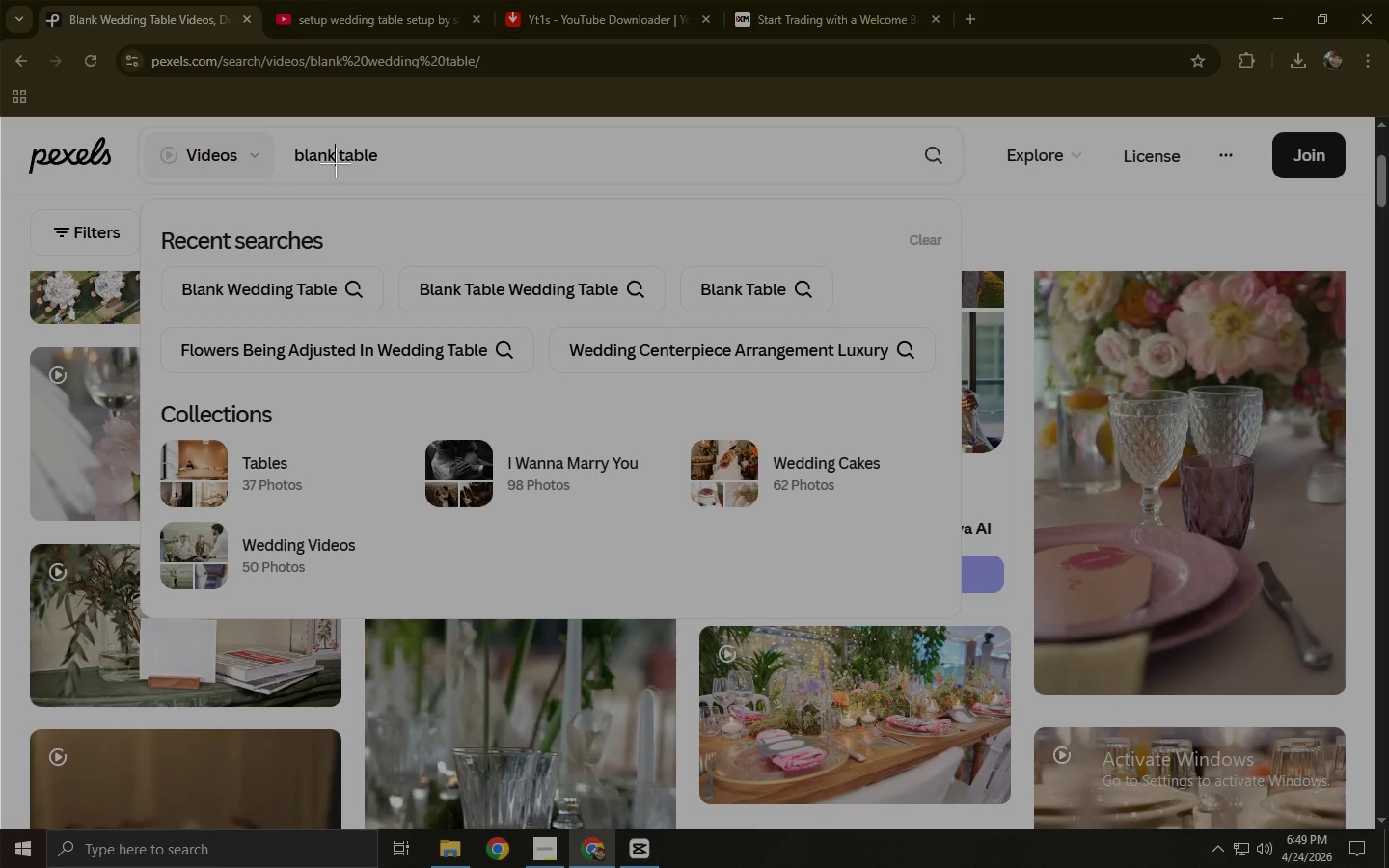 
key(Insert)
 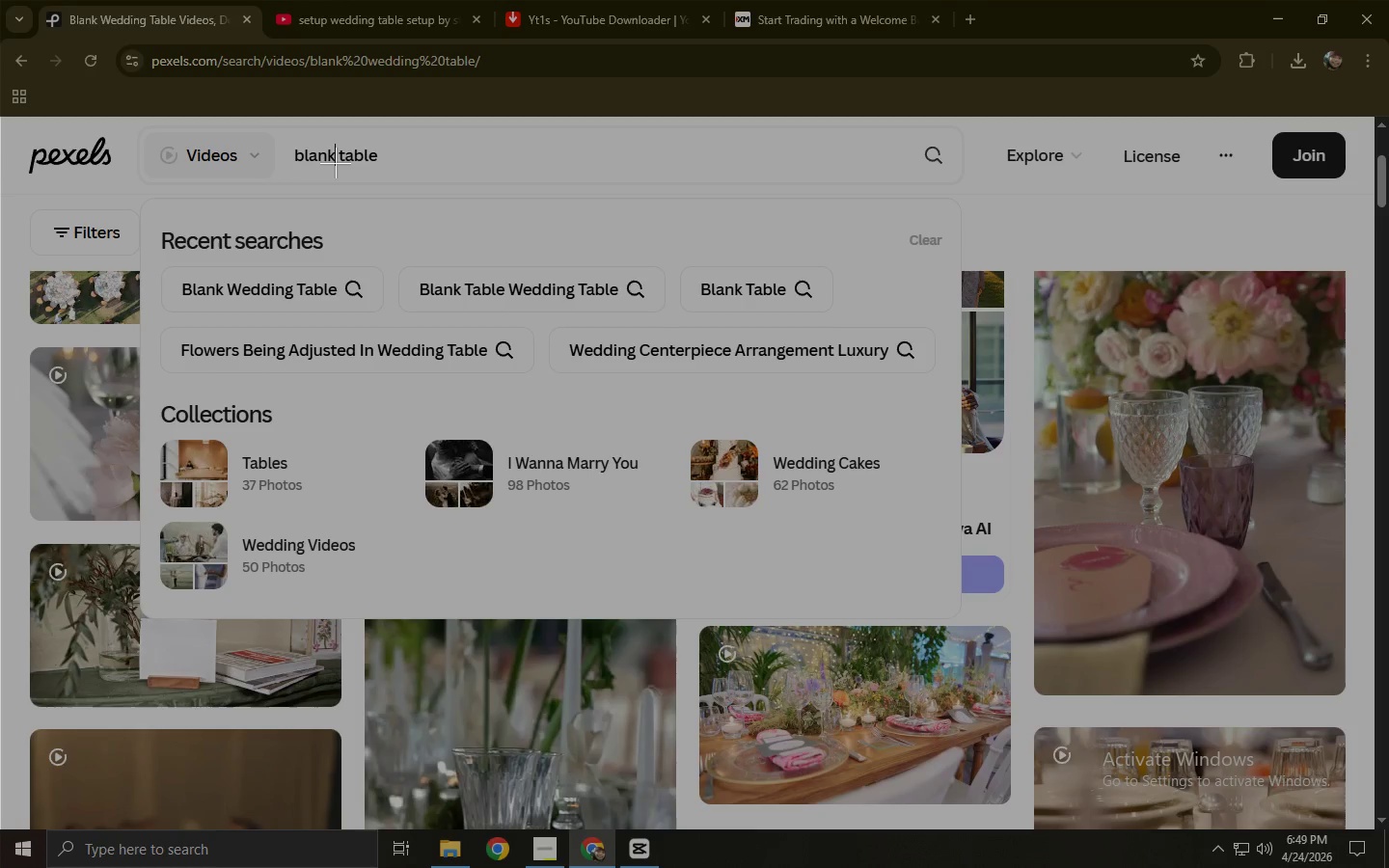 
key(Escape)
 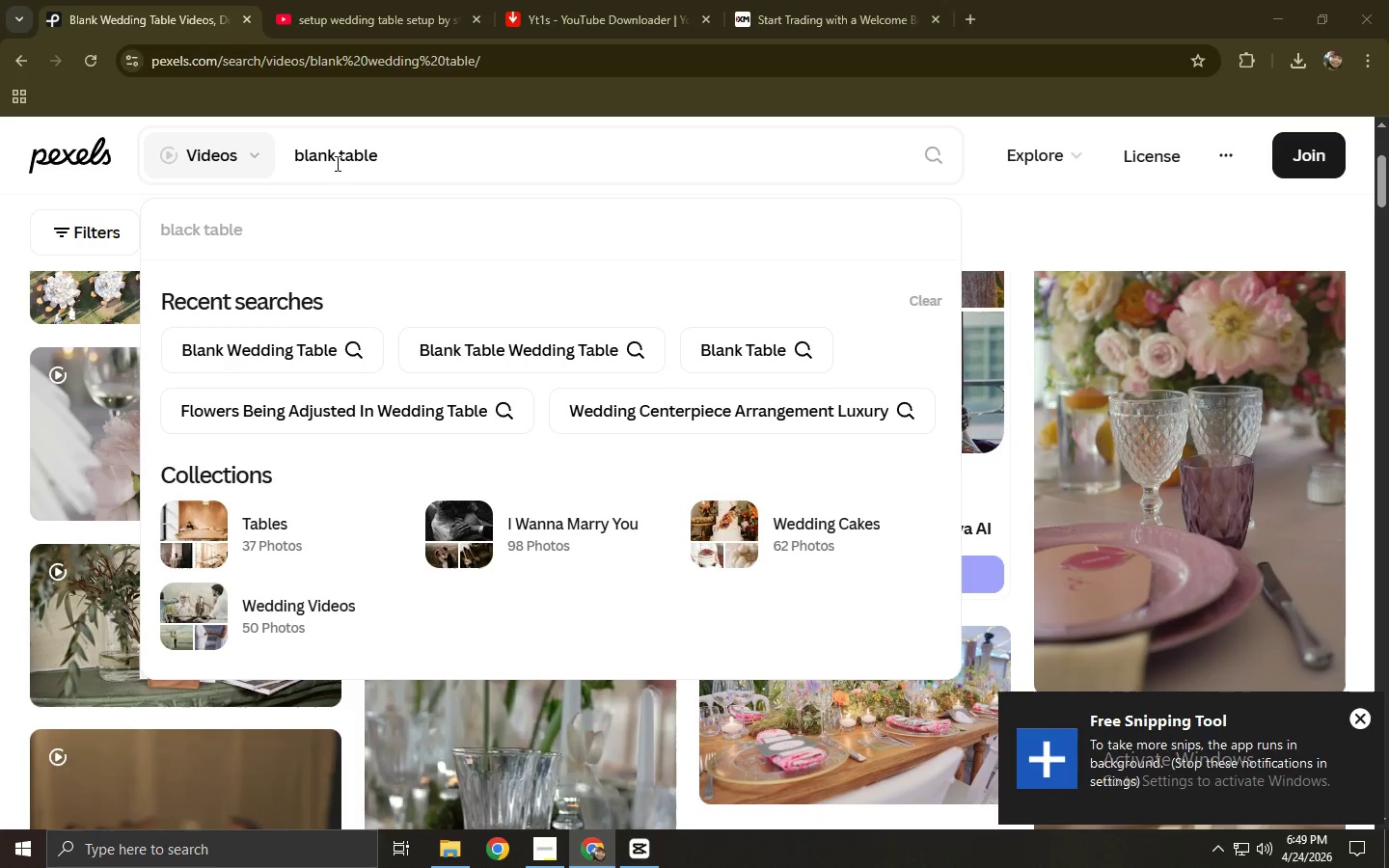 
left_click([380, 161])
 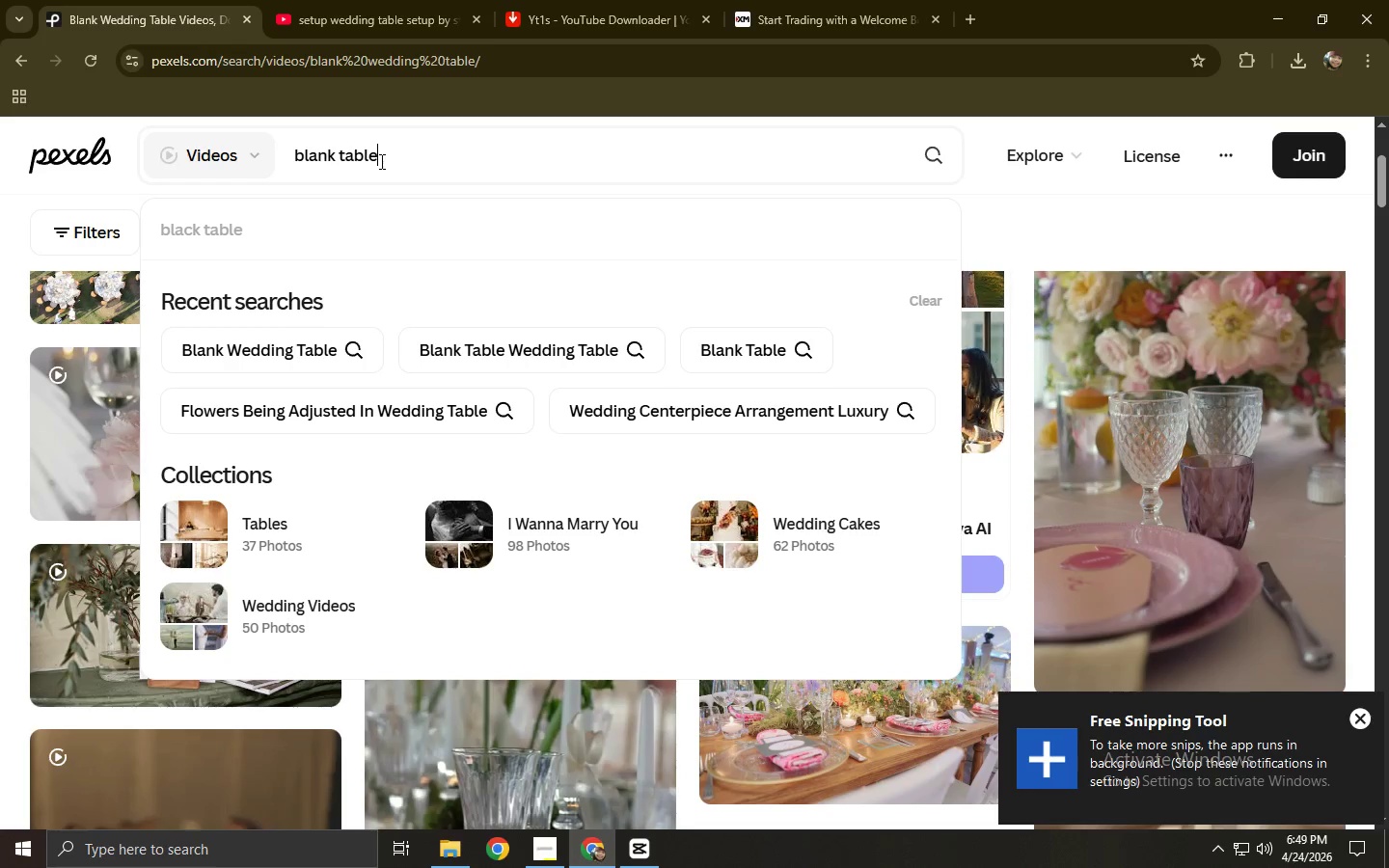 
key(NumpadEnter)
 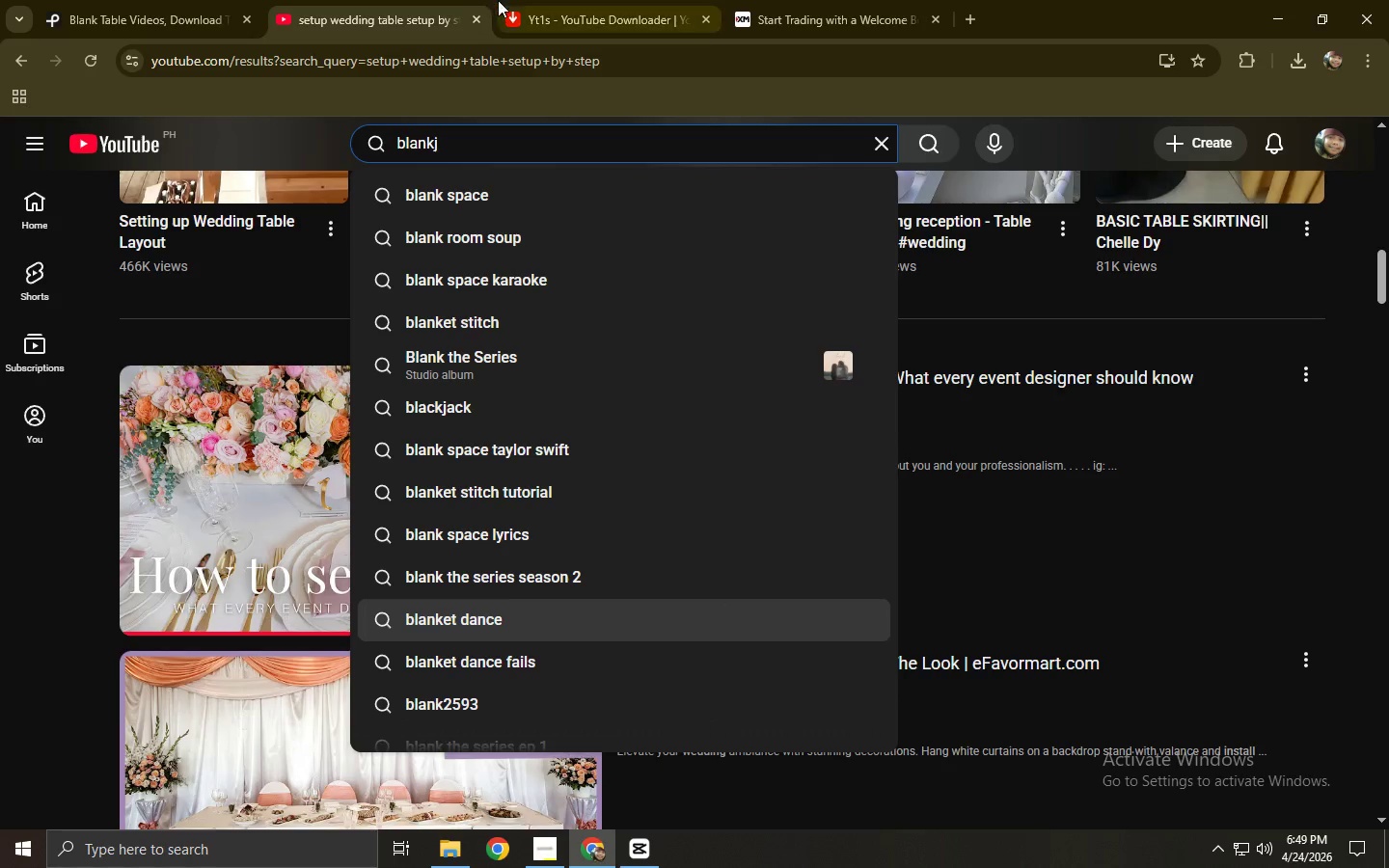 
wait(7.24)
 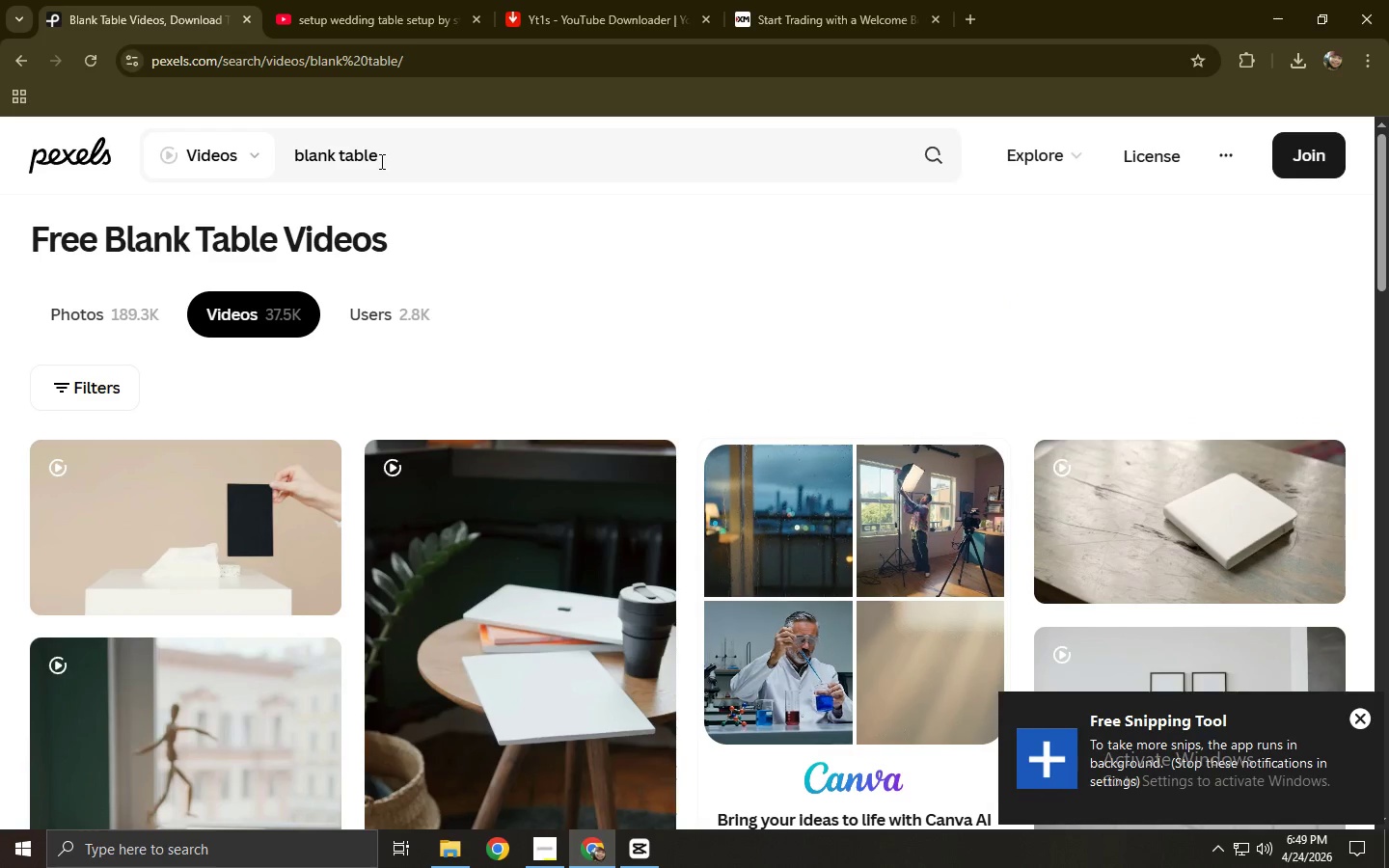 
double_click([803, 12])
 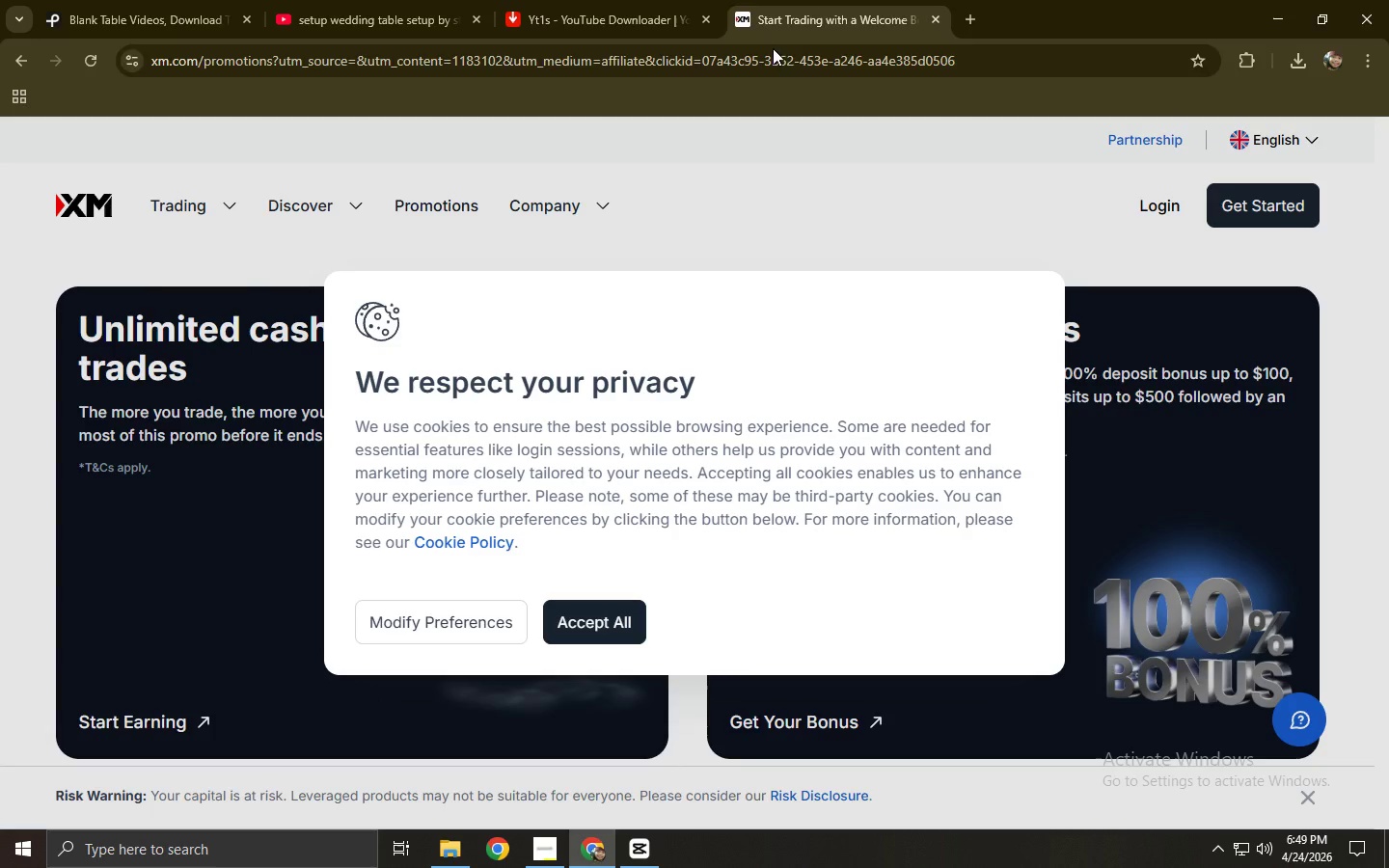 
triple_click([767, 65])
 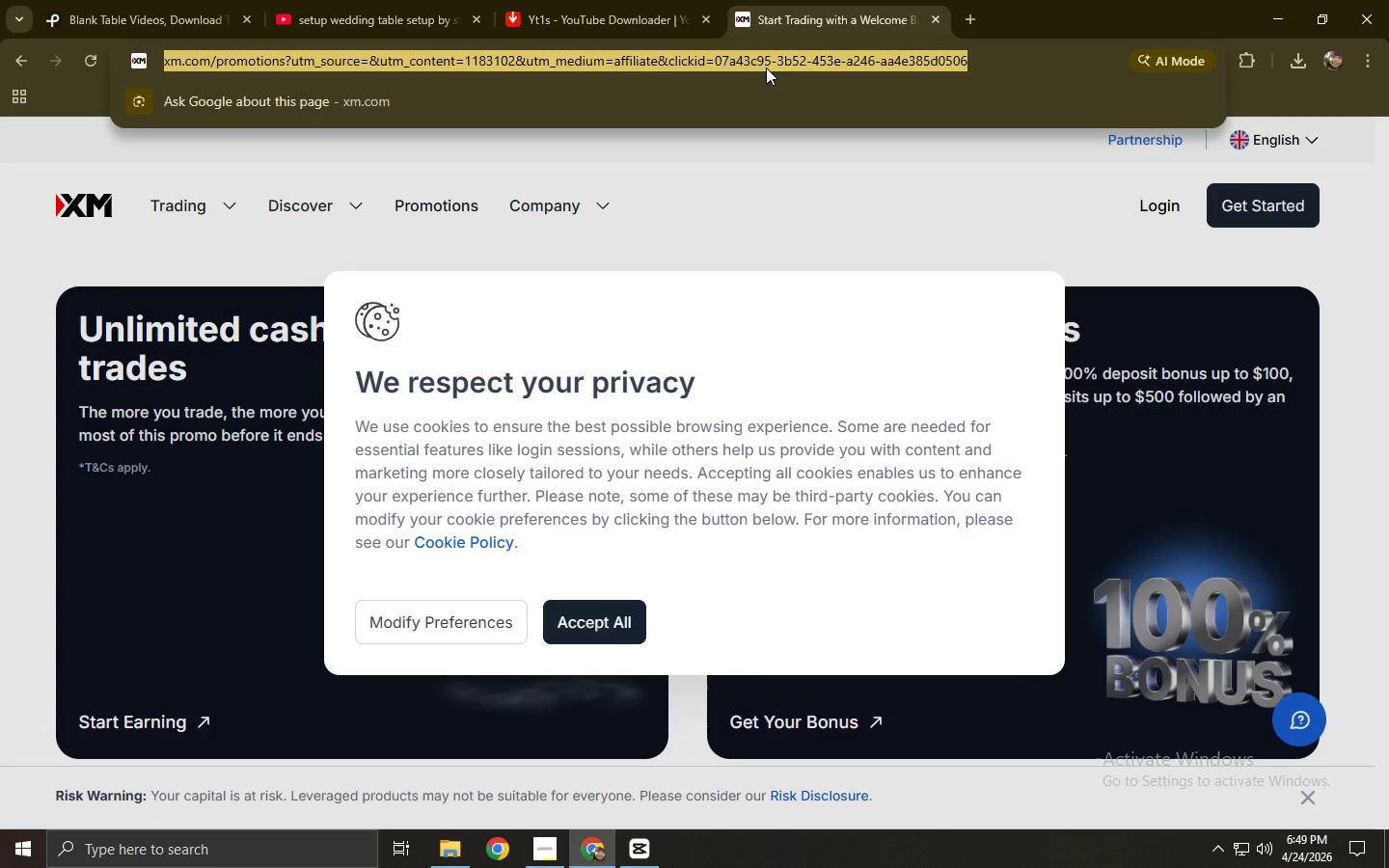 
key(Y)
 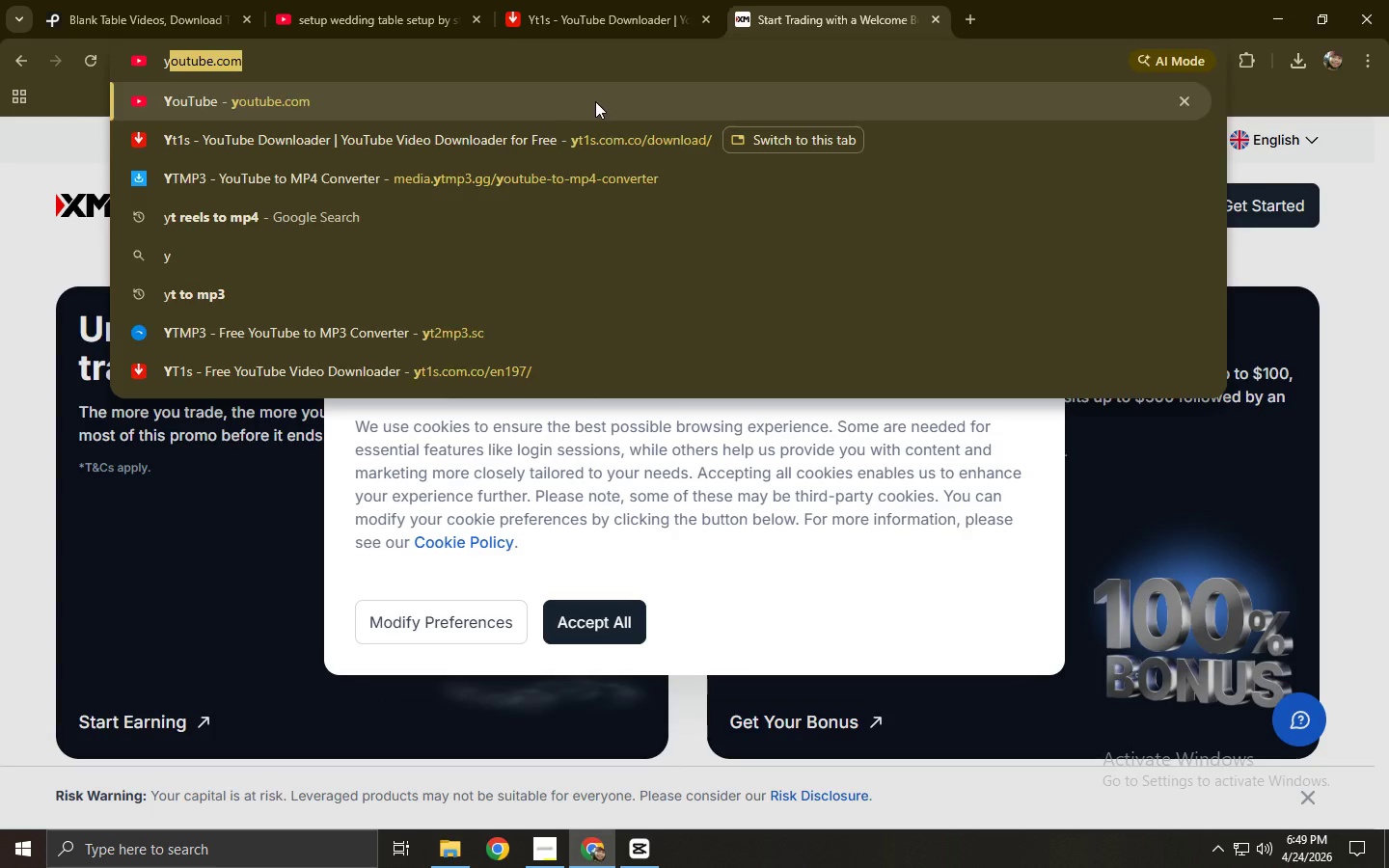 
left_click([595, 101])
 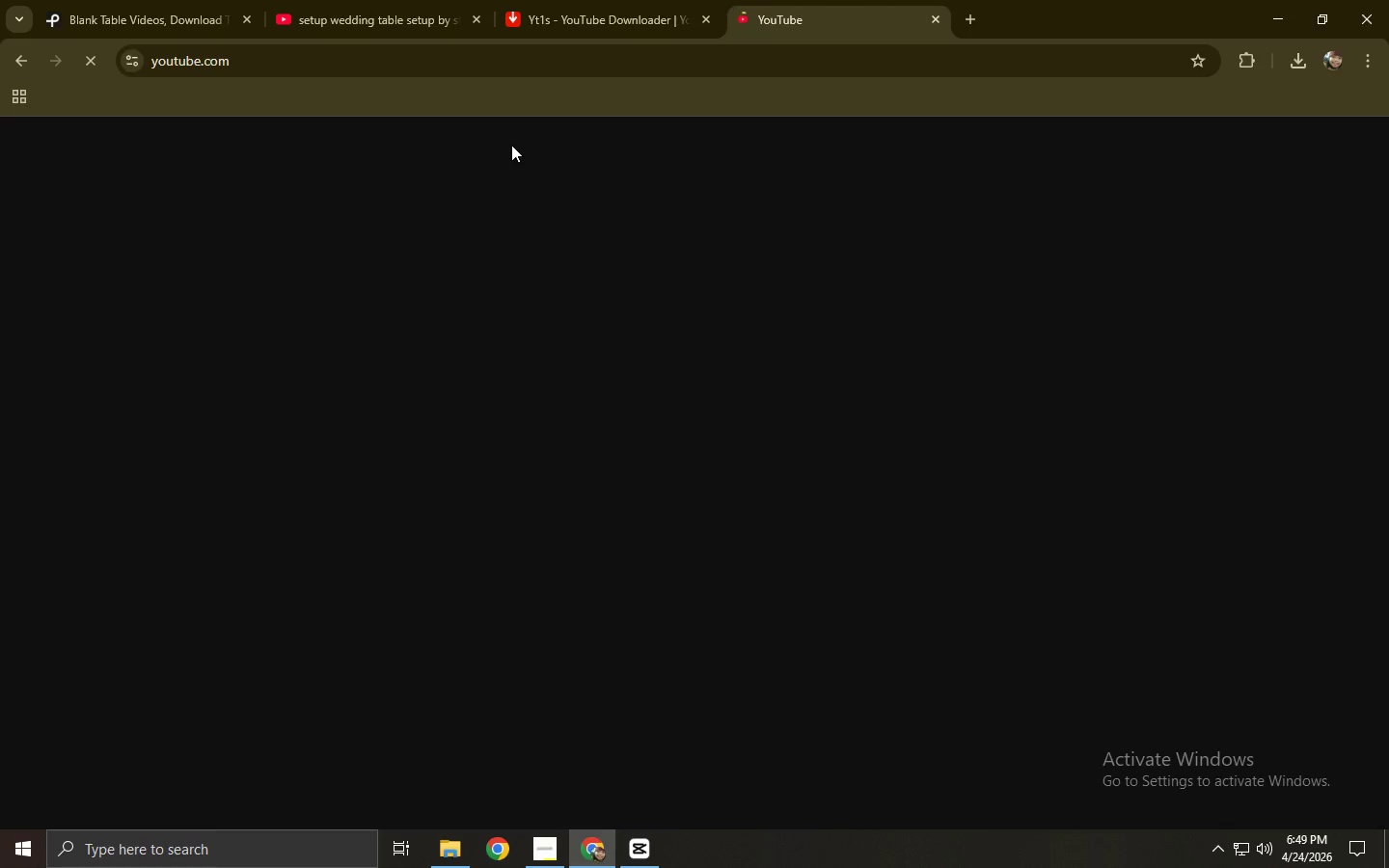 
left_click([489, 130])
 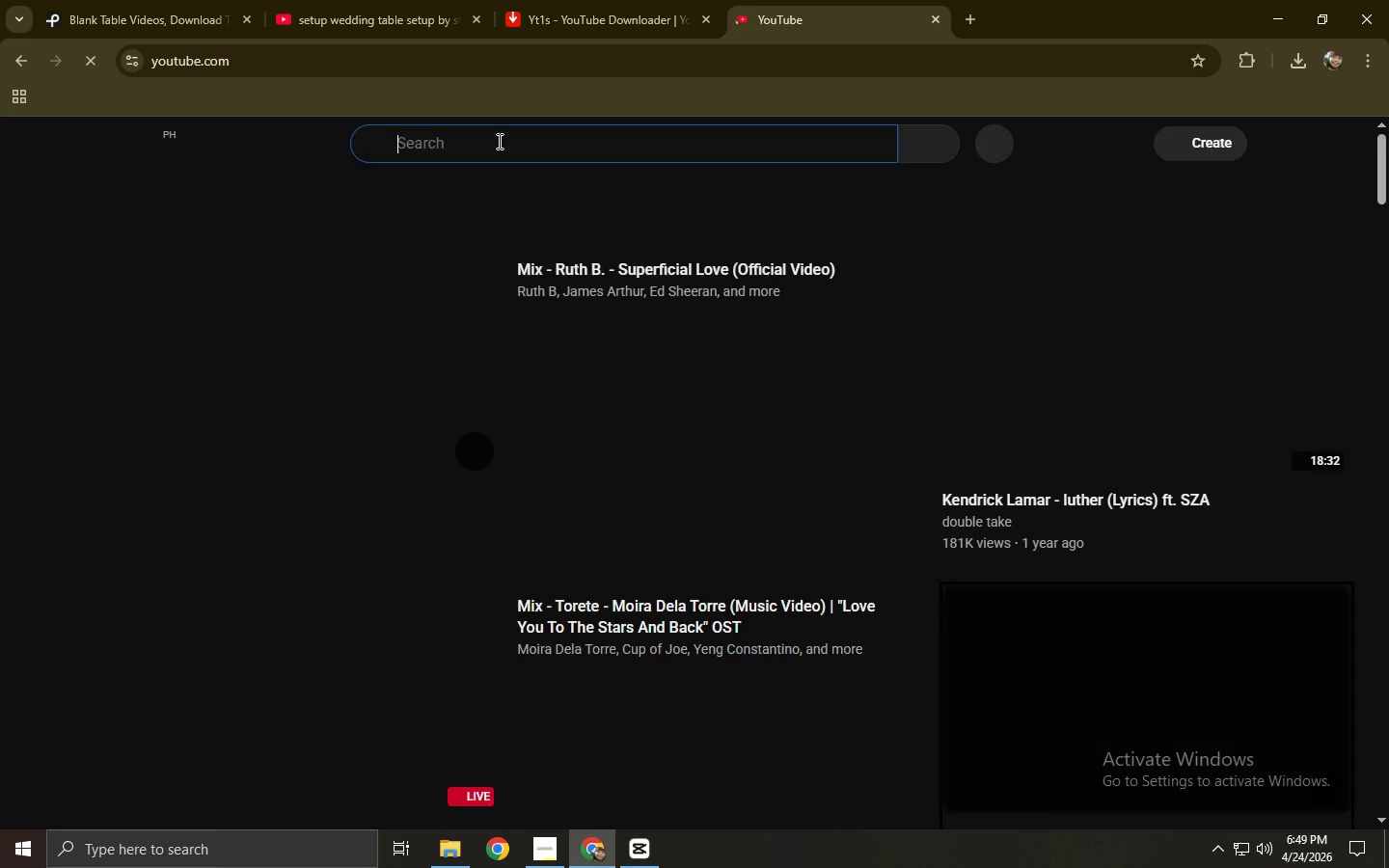 
triple_click([498, 141])
 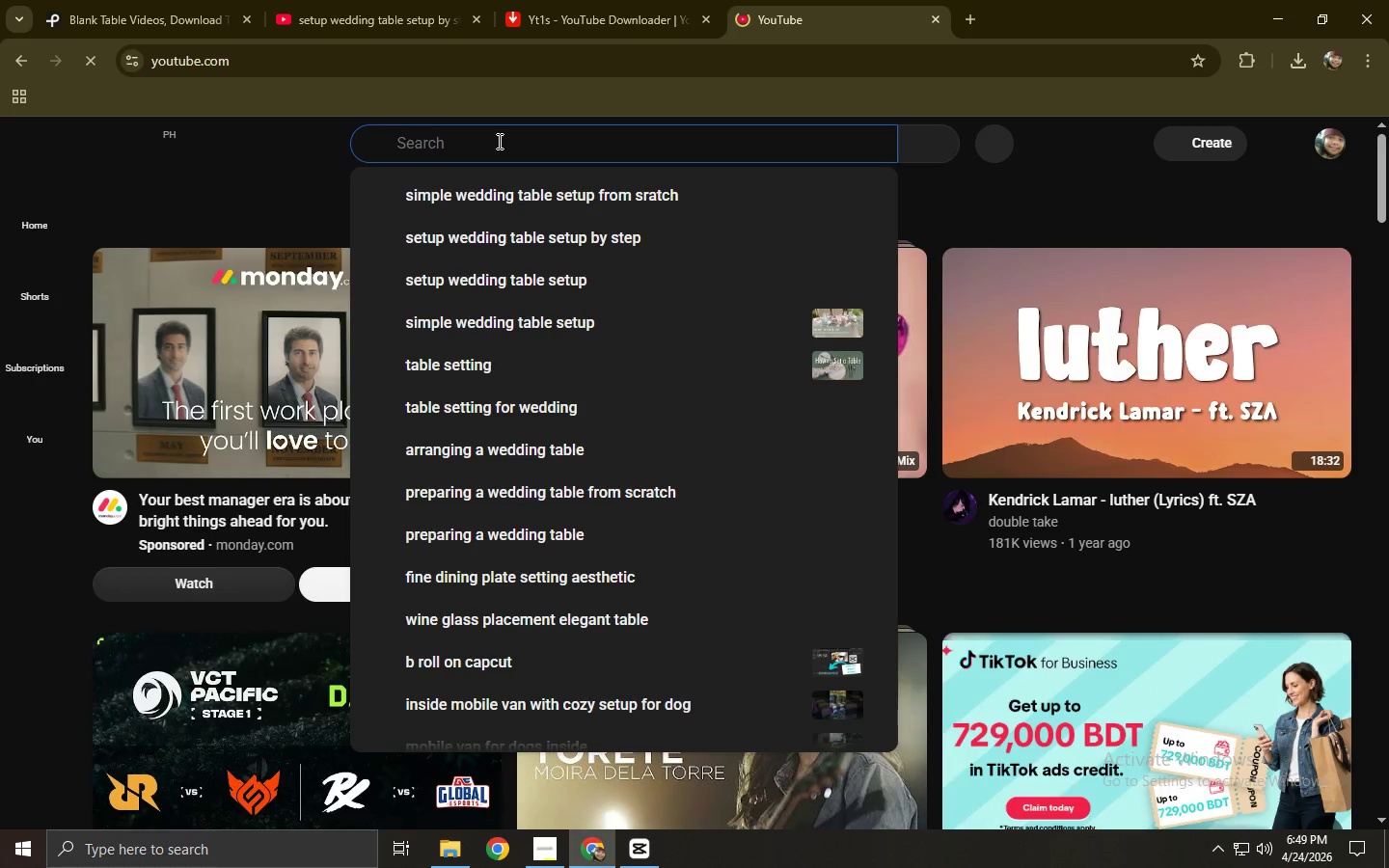 
type(preparing )
 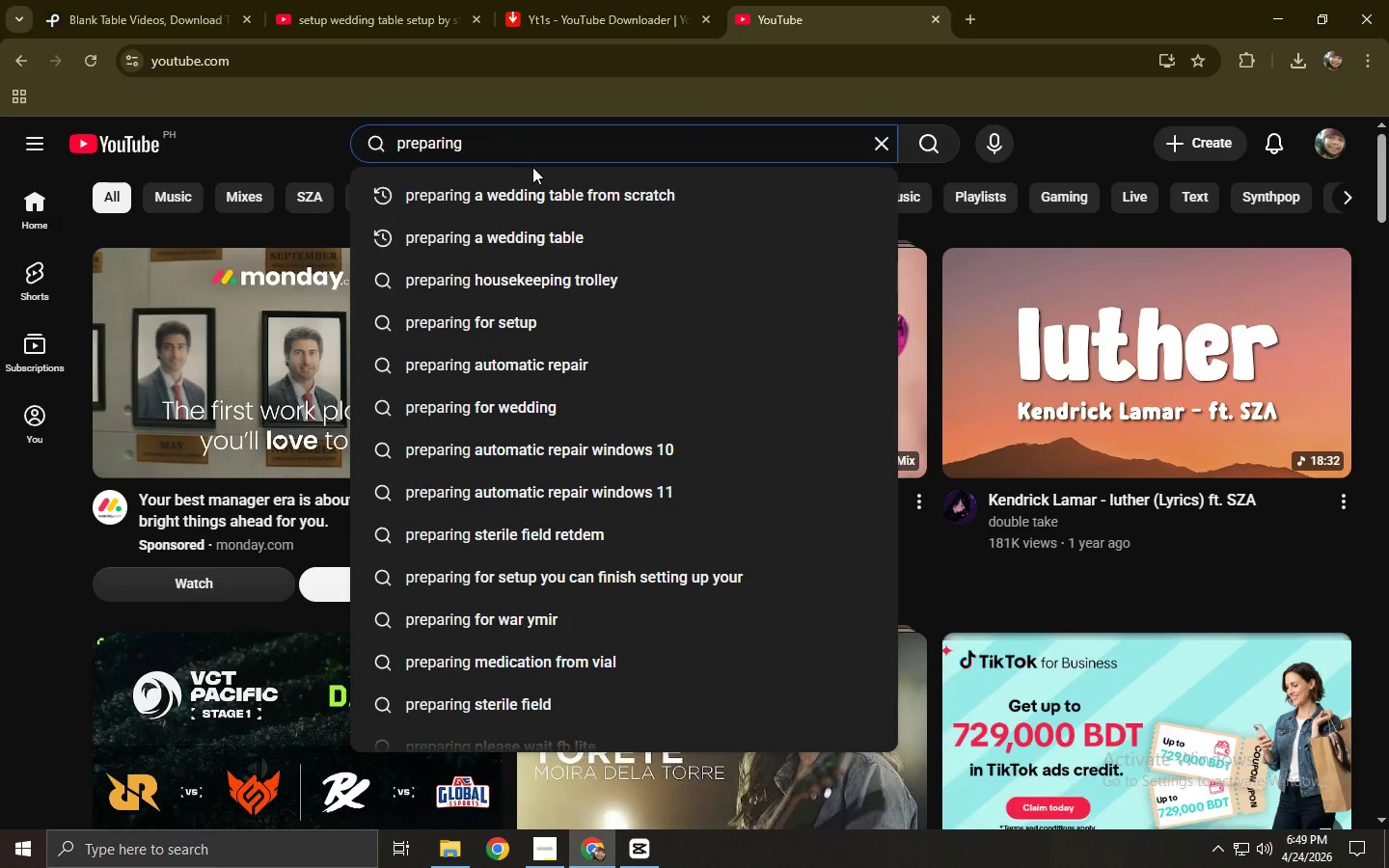 
left_click([542, 187])
 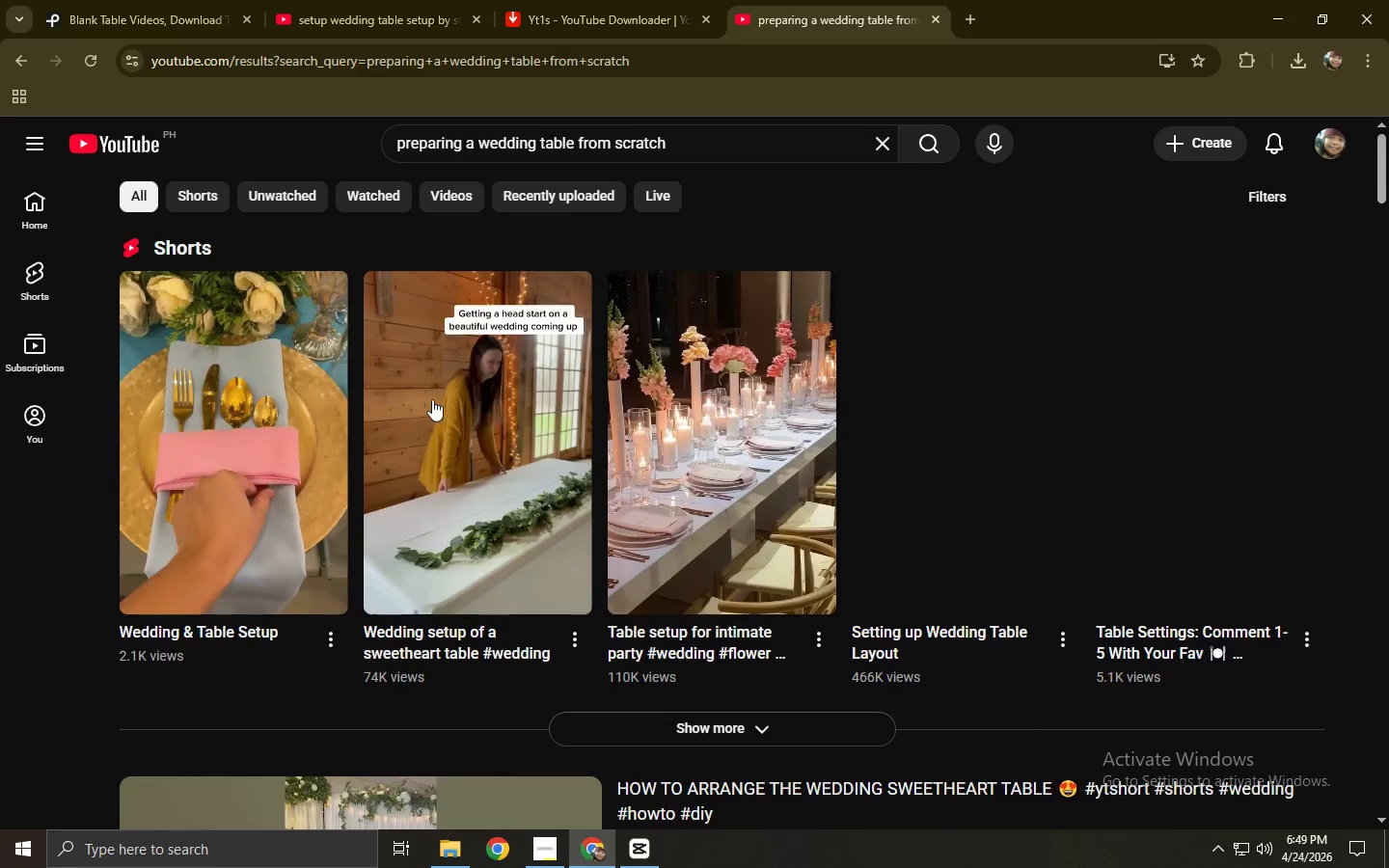 
scroll: coordinate [367, 527], scroll_direction: down, amount: 25.0
 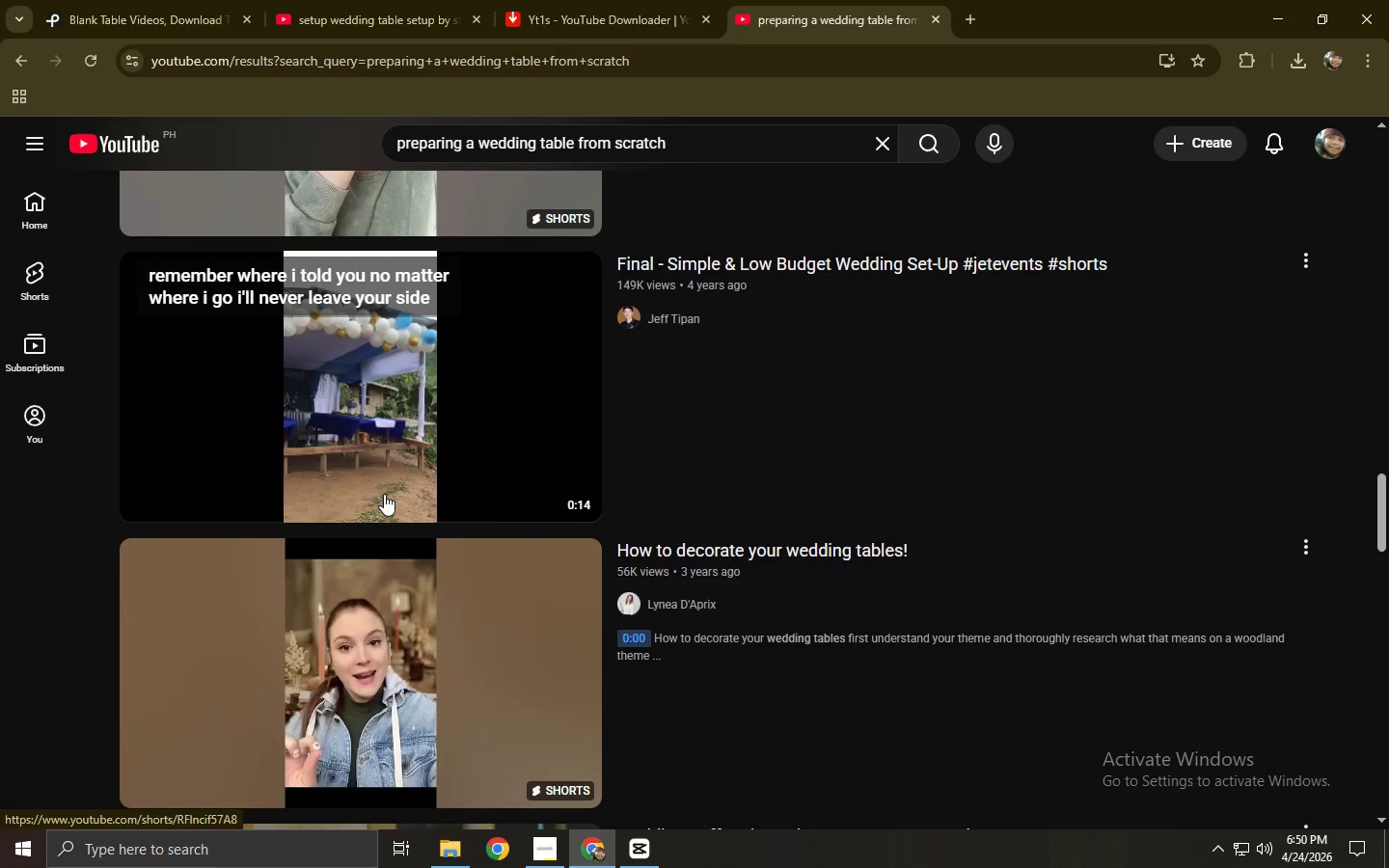 
scroll: coordinate [384, 494], scroll_direction: down, amount: 3.0
 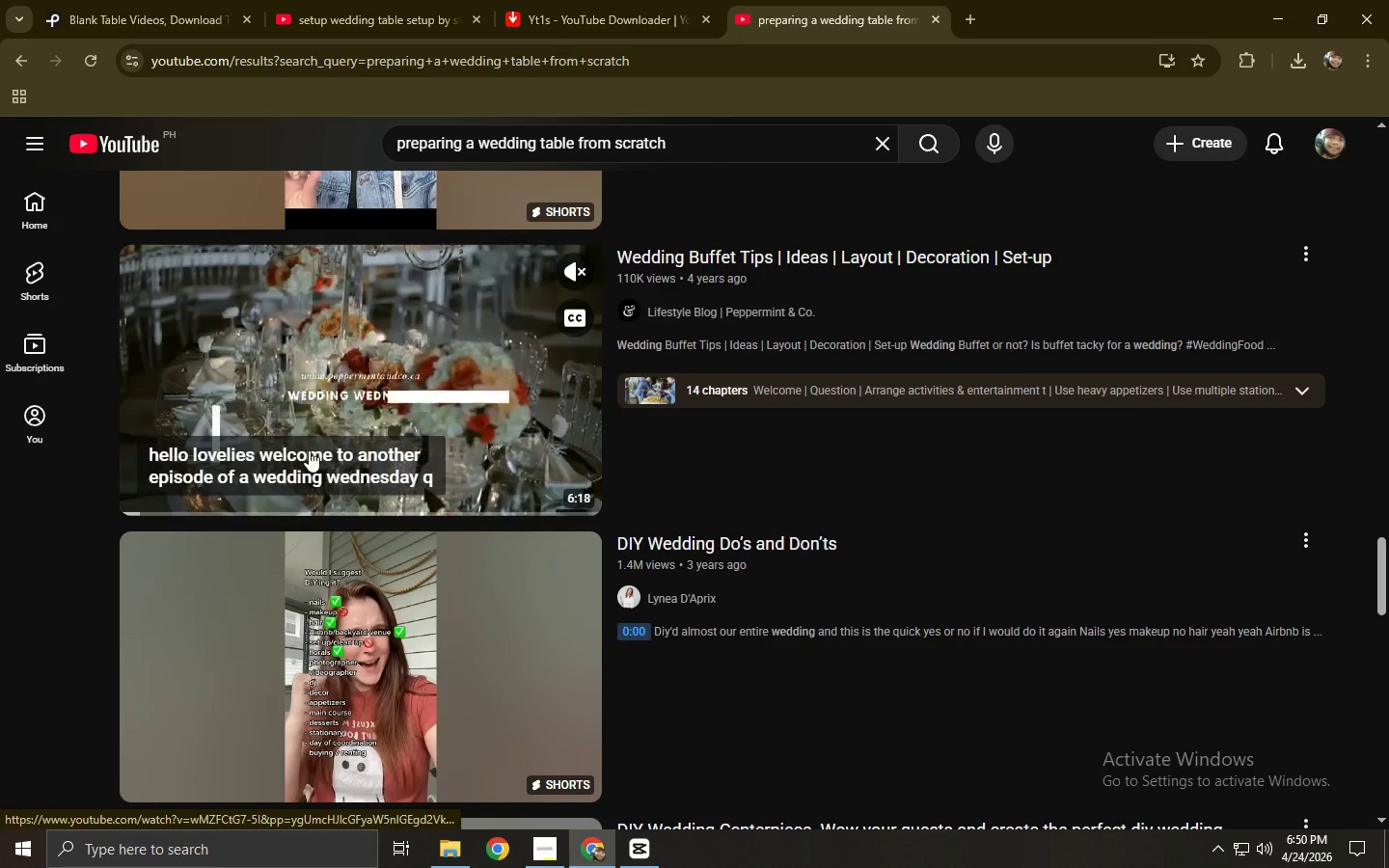 
left_click([199, 509])
 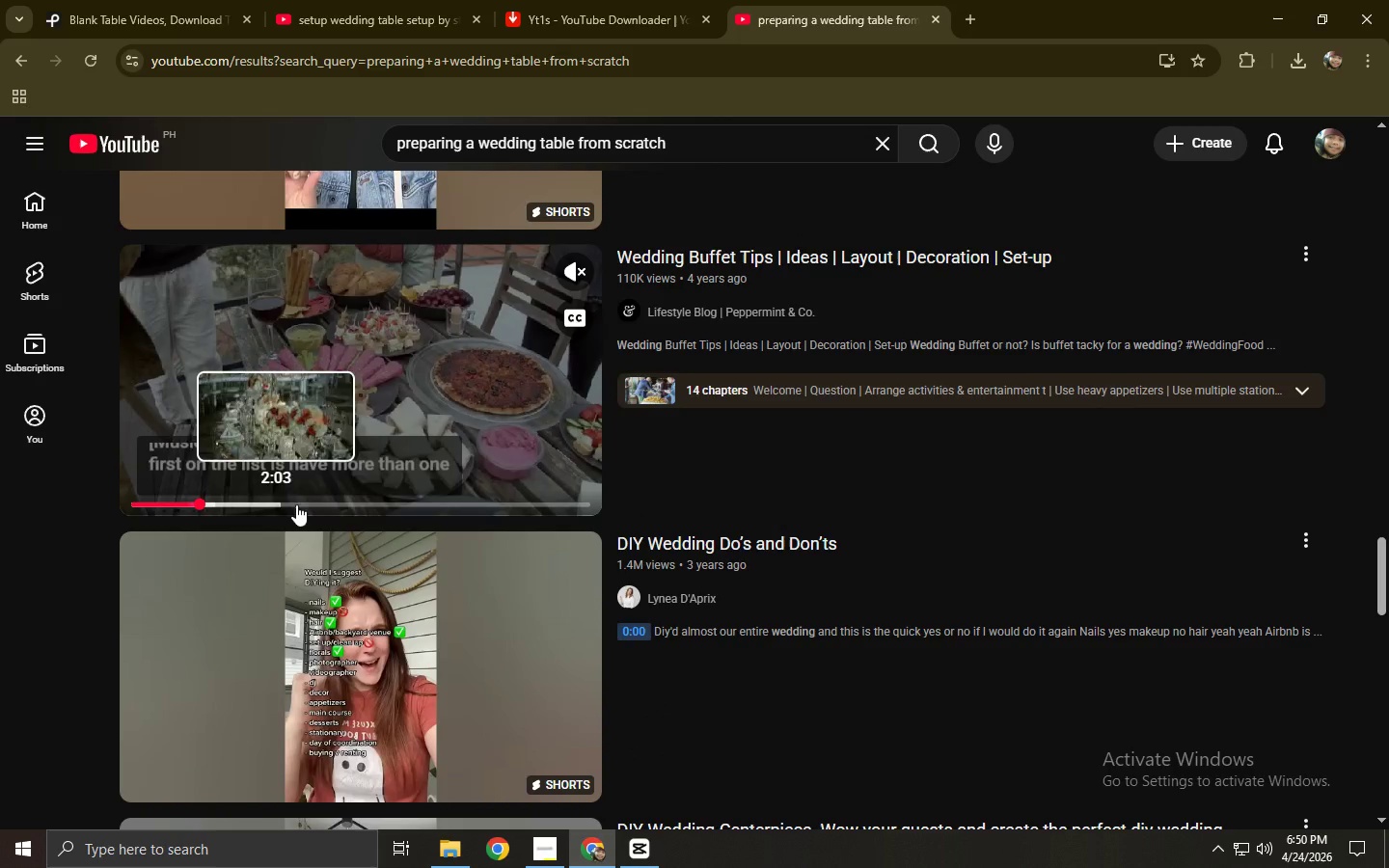 
left_click([312, 502])
 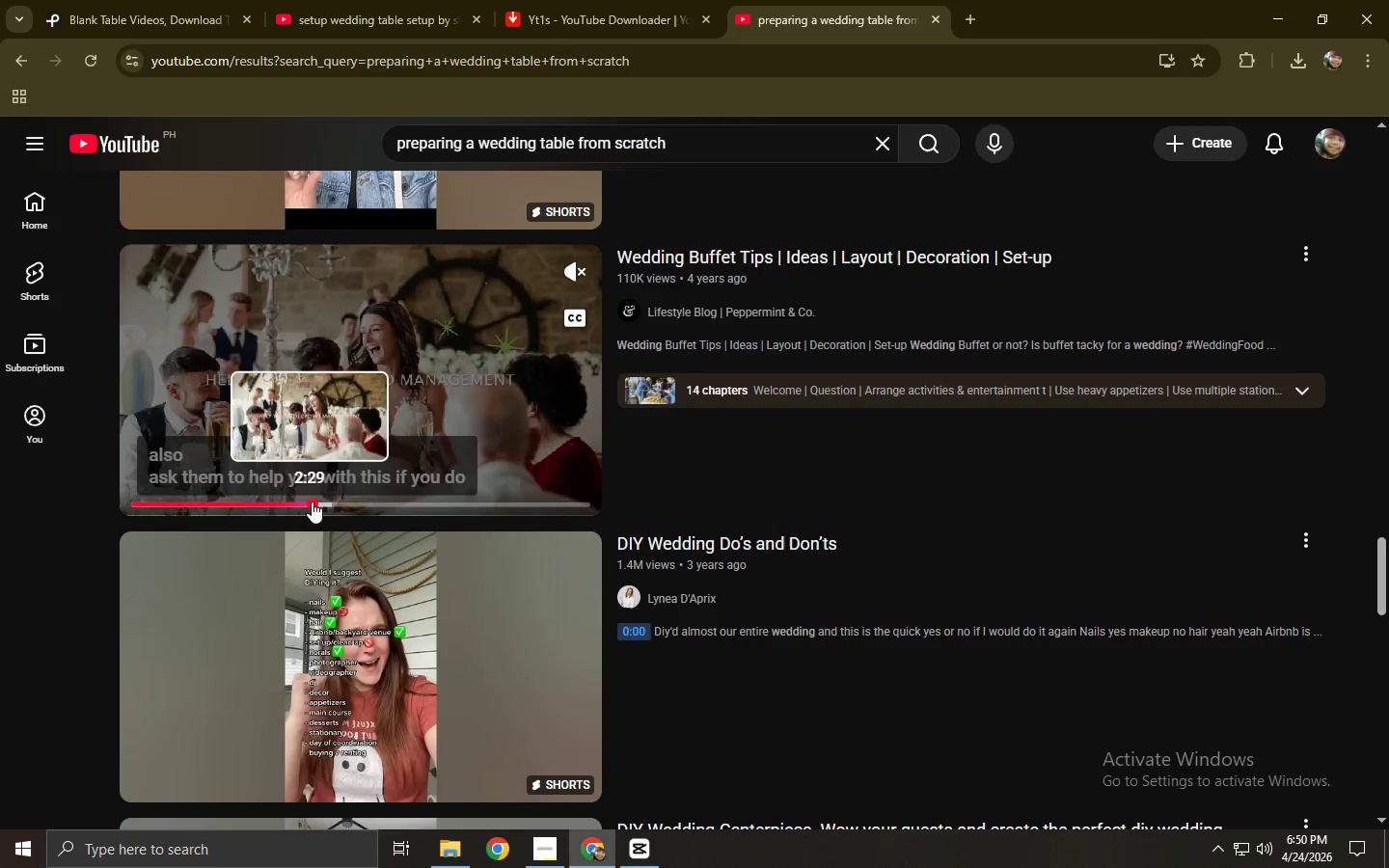 
left_click([395, 502])
 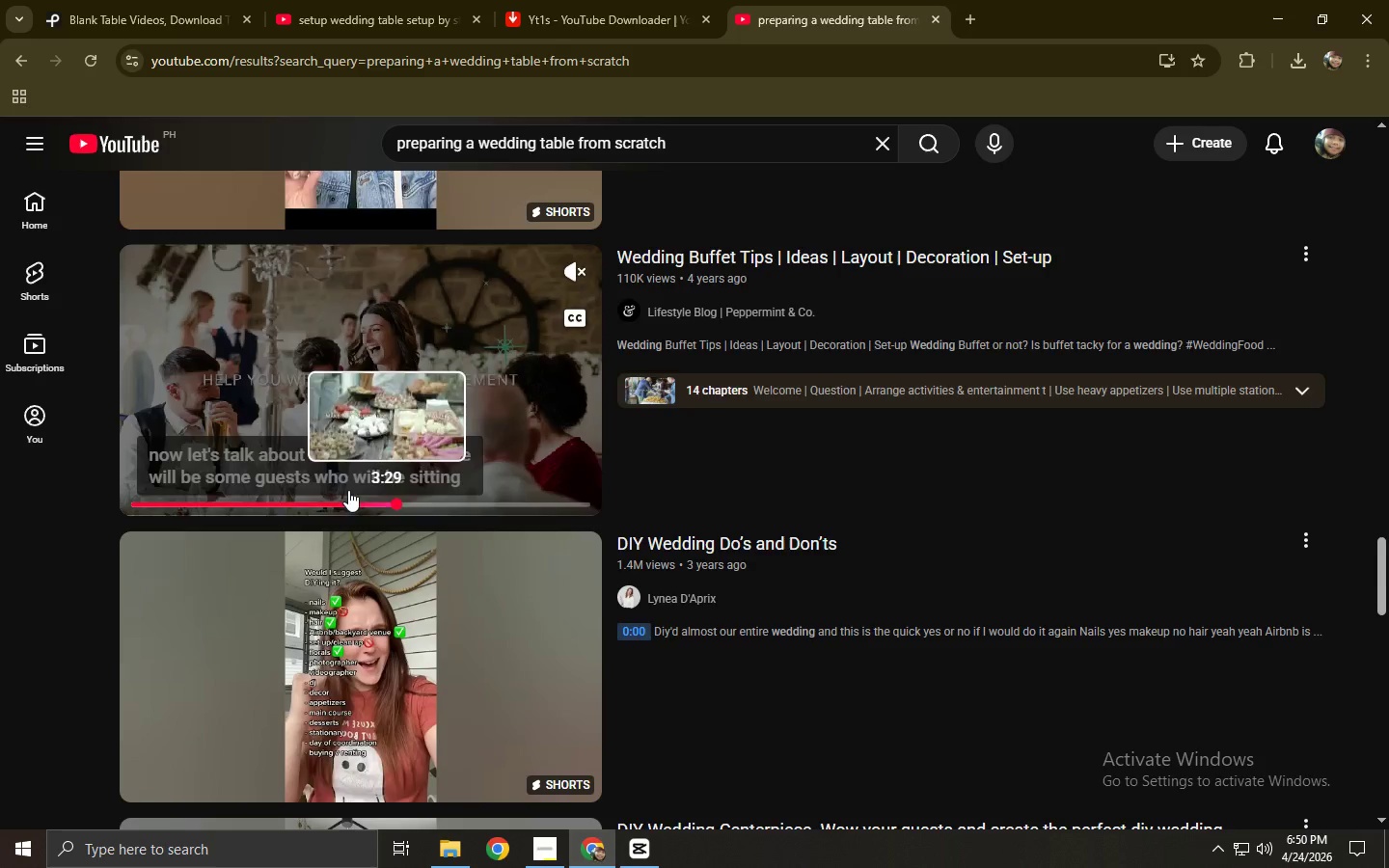 
scroll: coordinate [409, 357], scroll_direction: down, amount: 9.0
 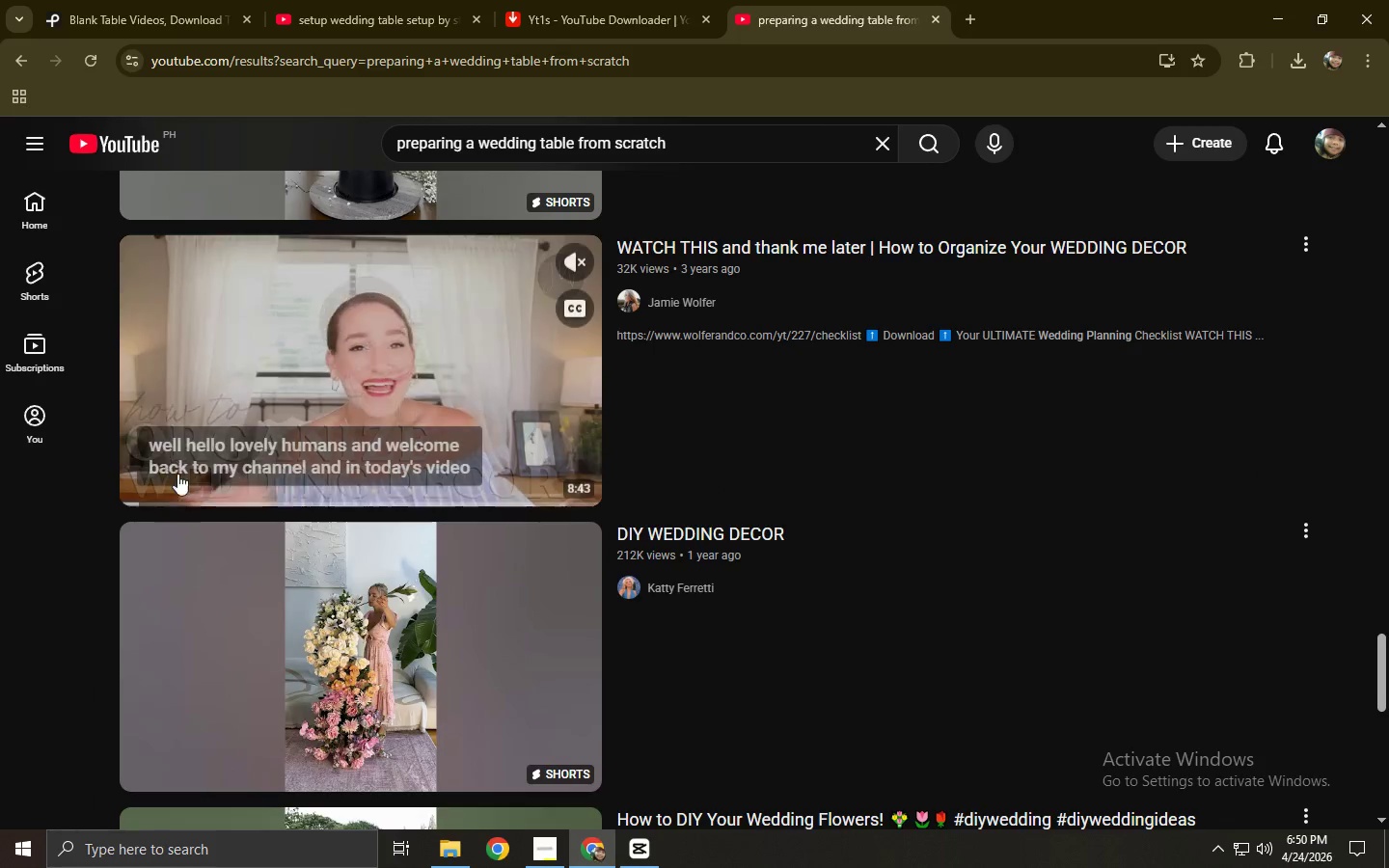 
left_click([218, 491])
 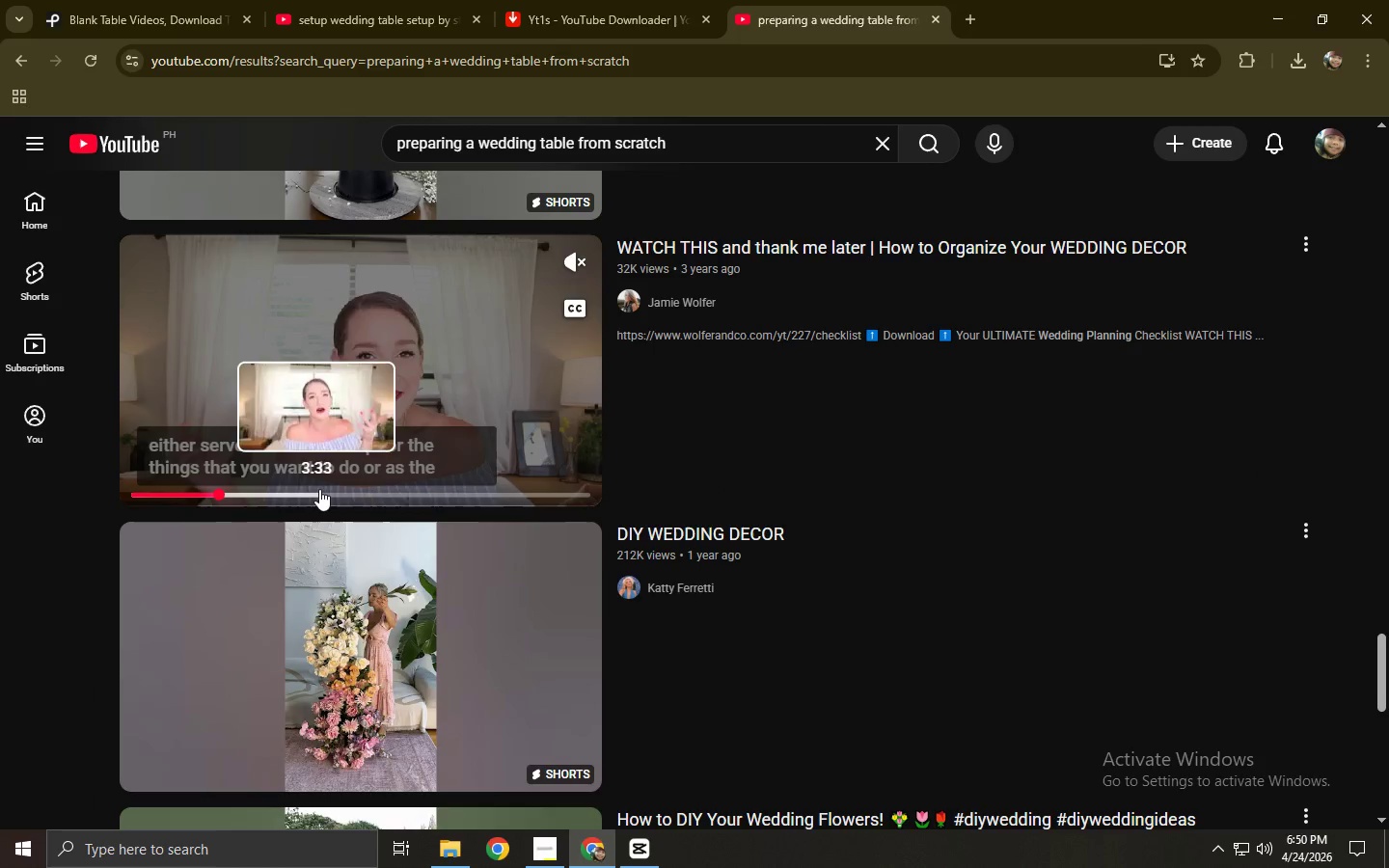 
left_click([319, 489])
 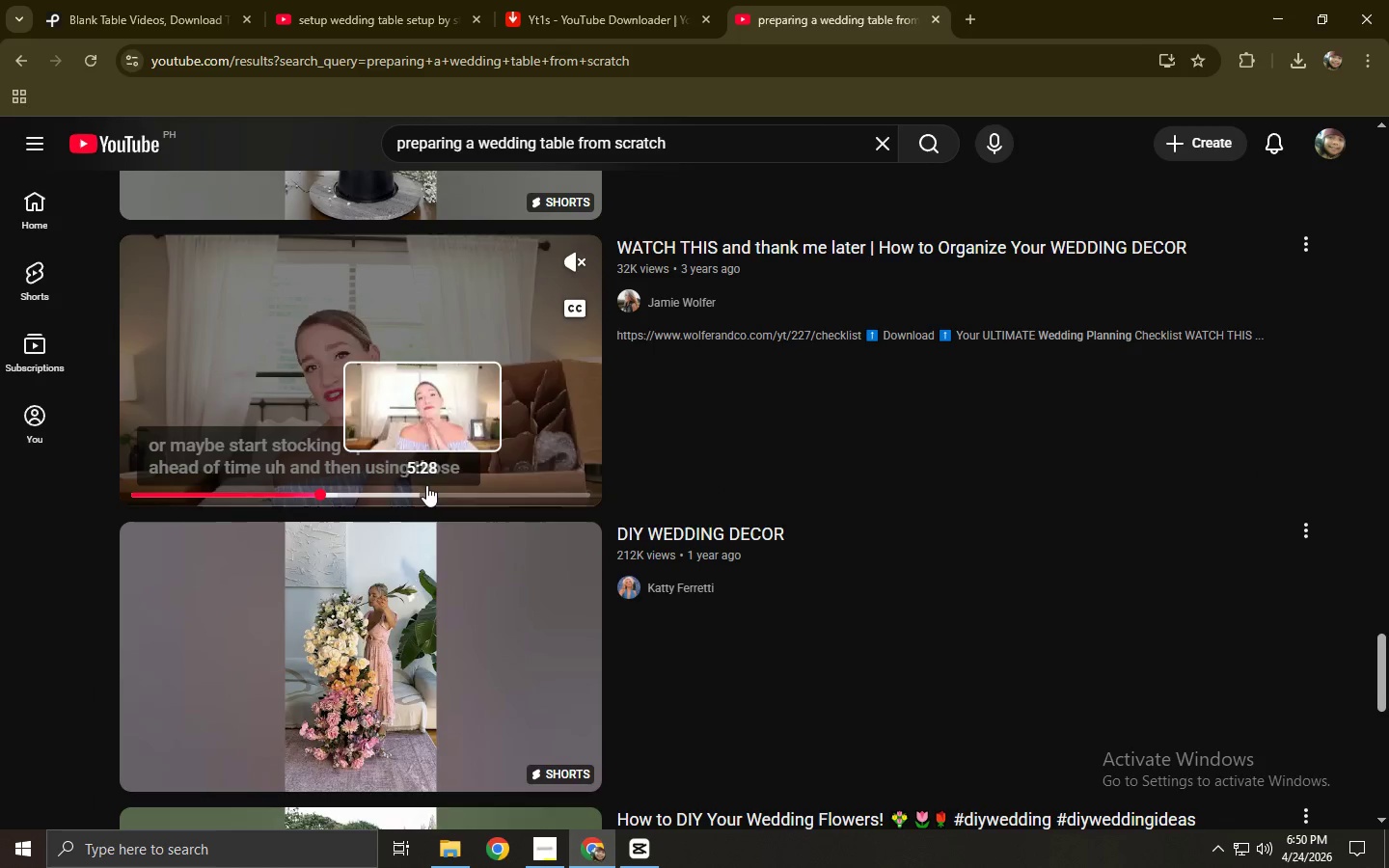 
left_click([471, 485])
 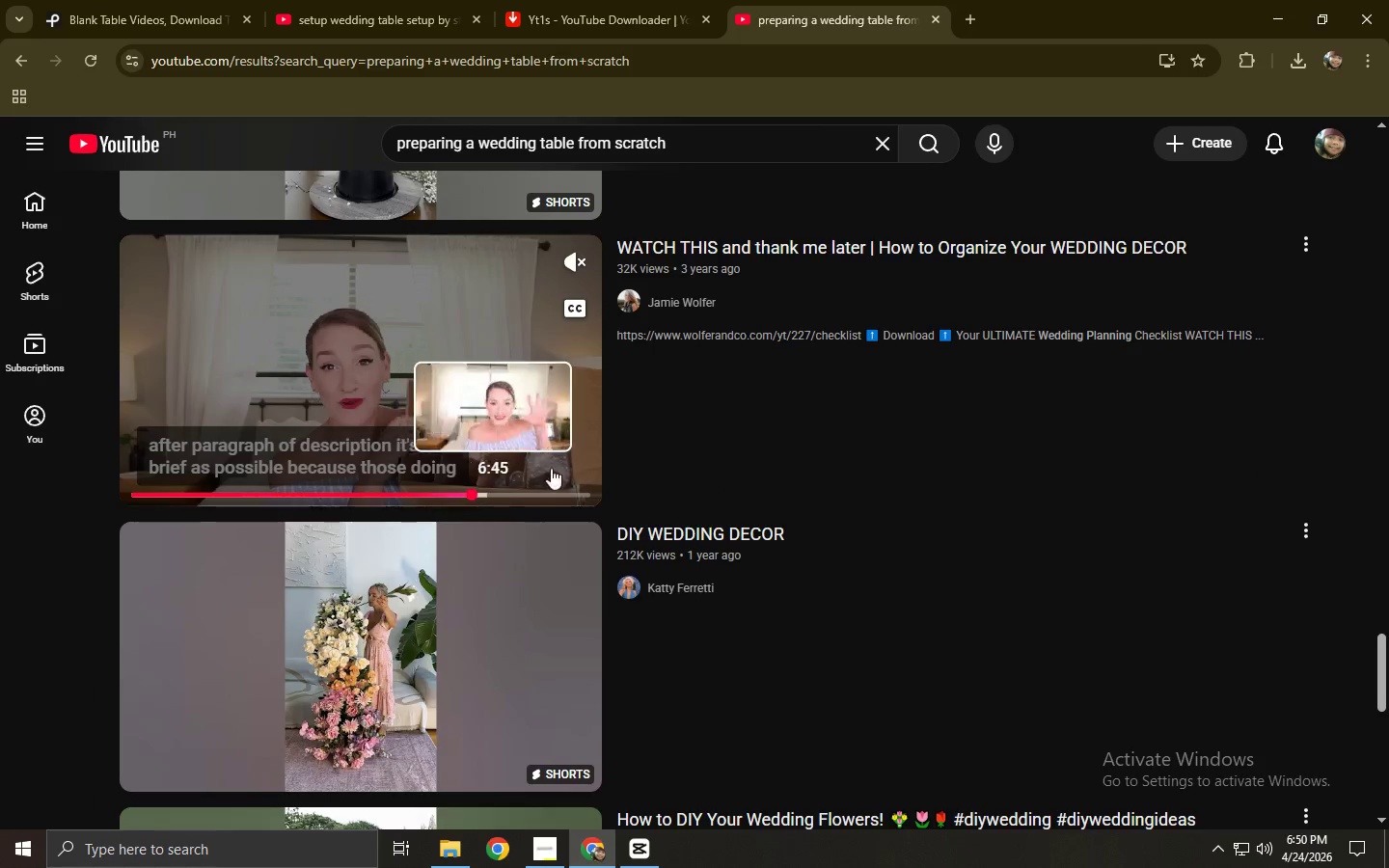 
scroll: coordinate [588, 466], scroll_direction: down, amount: 4.0
 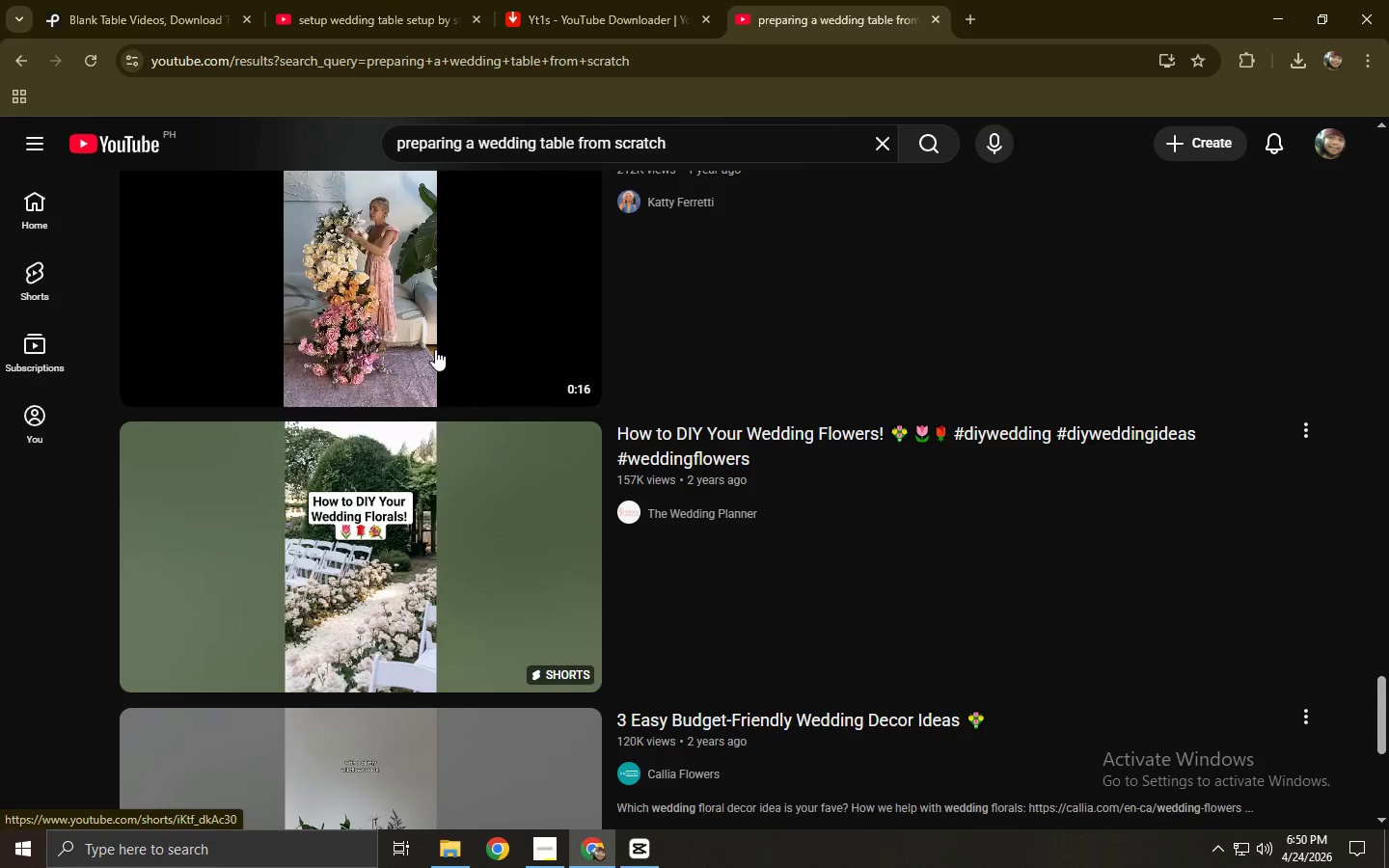 
left_click([617, 0])
 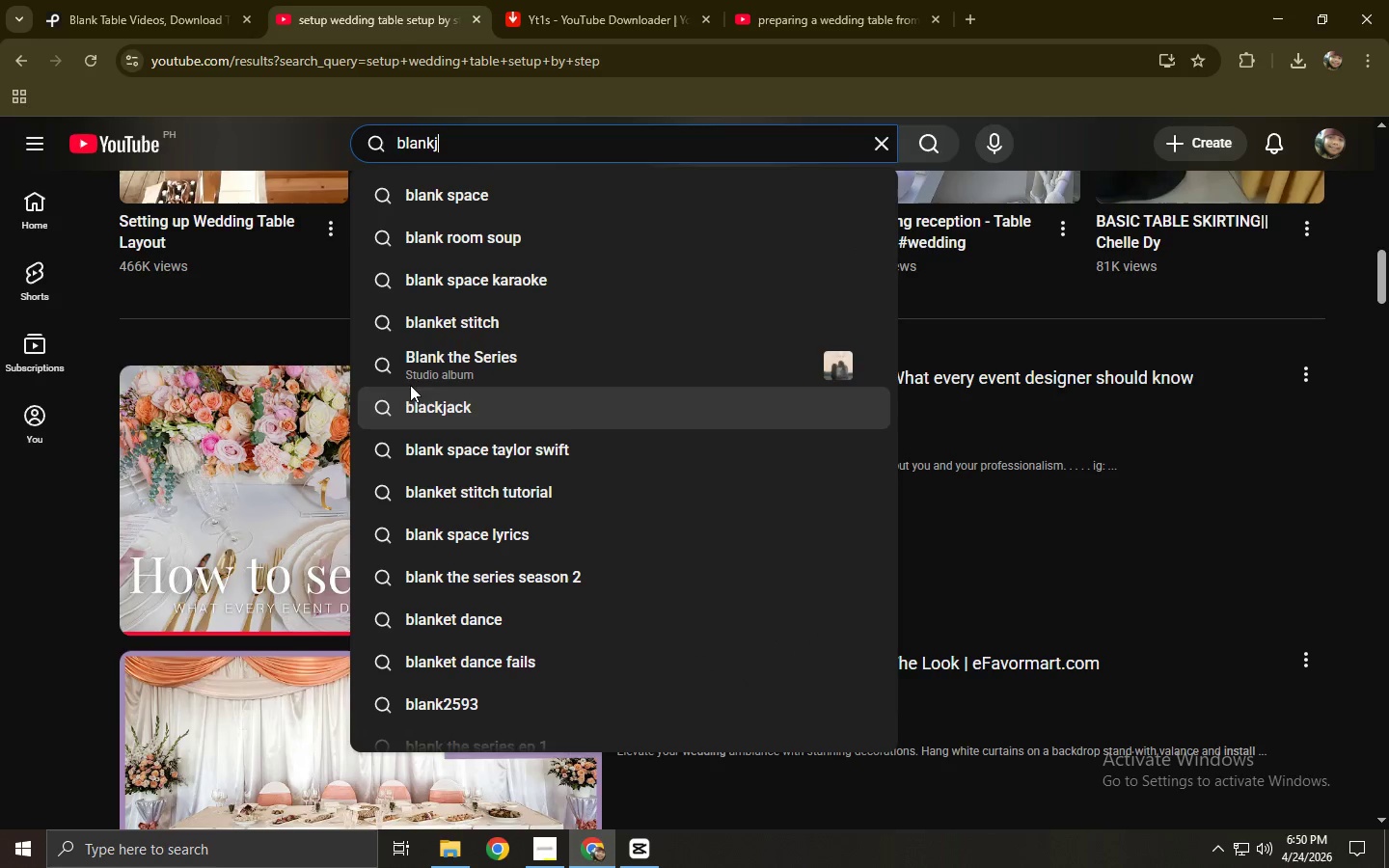 
key(Alt+AltLeft)
 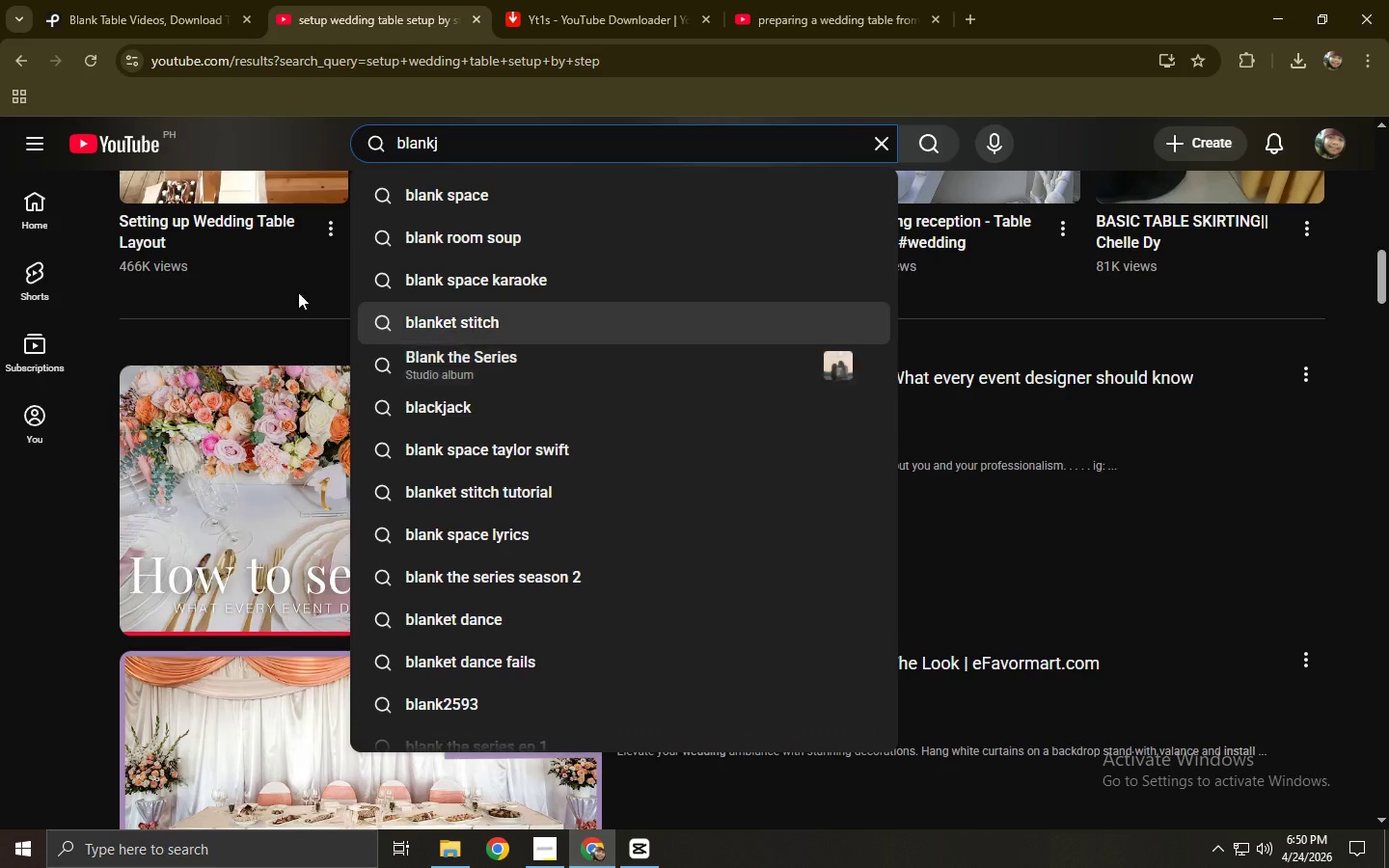 
key(Alt+Tab)
 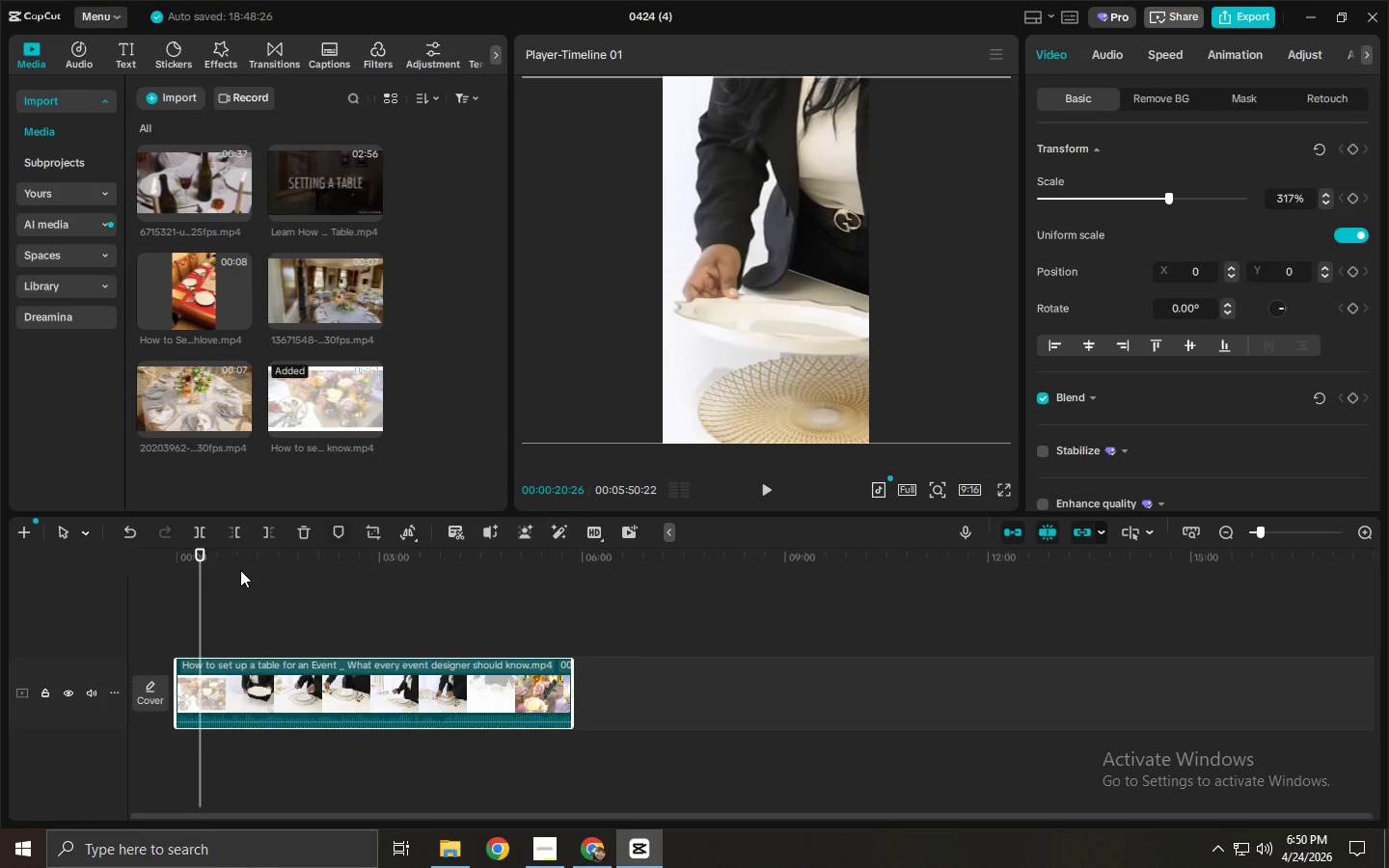 
key(Space)
 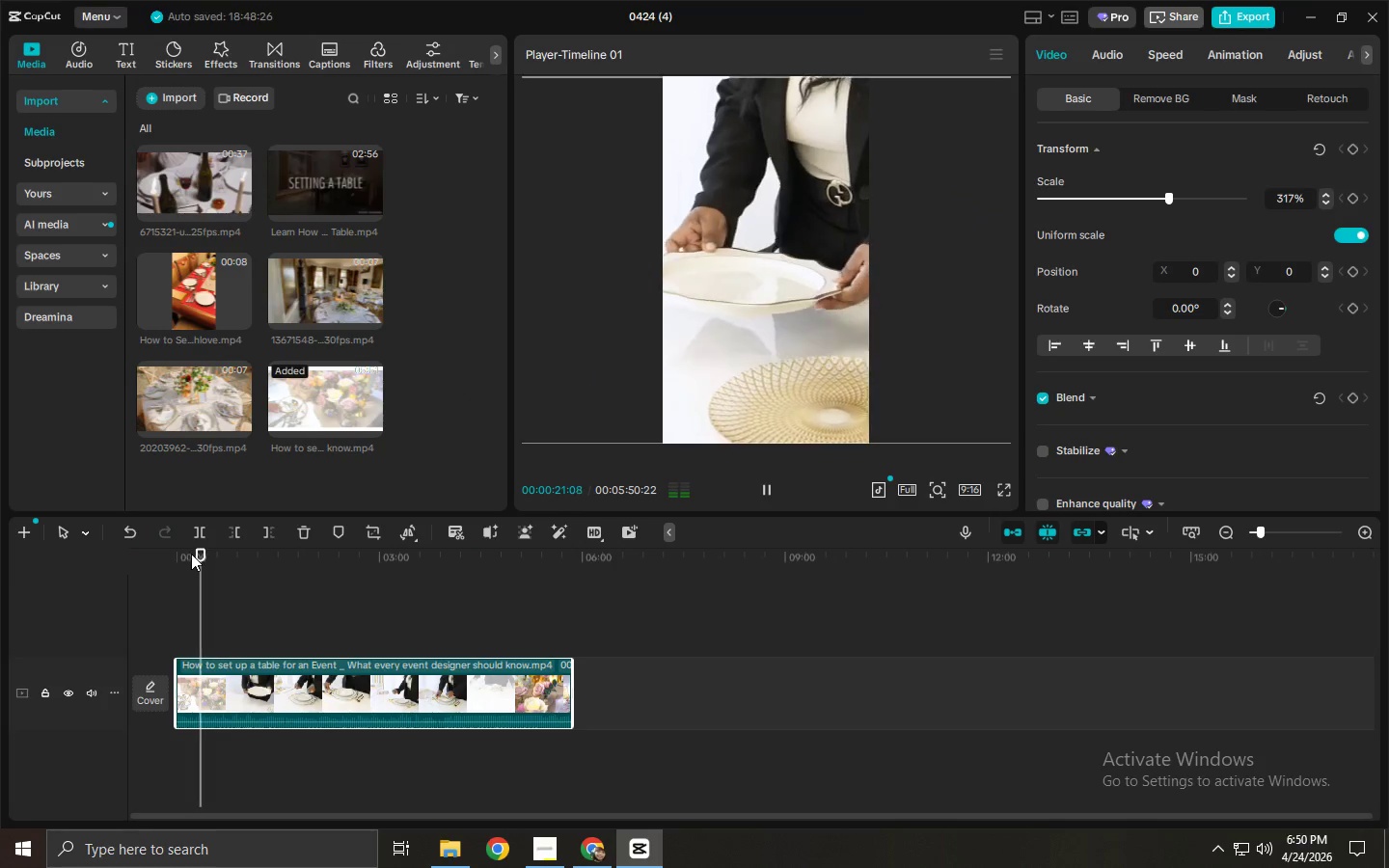 
left_click_drag(start_coordinate=[191, 554], to_coordinate=[130, 556])
 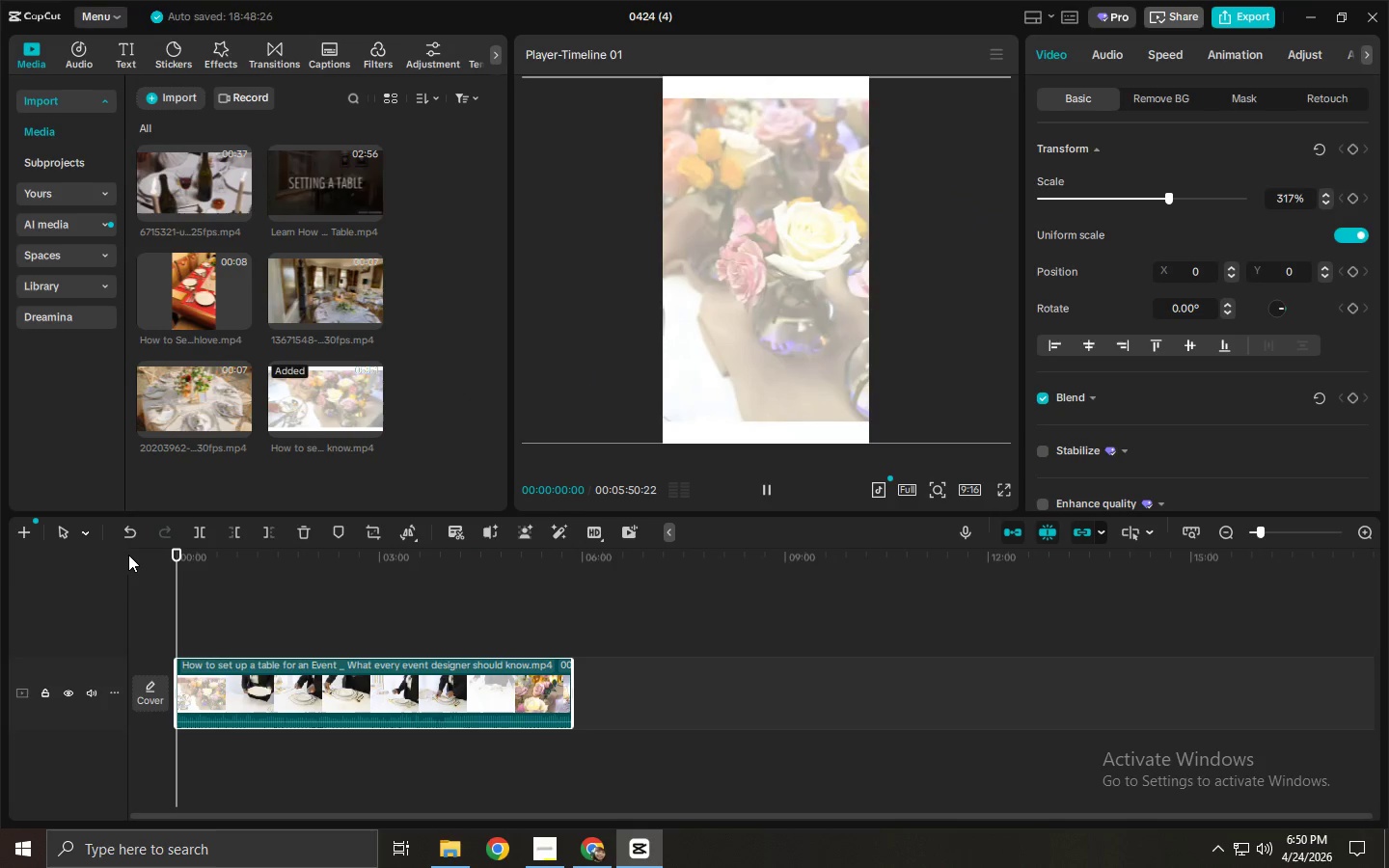 
key(Space)
 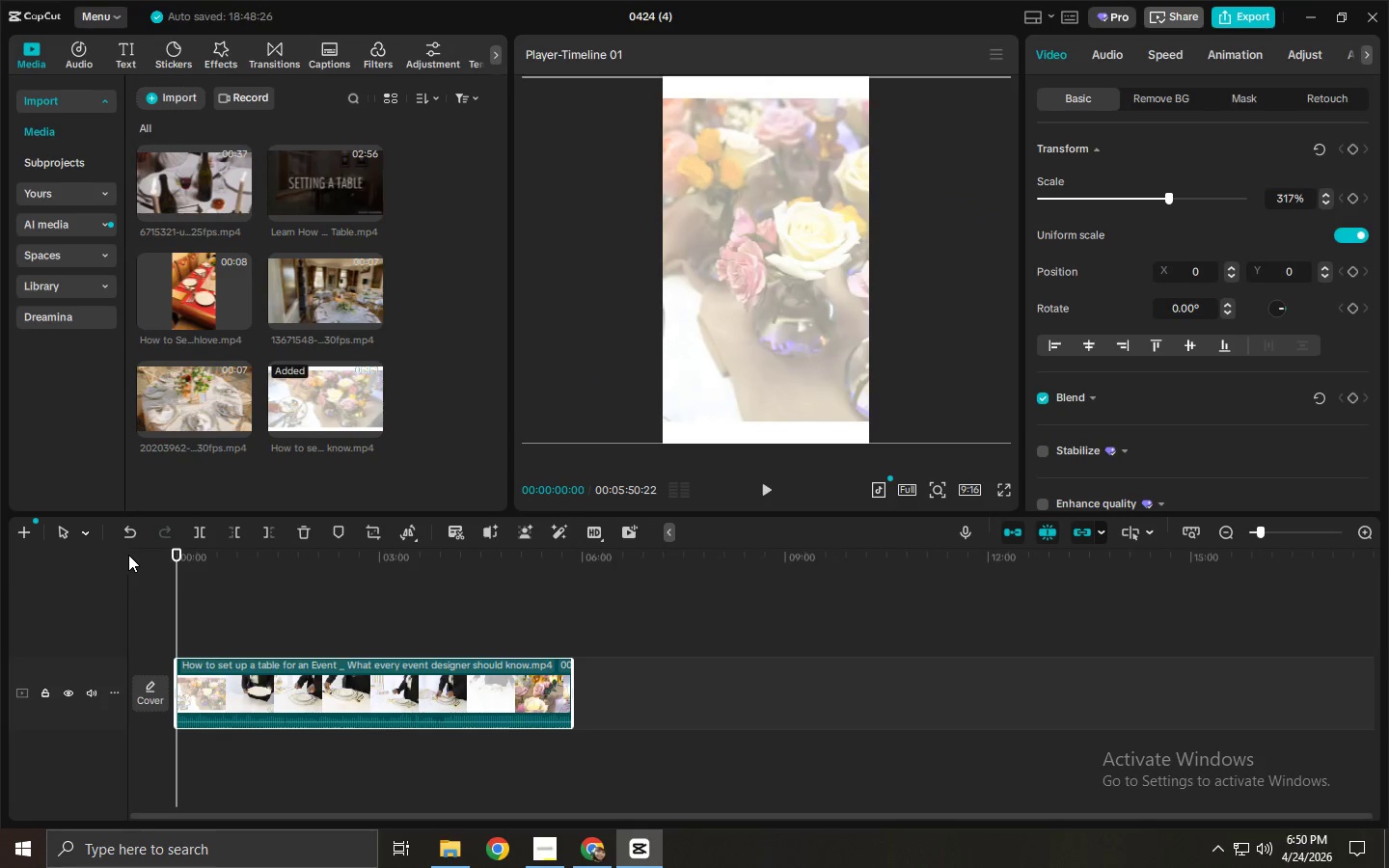 
key(Space)
 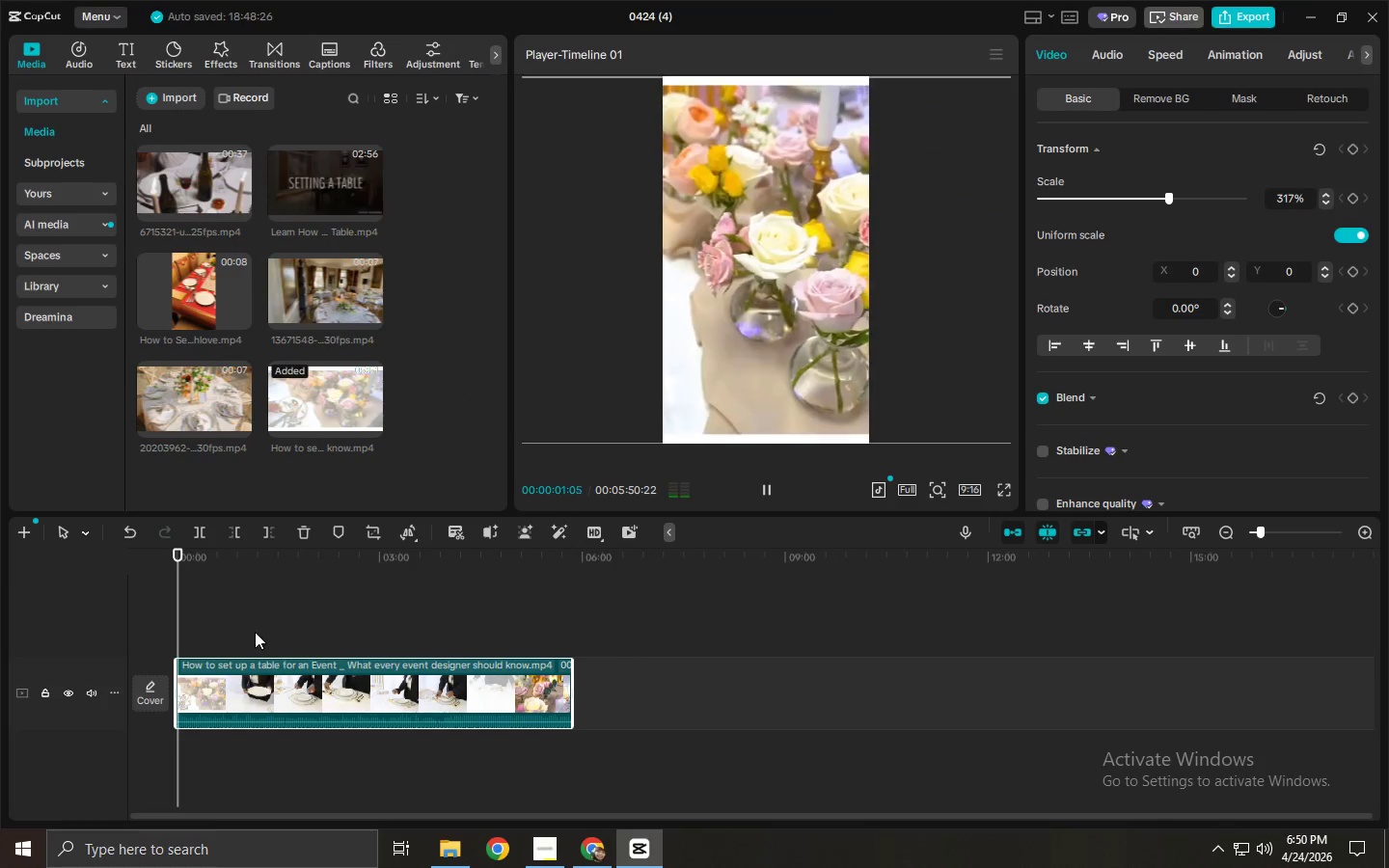 
left_click_drag(start_coordinate=[177, 558], to_coordinate=[192, 558])
 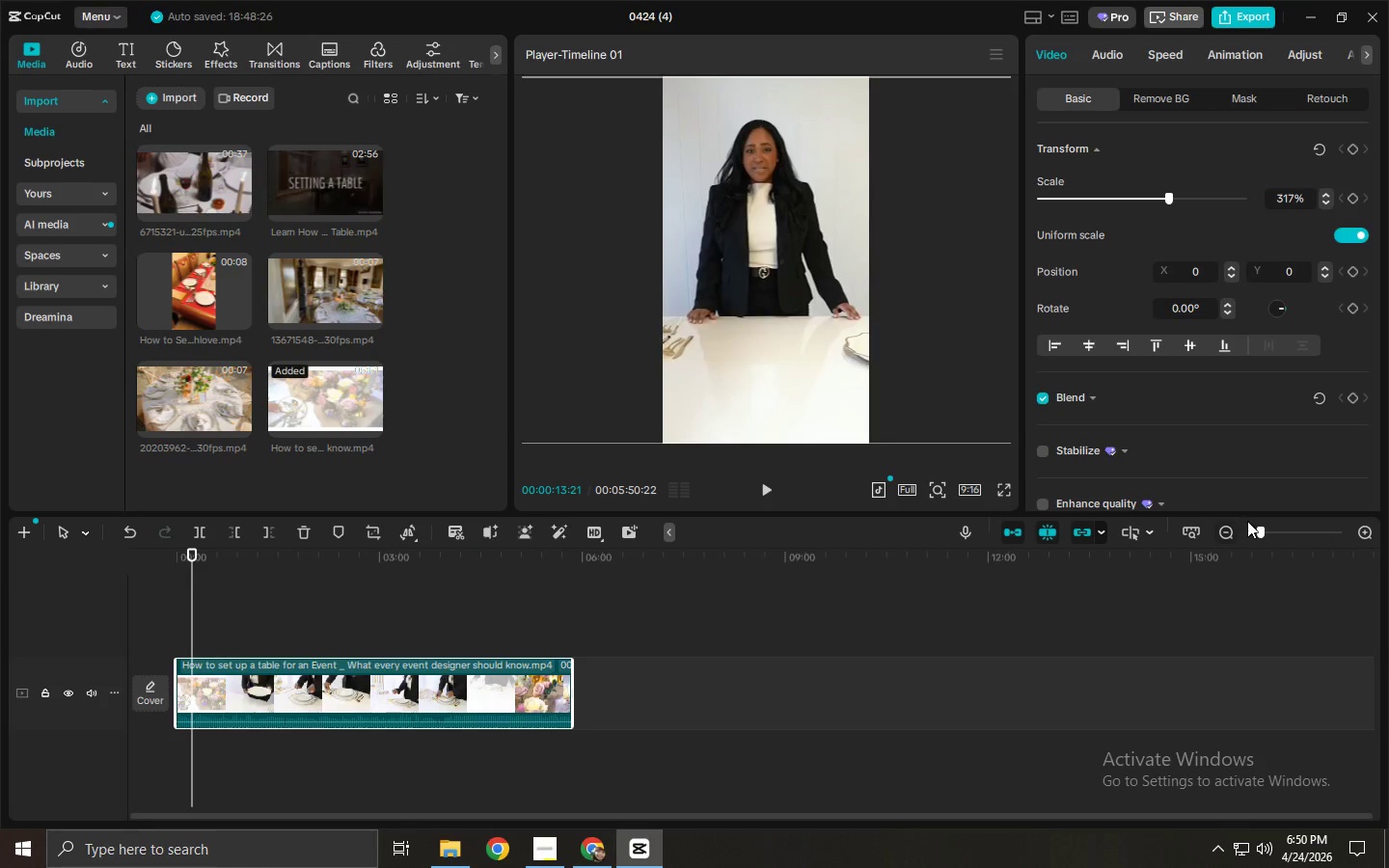 
left_click_drag(start_coordinate=[1260, 529], to_coordinate=[1273, 529])
 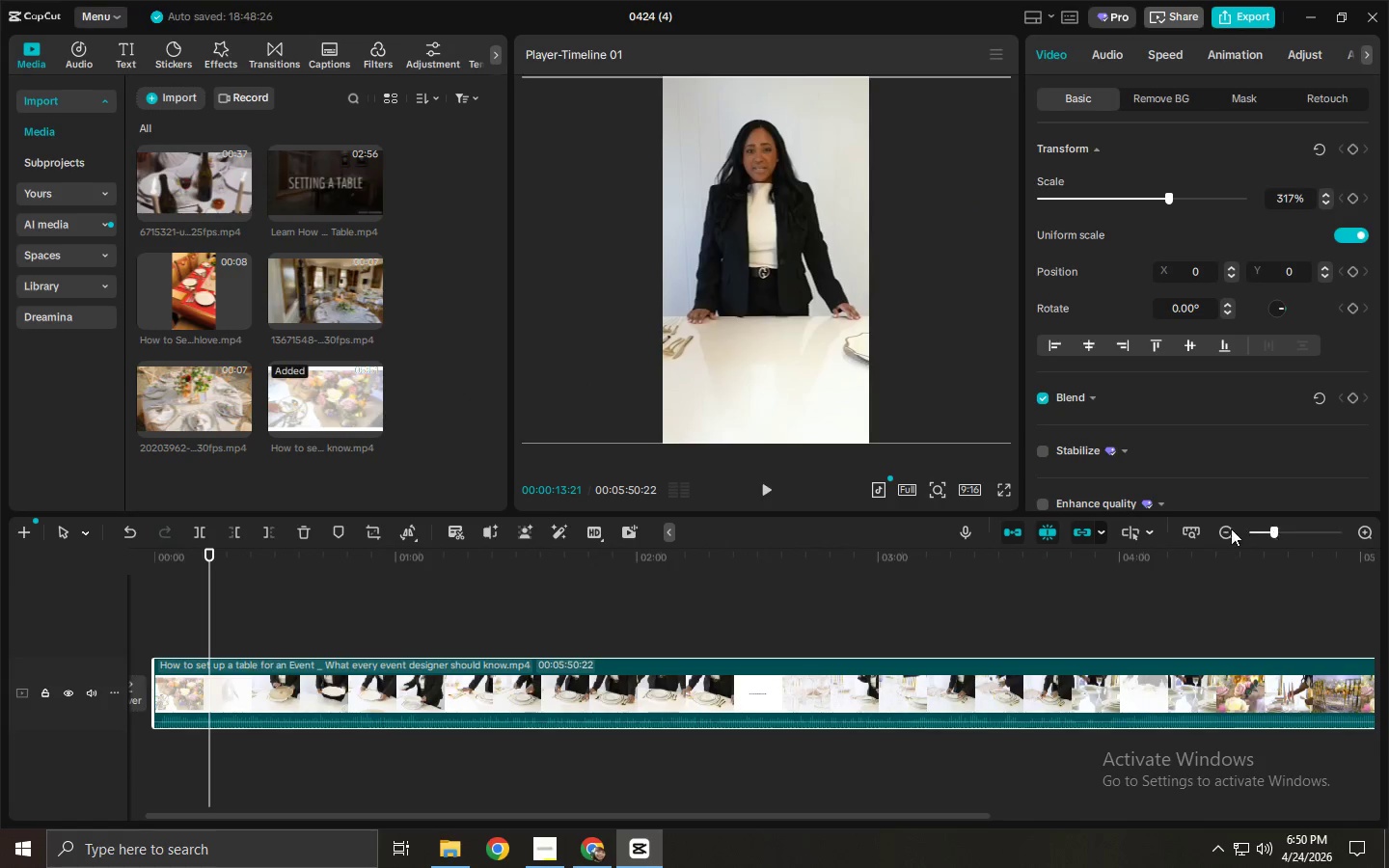 
key(Space)
 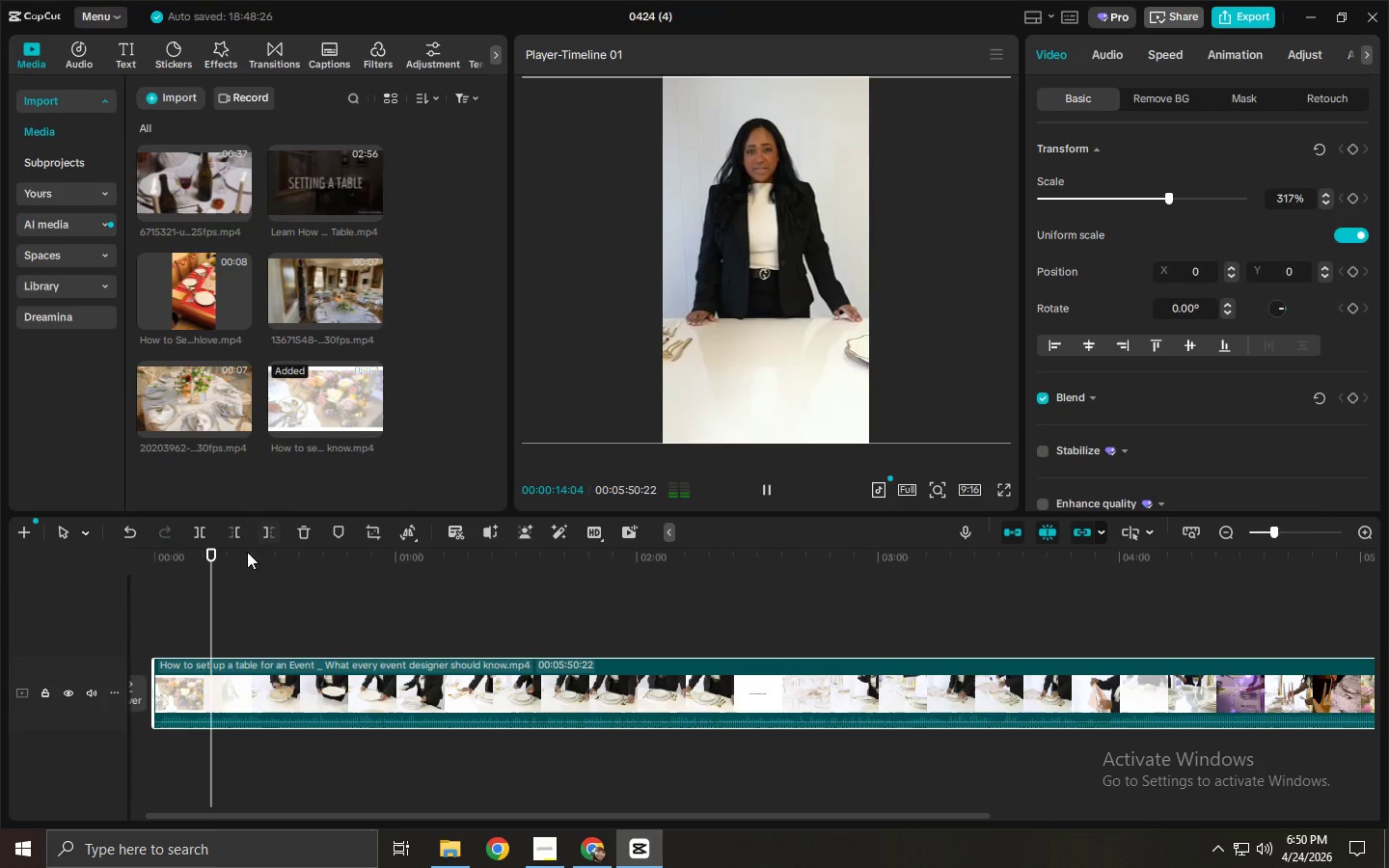 
left_click_drag(start_coordinate=[233, 556], to_coordinate=[253, 558])
 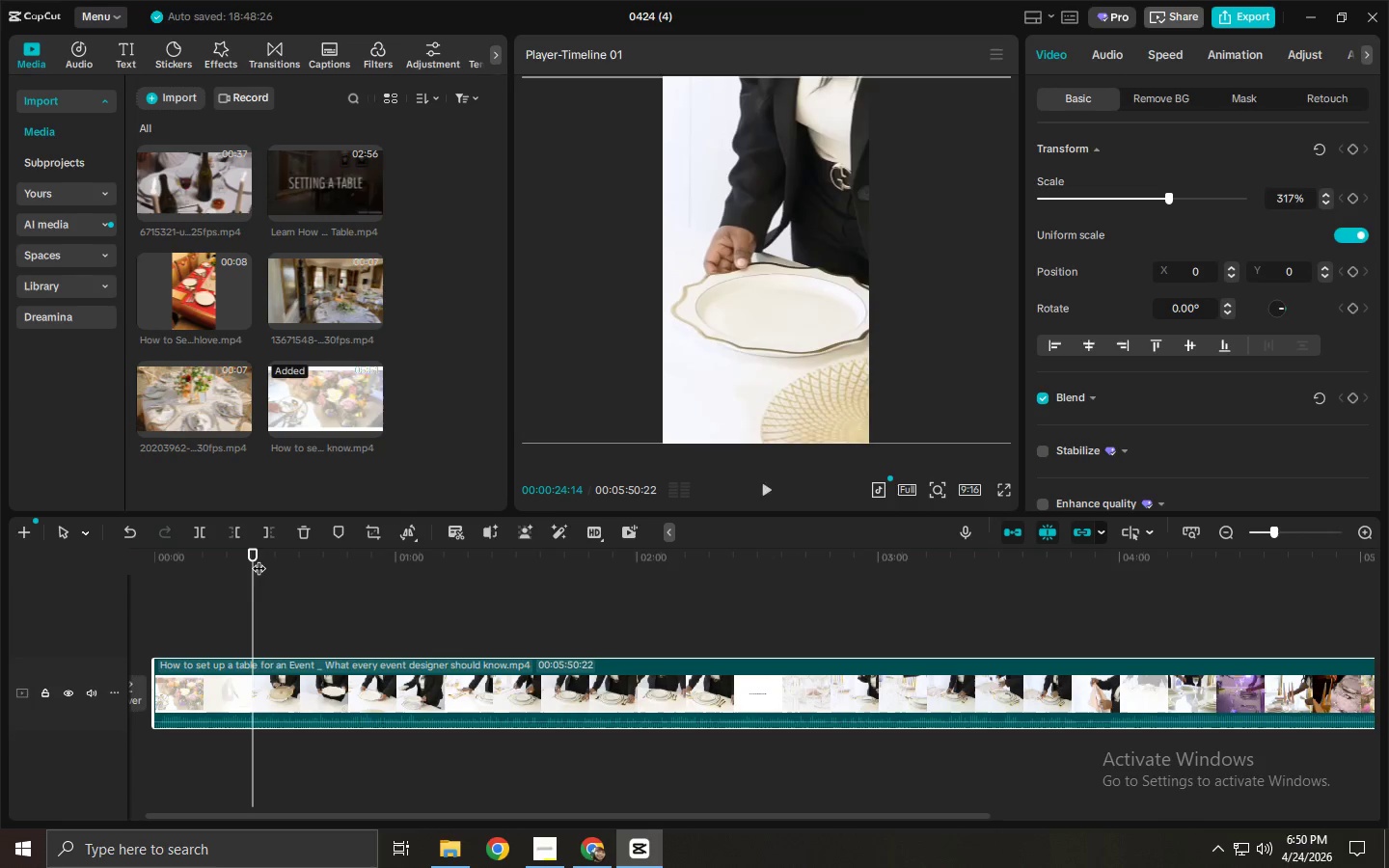 
key(Space)
 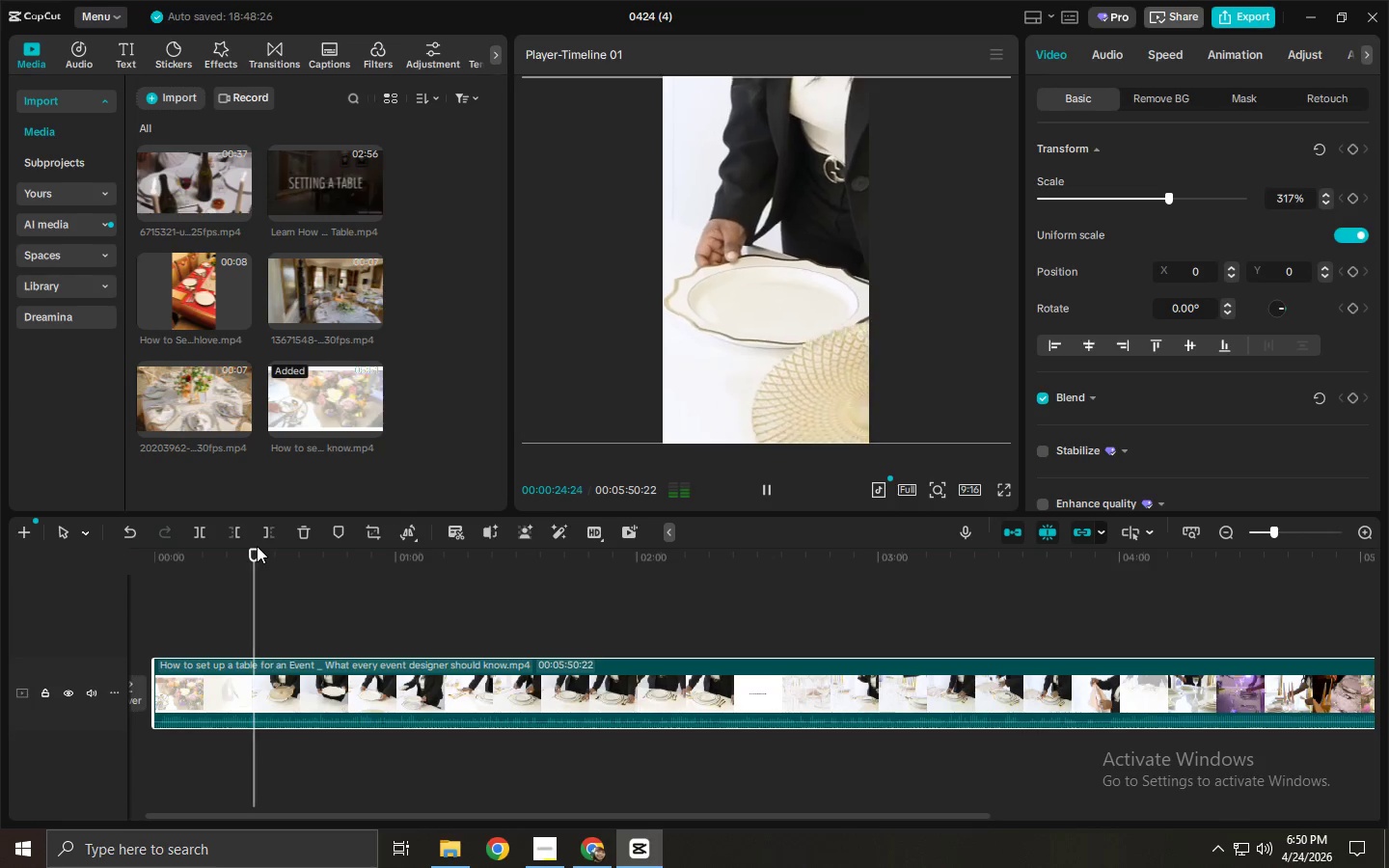 
key(Space)
 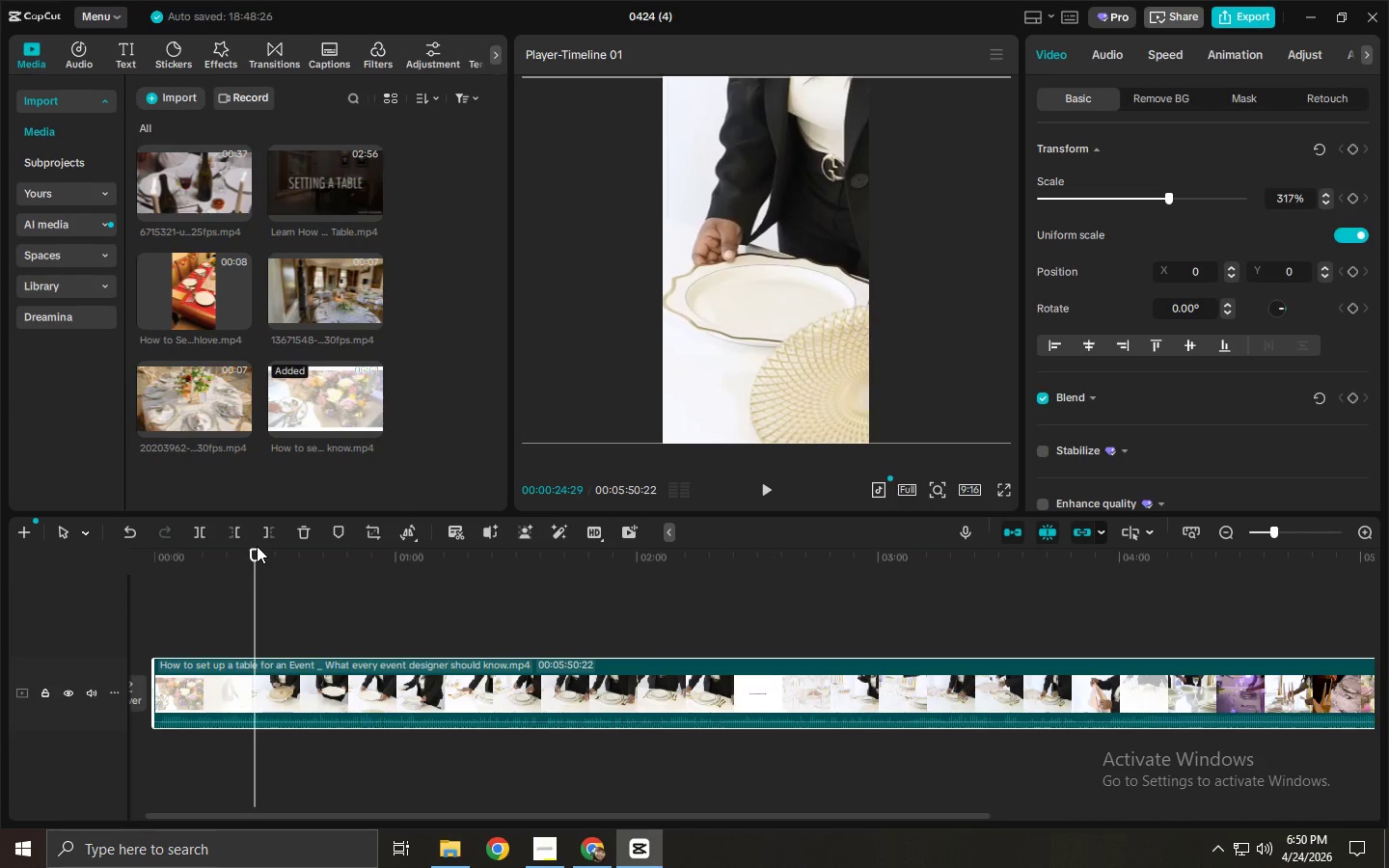 
key(Space)
 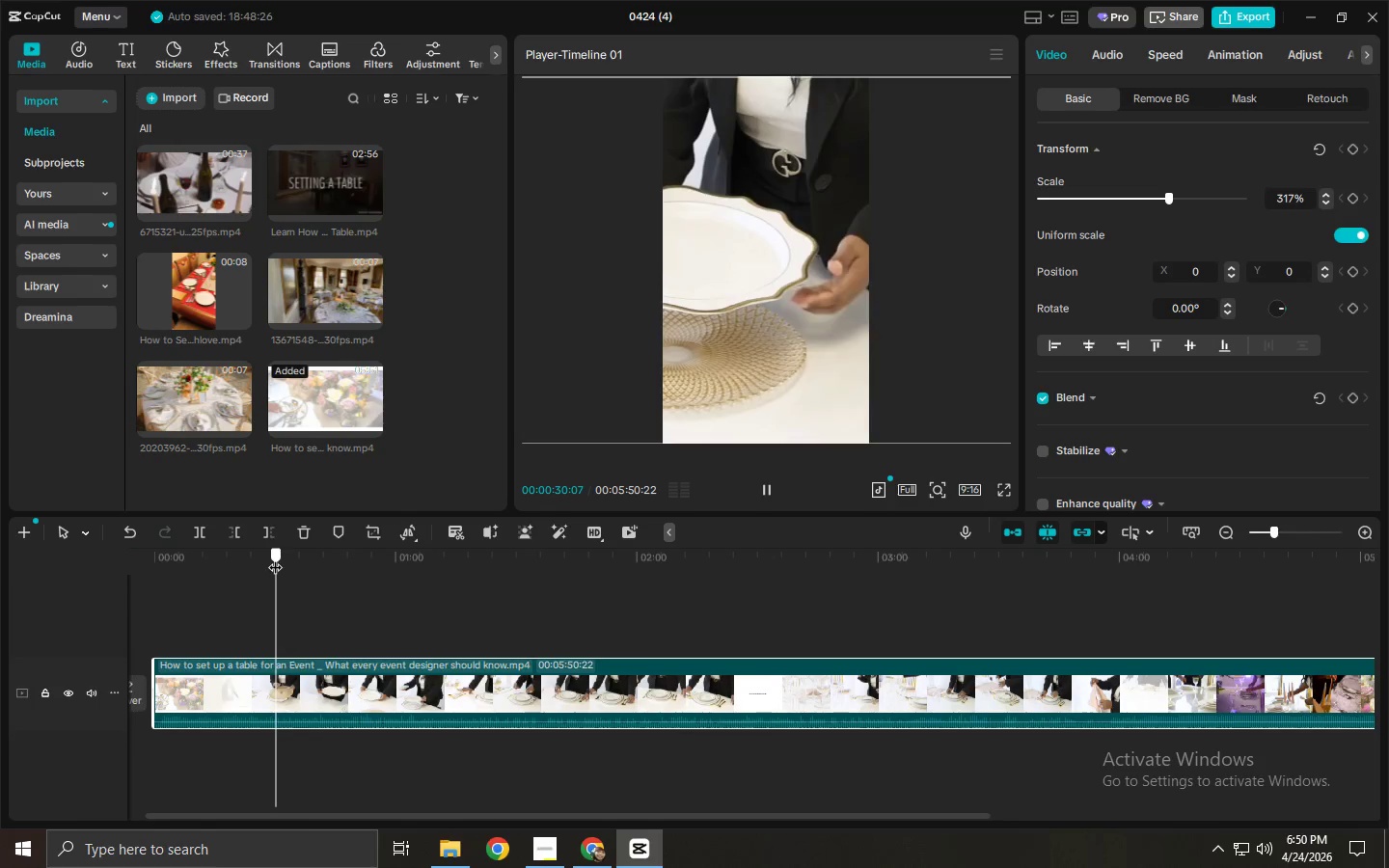 
left_click([270, 557])
 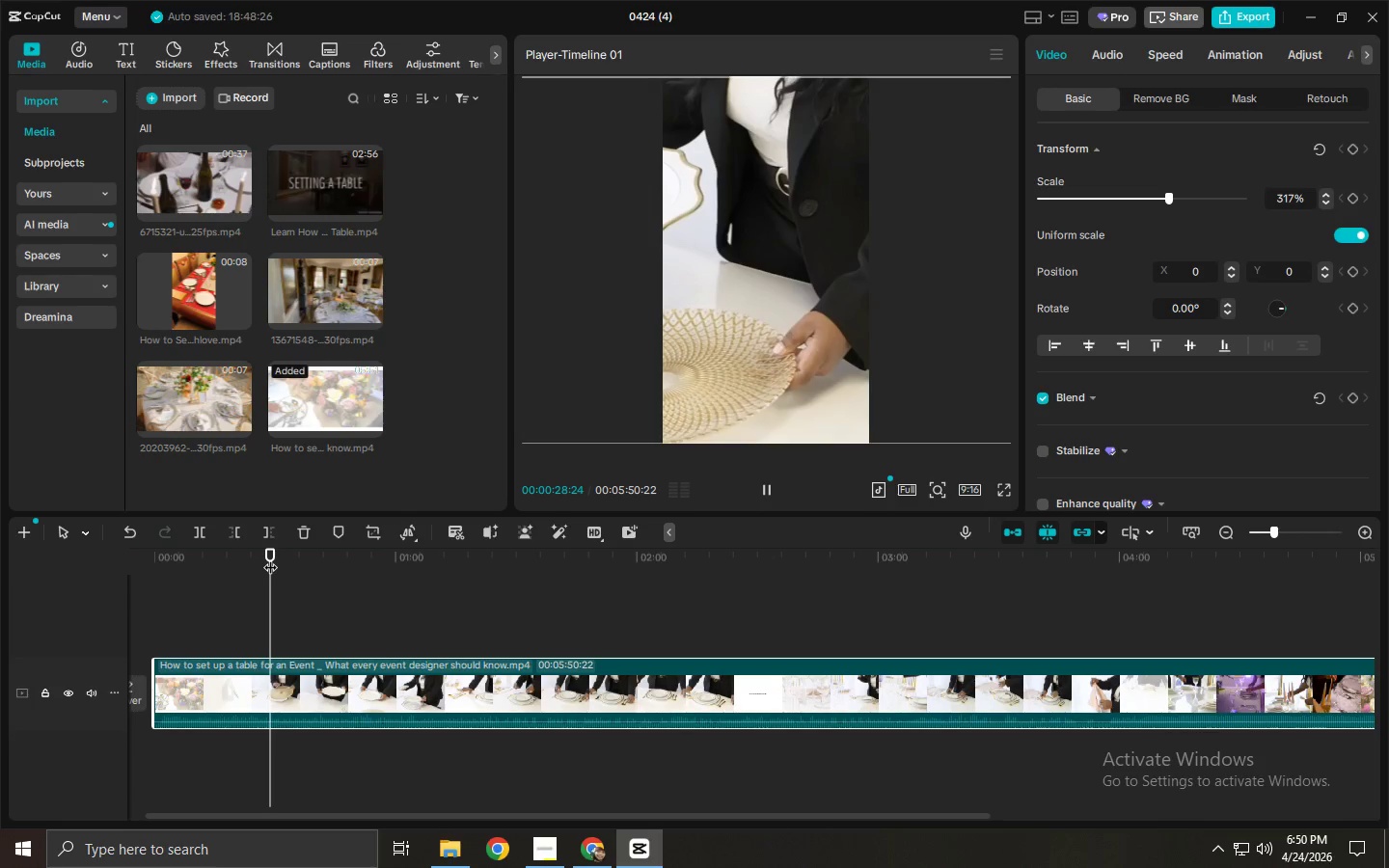 
key(Space)
 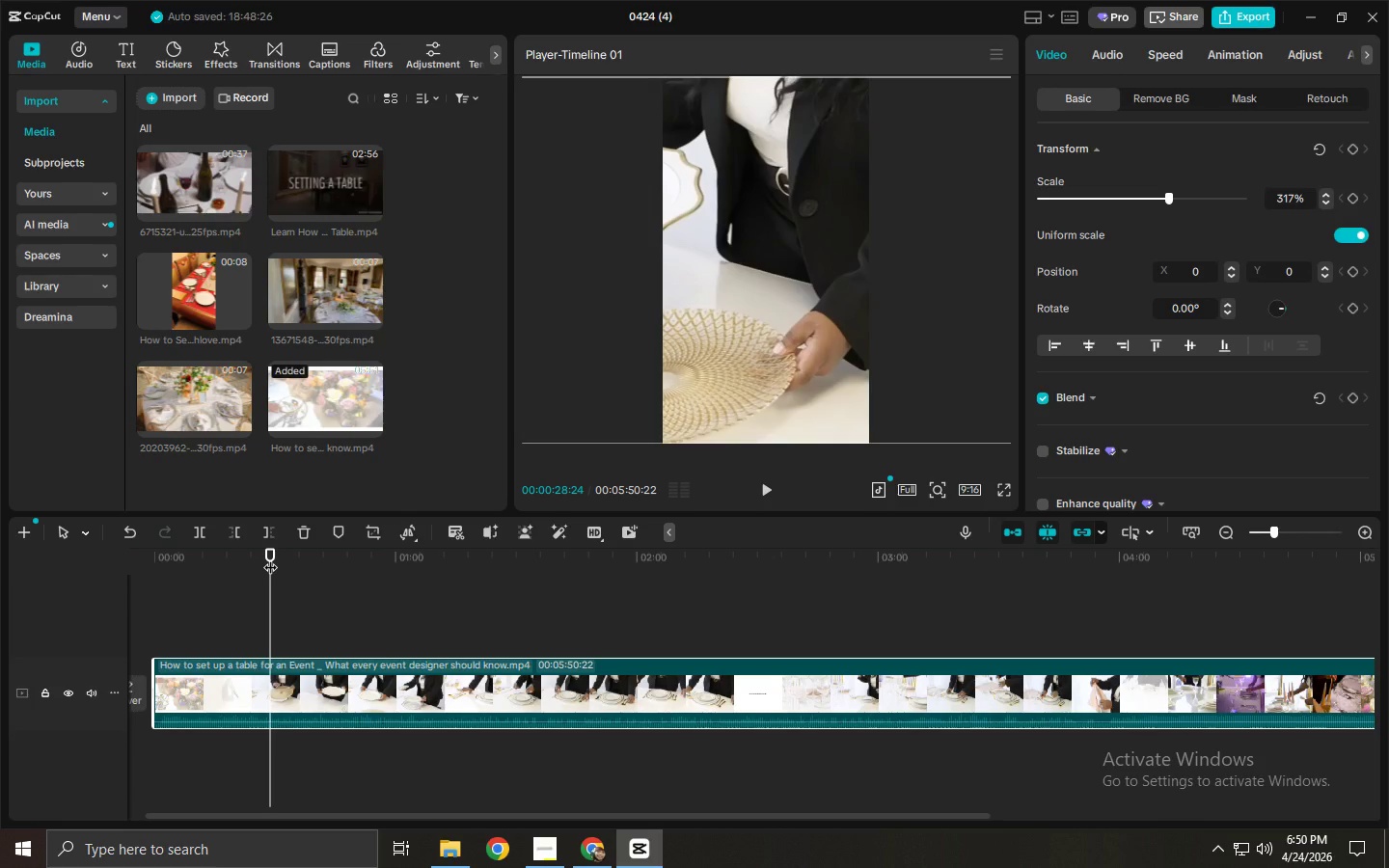 
hold_key(key=Space, duration=0.44)
 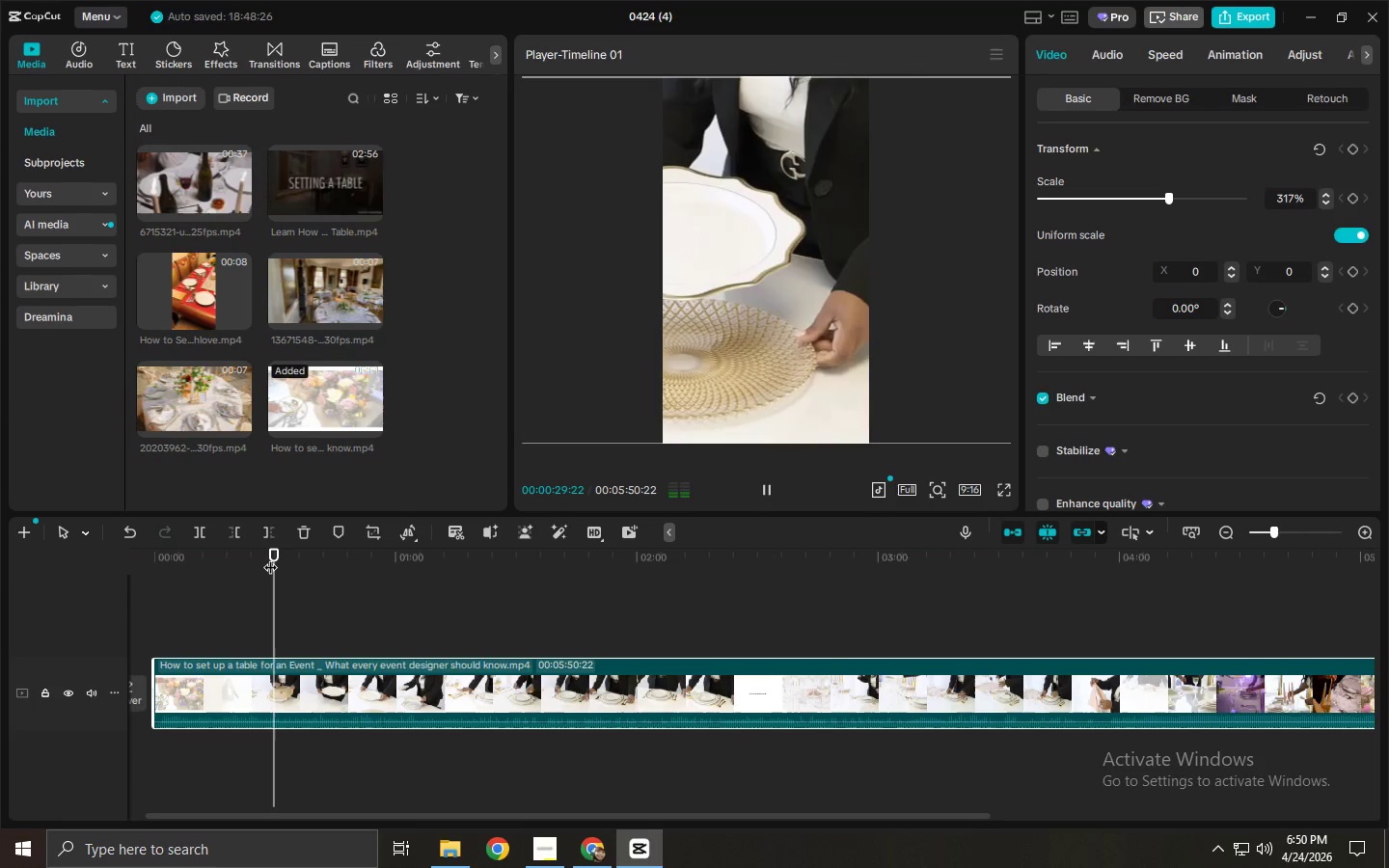 
key(Space)
 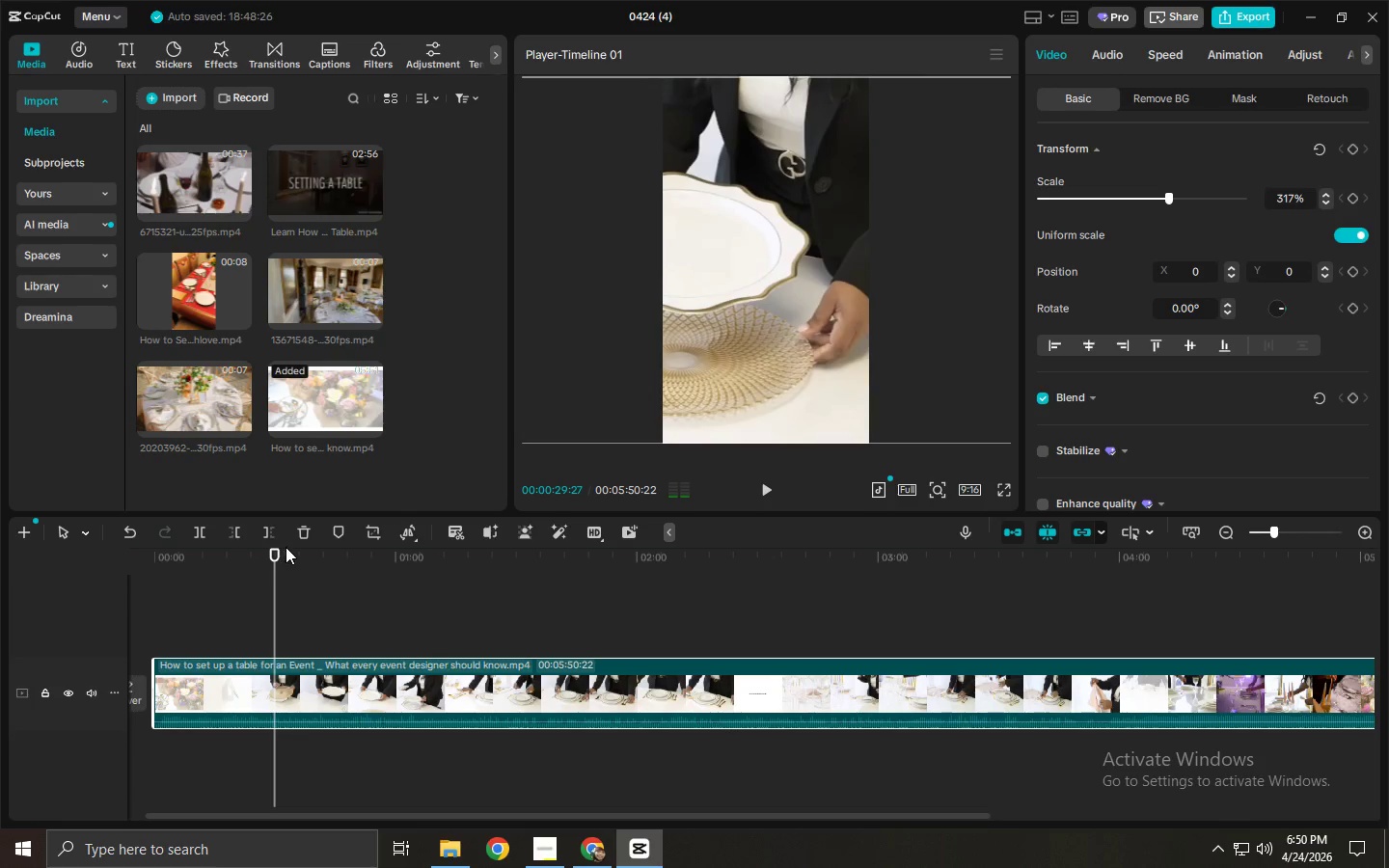 
key(Alt+AltLeft)
 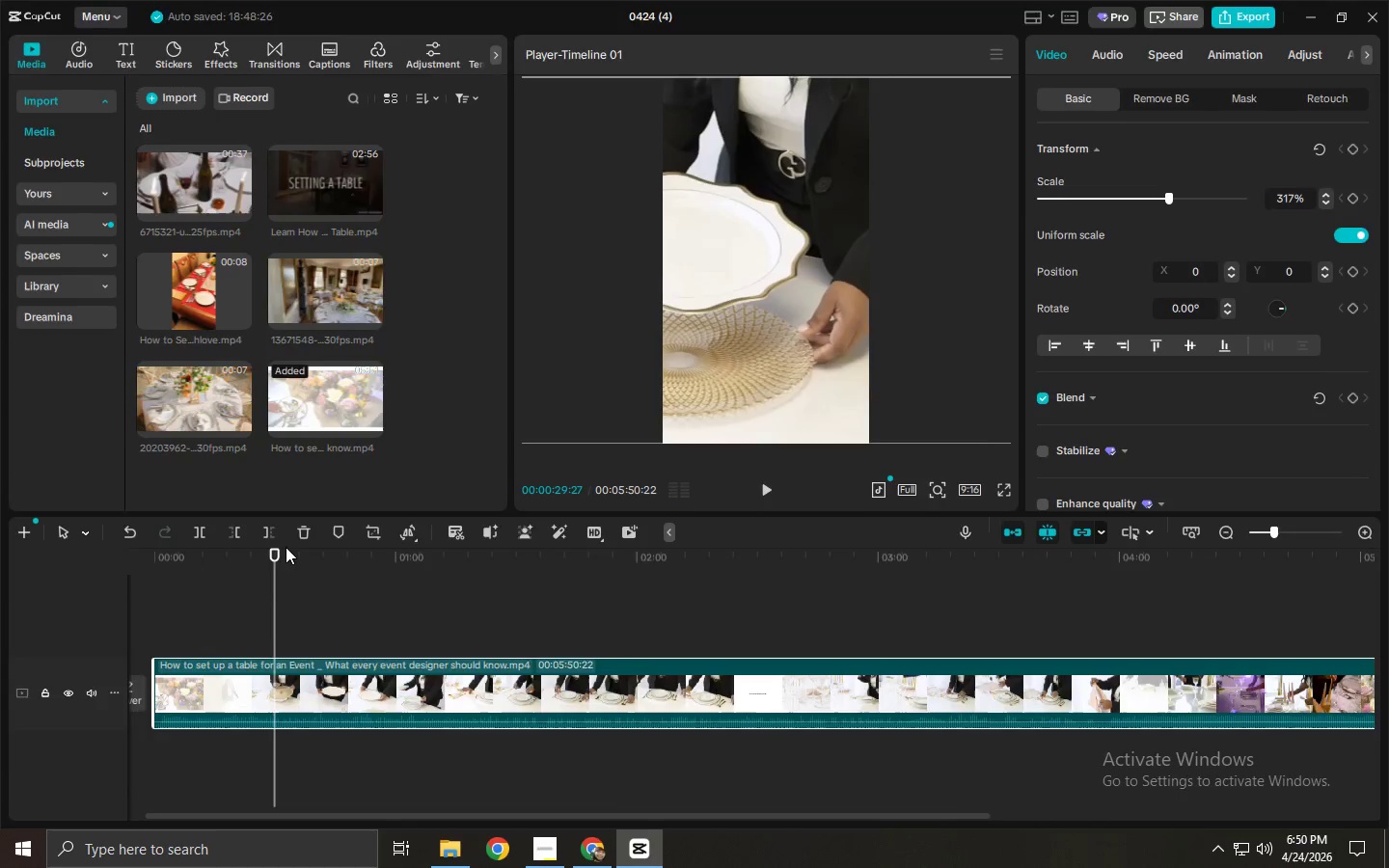 
key(Alt+Tab)
 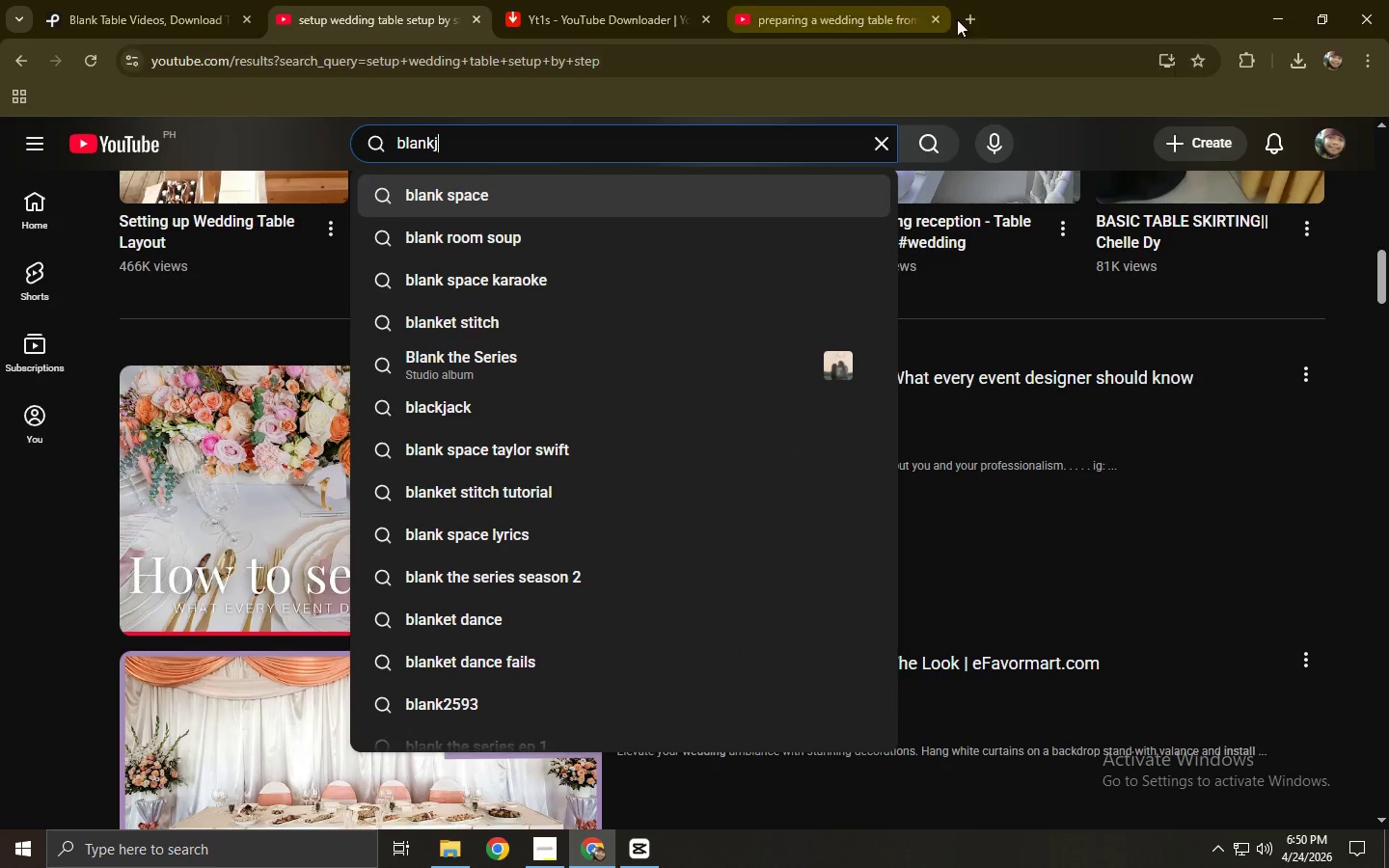 
double_click([967, 51])
 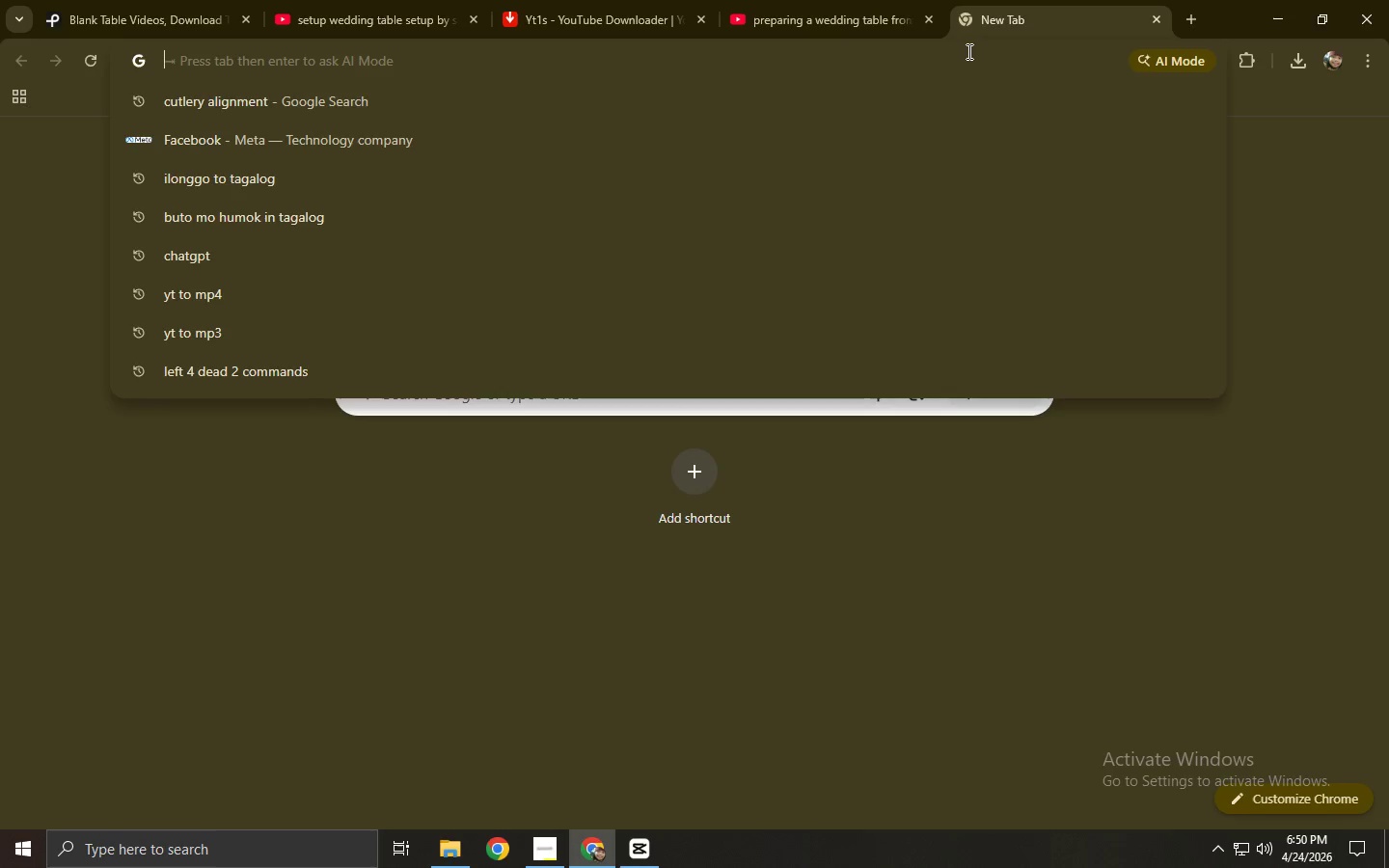 
type(cutlery alig)
 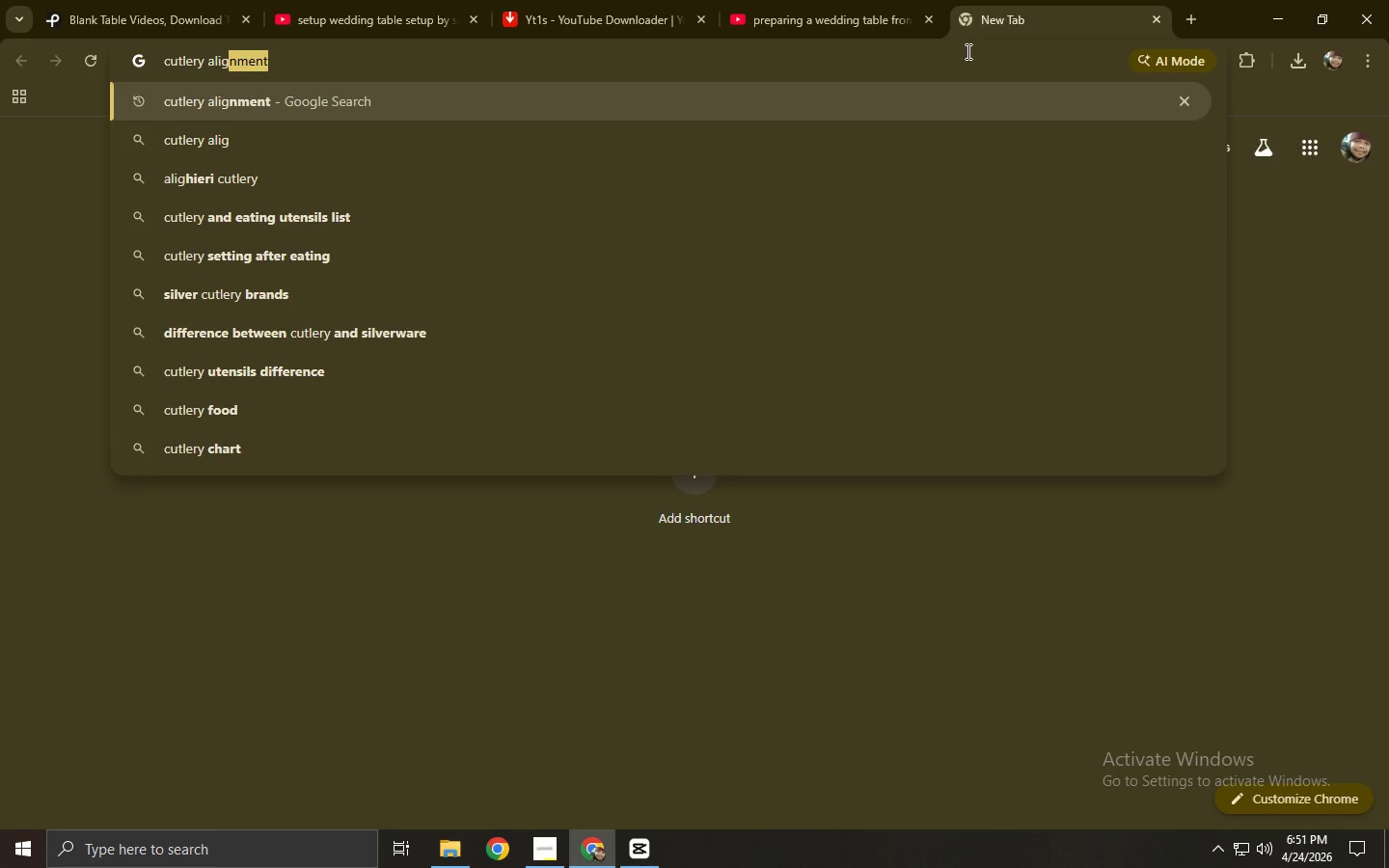 
key(Enter)
 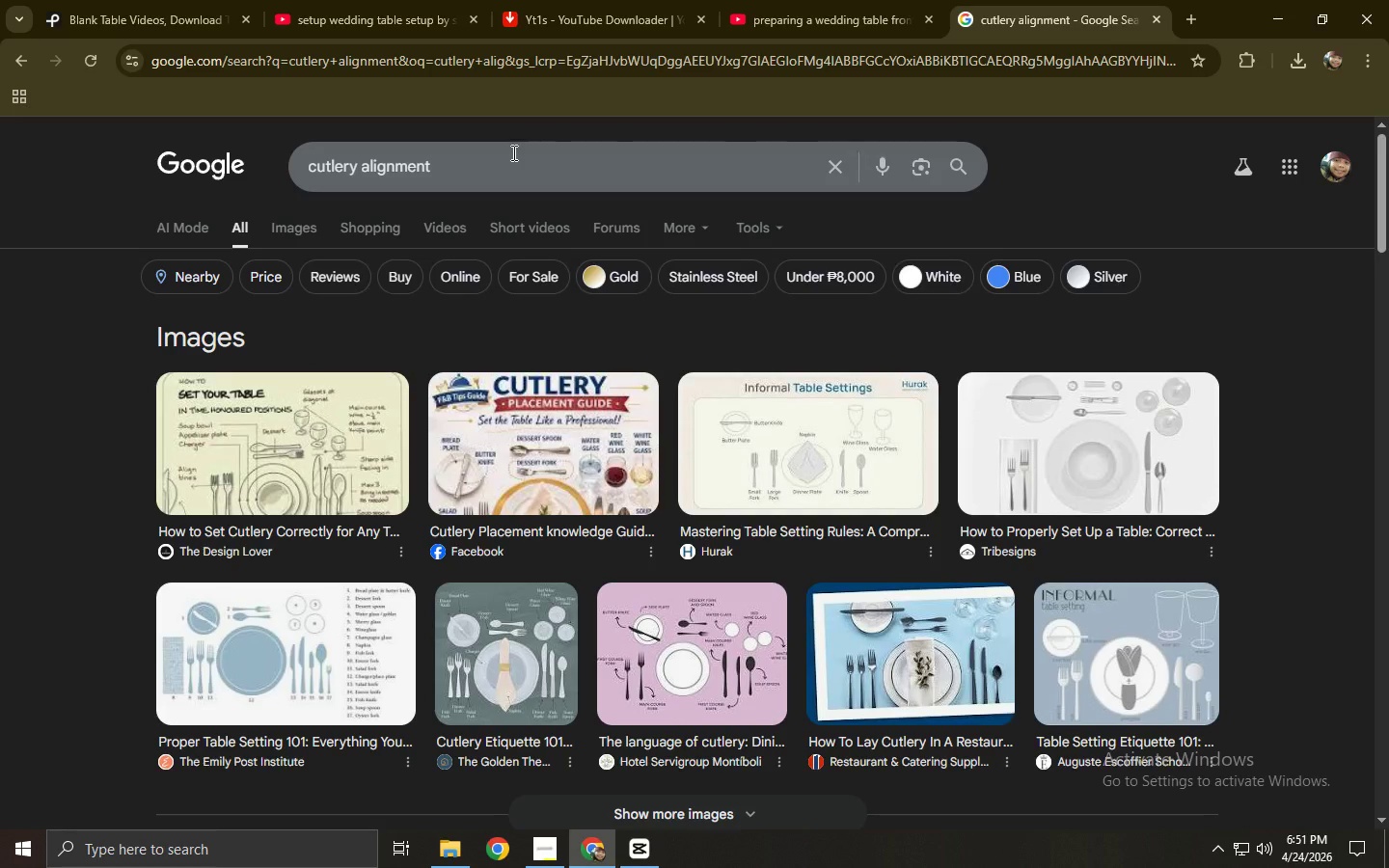 
wait(5.01)
 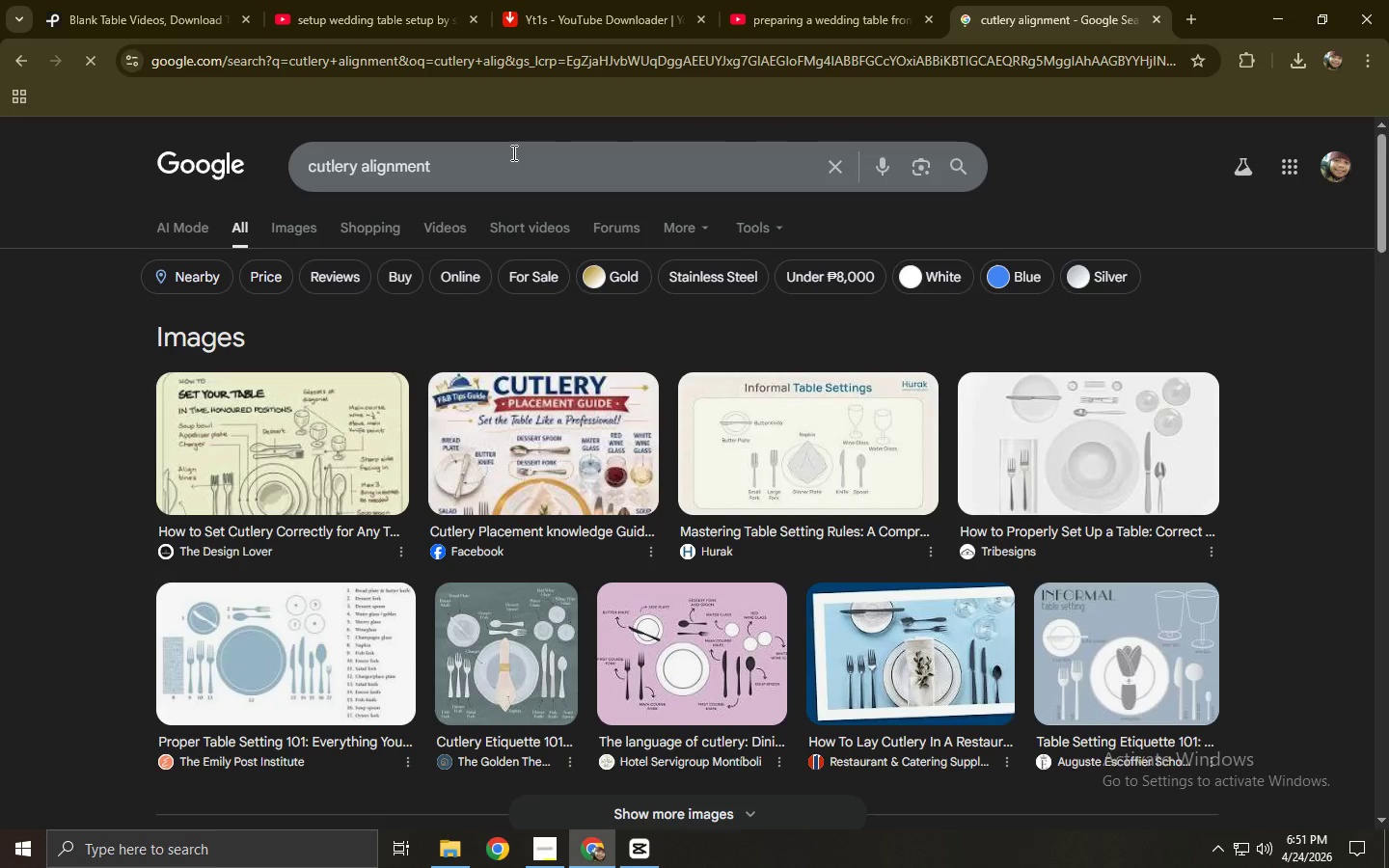 
key(Alt+AltLeft)
 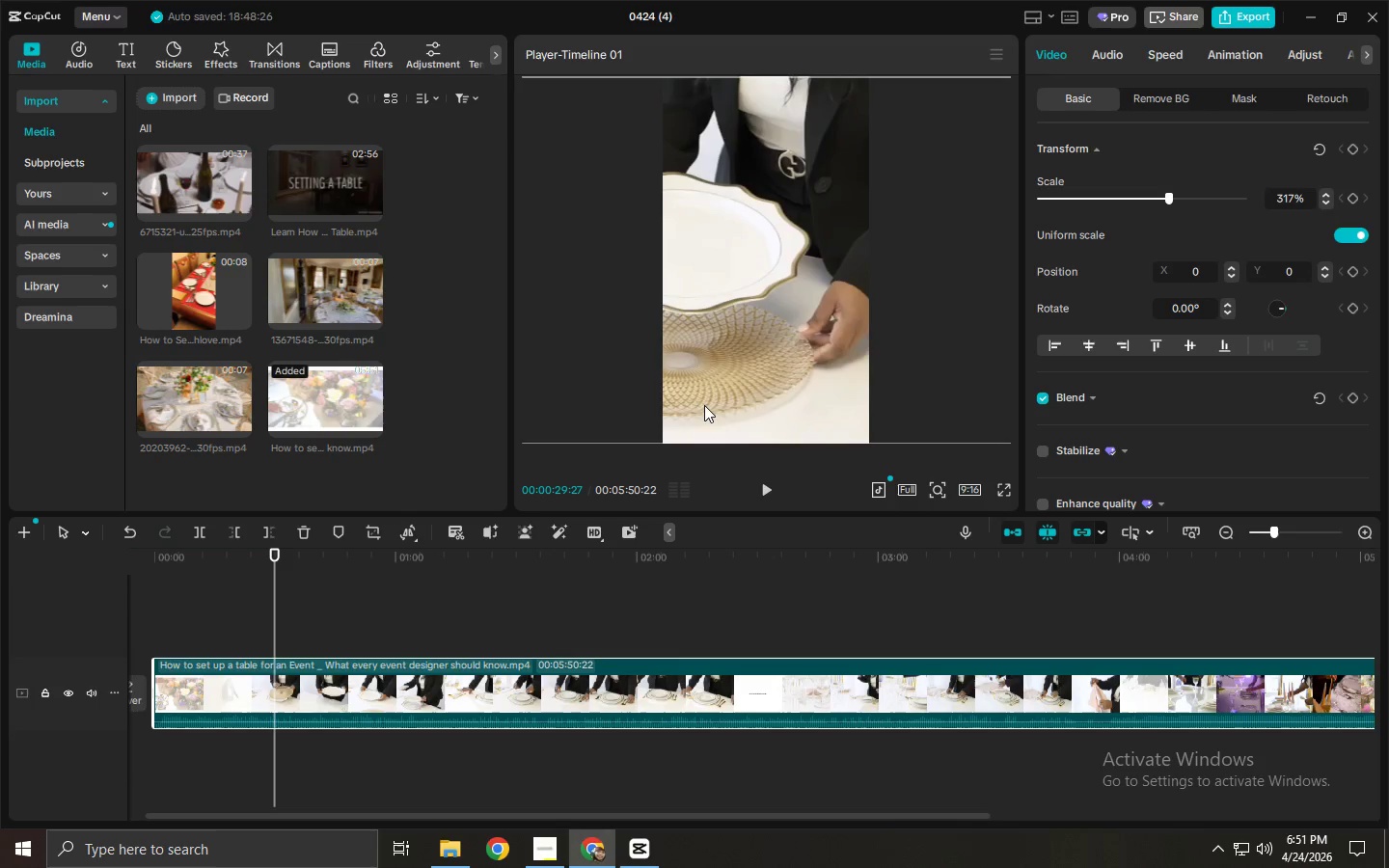 
key(Alt+Tab)
 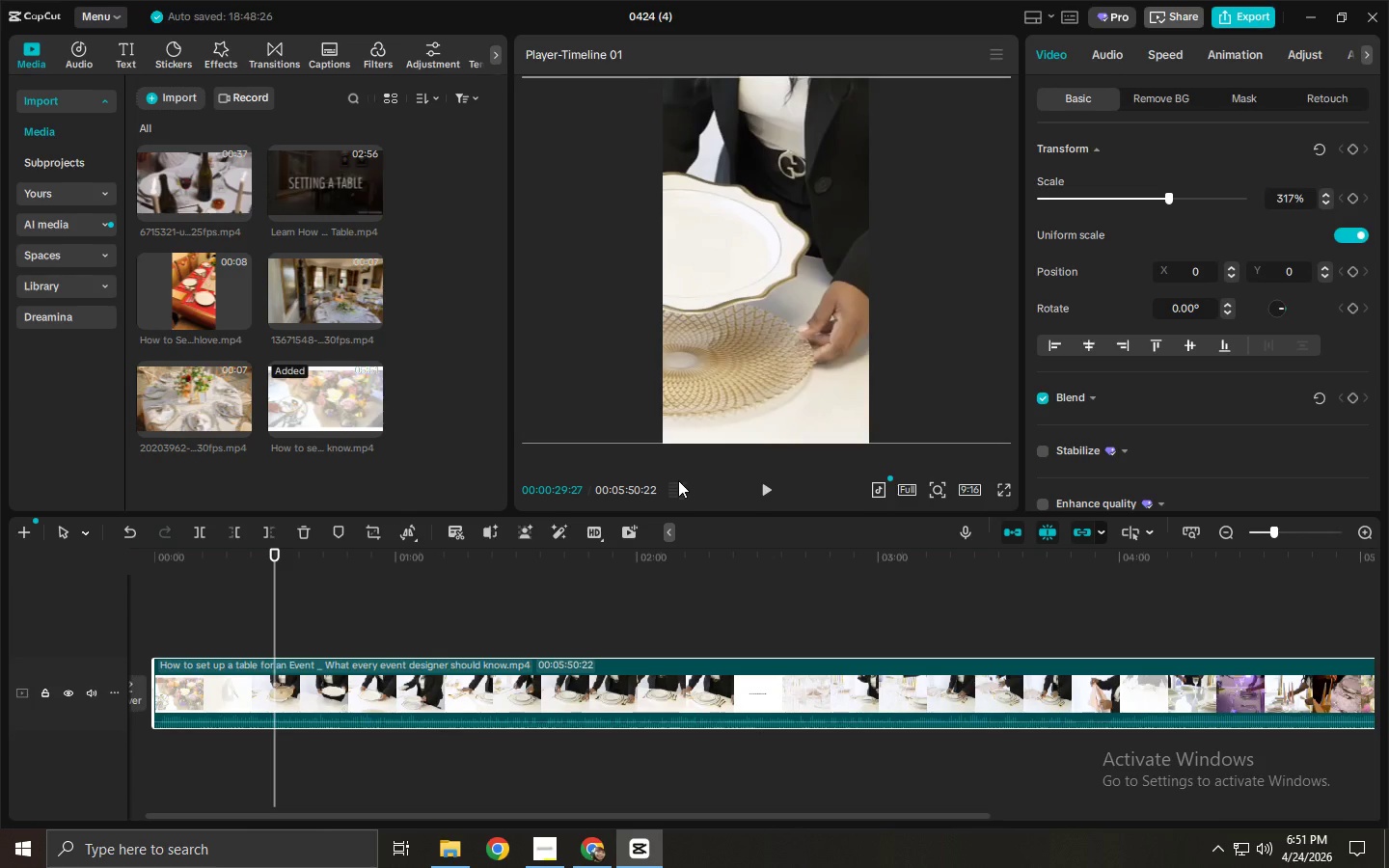 
key(Space)
 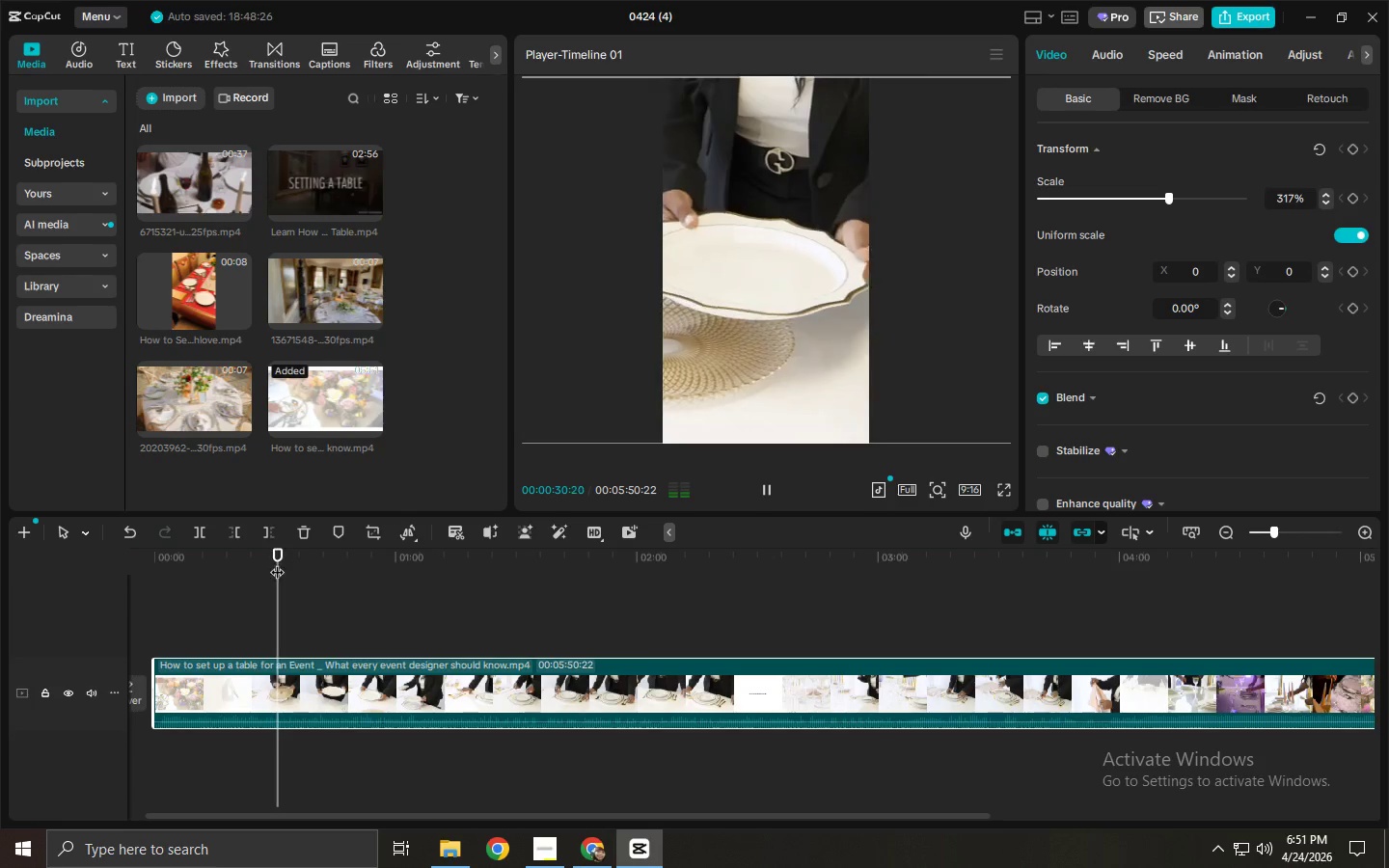 
key(Space)
 